 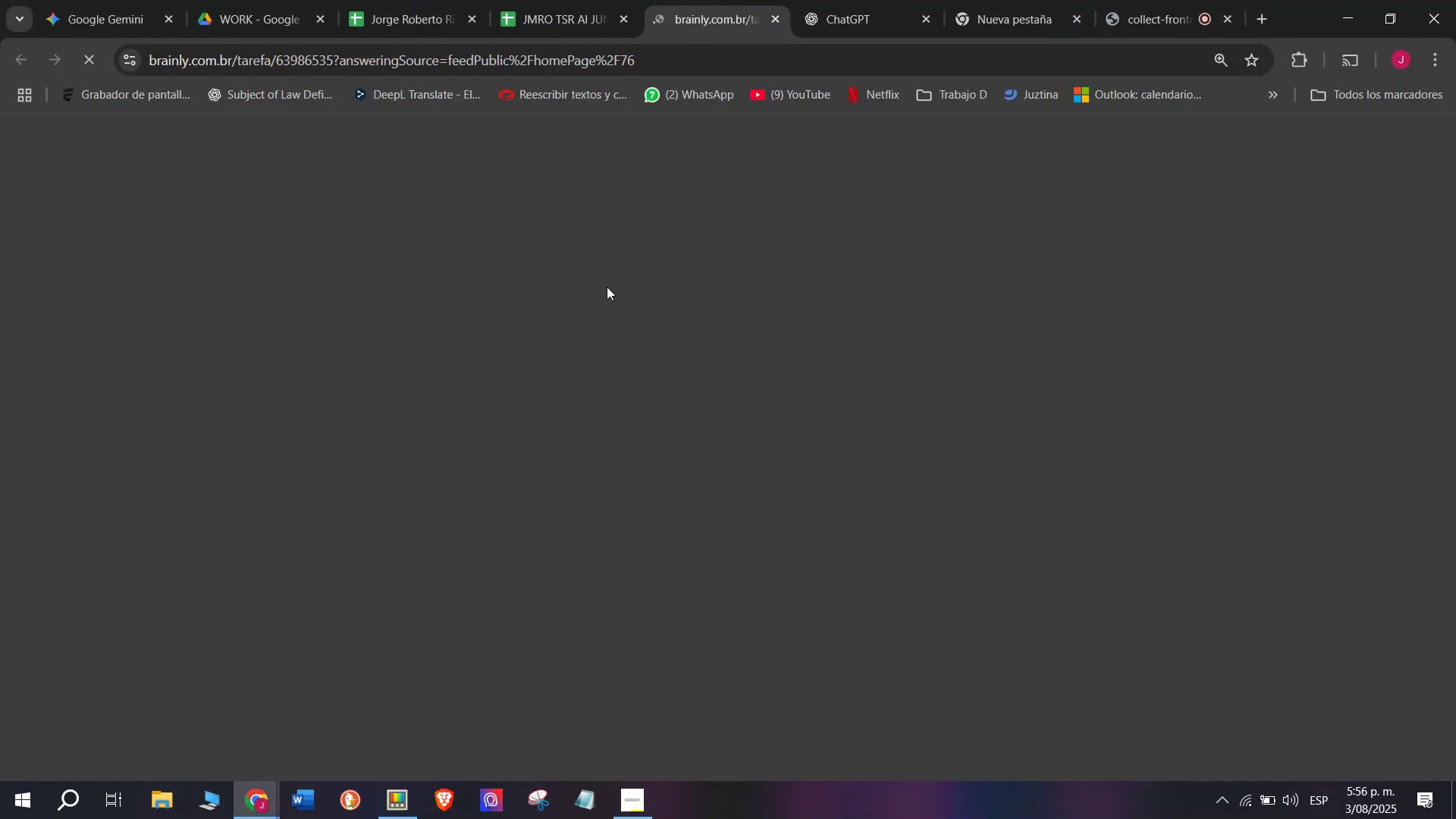 
left_click_drag(start_coordinate=[313, 431], to_coordinate=[204, 366])
 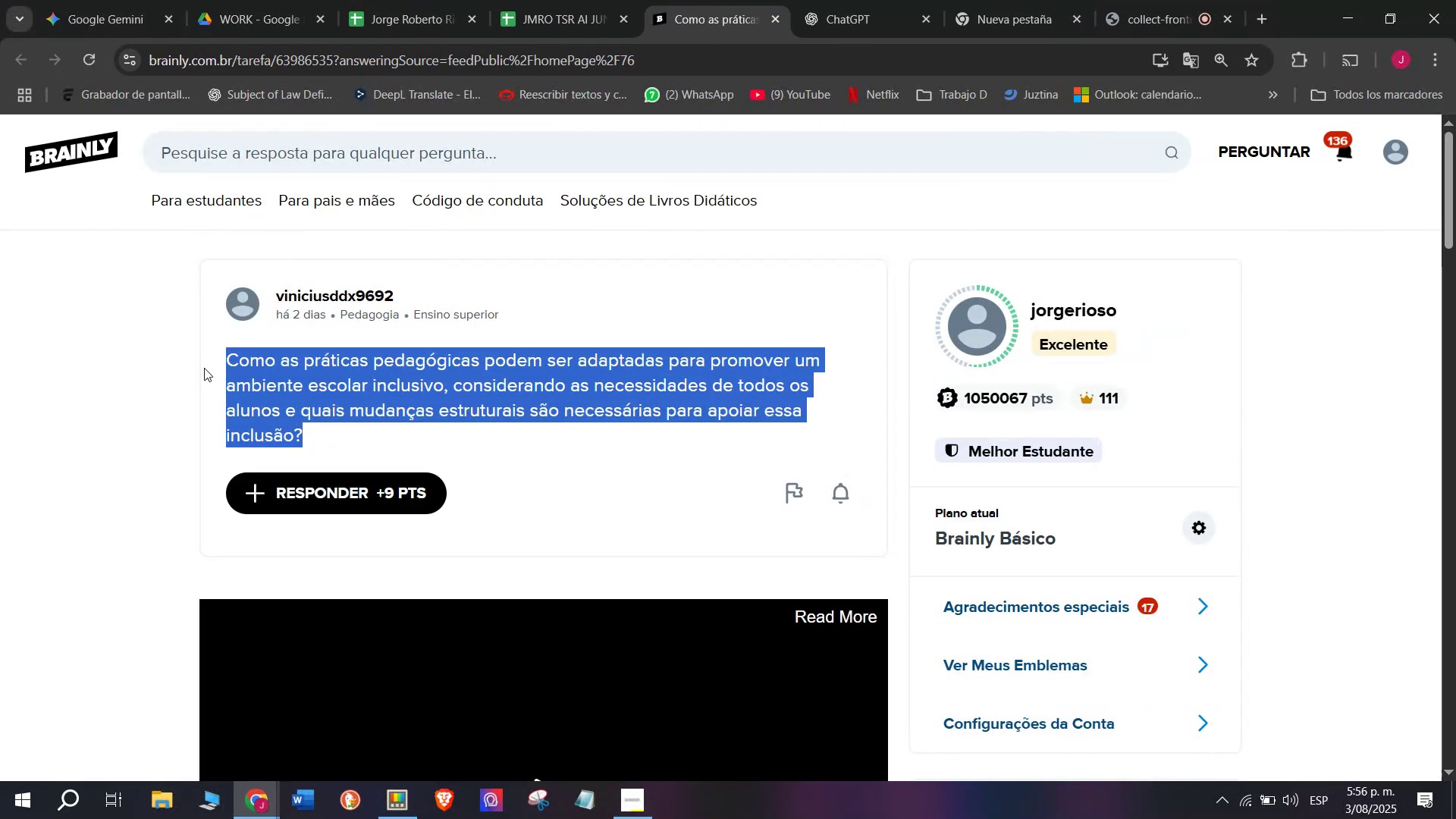 
key(Control+ControlLeft)
 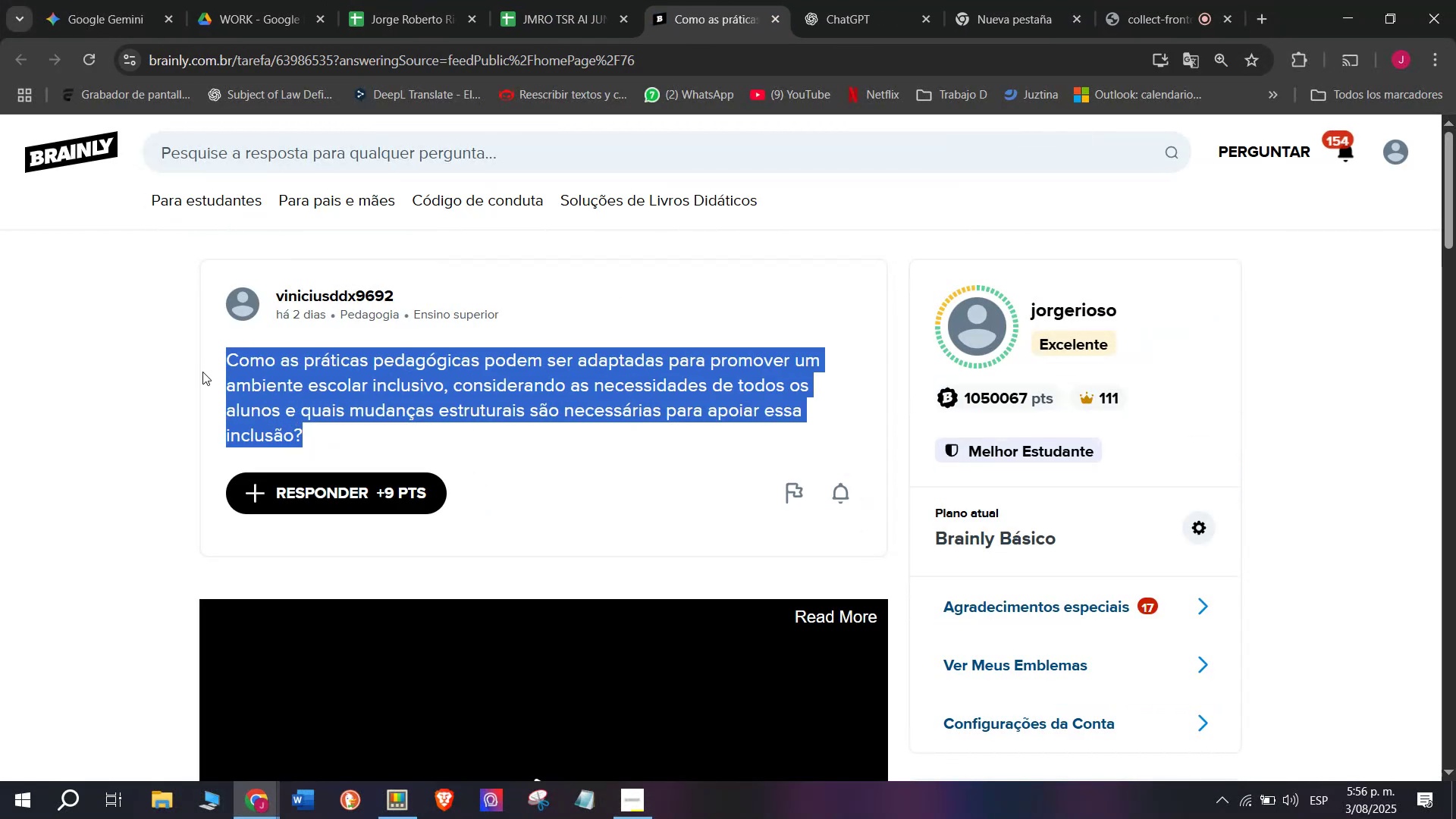 
key(Control+C)
 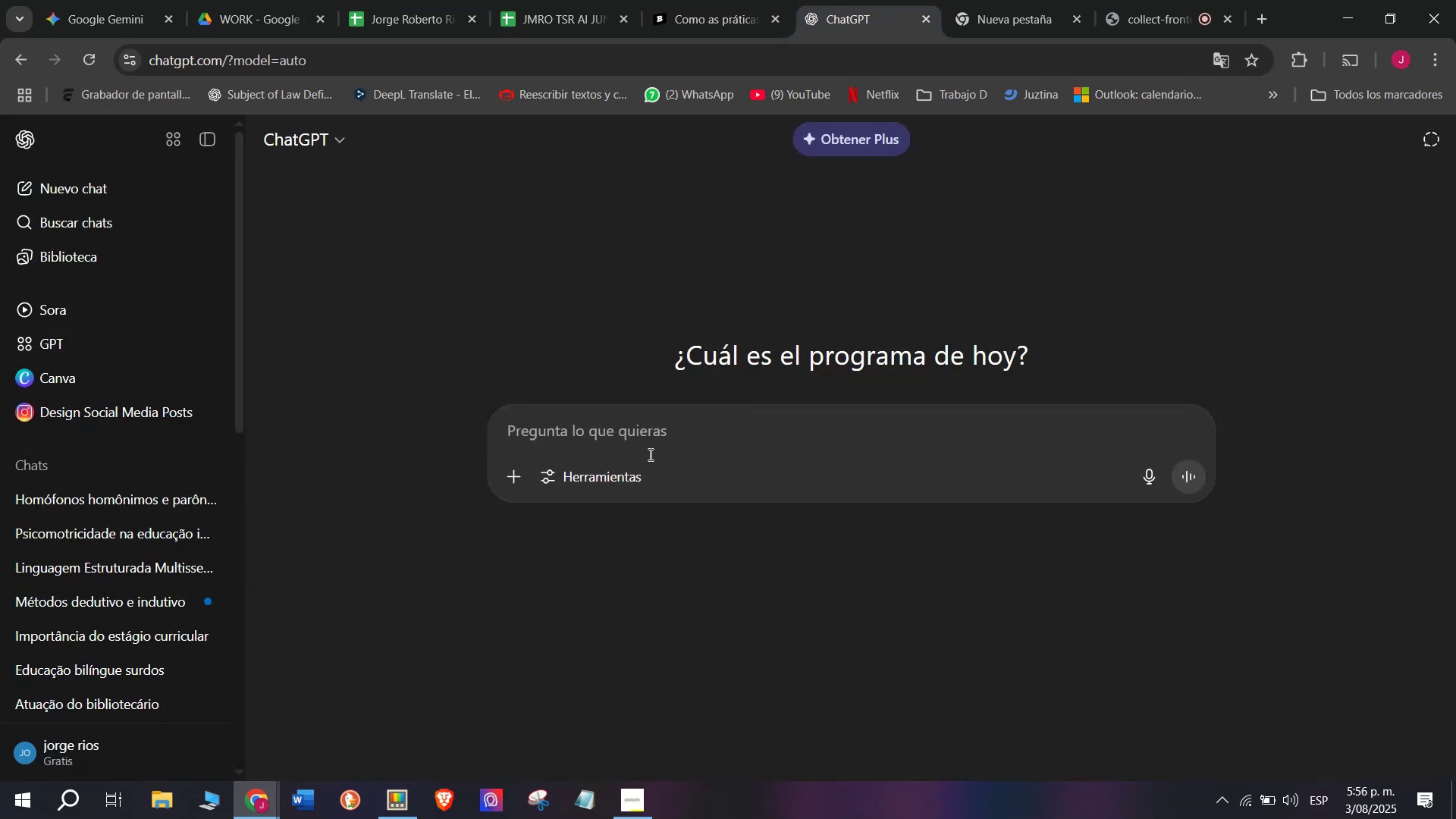 
key(Meta+V)
 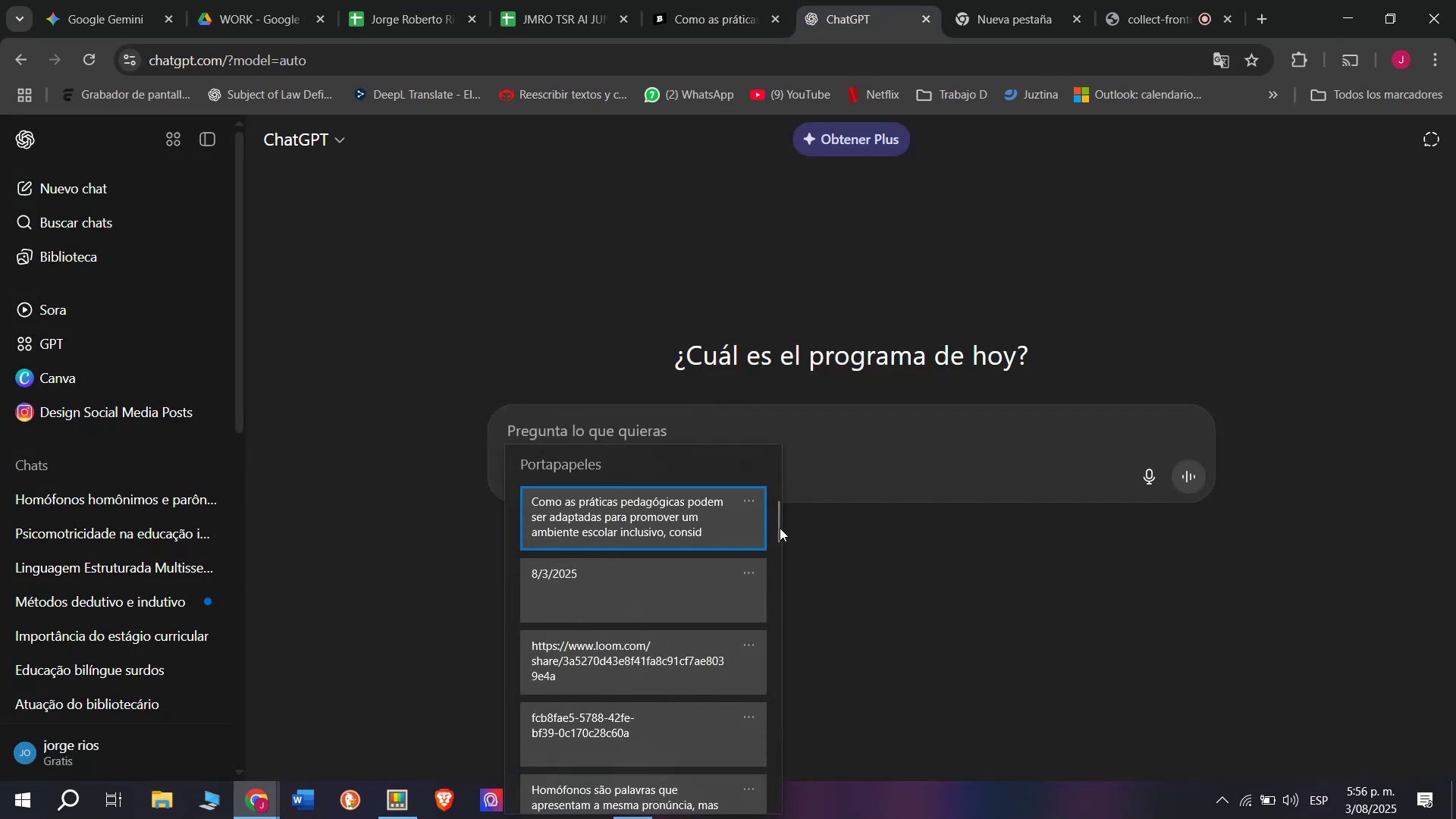 
left_click_drag(start_coordinate=[777, 526], to_coordinate=[731, 818])
 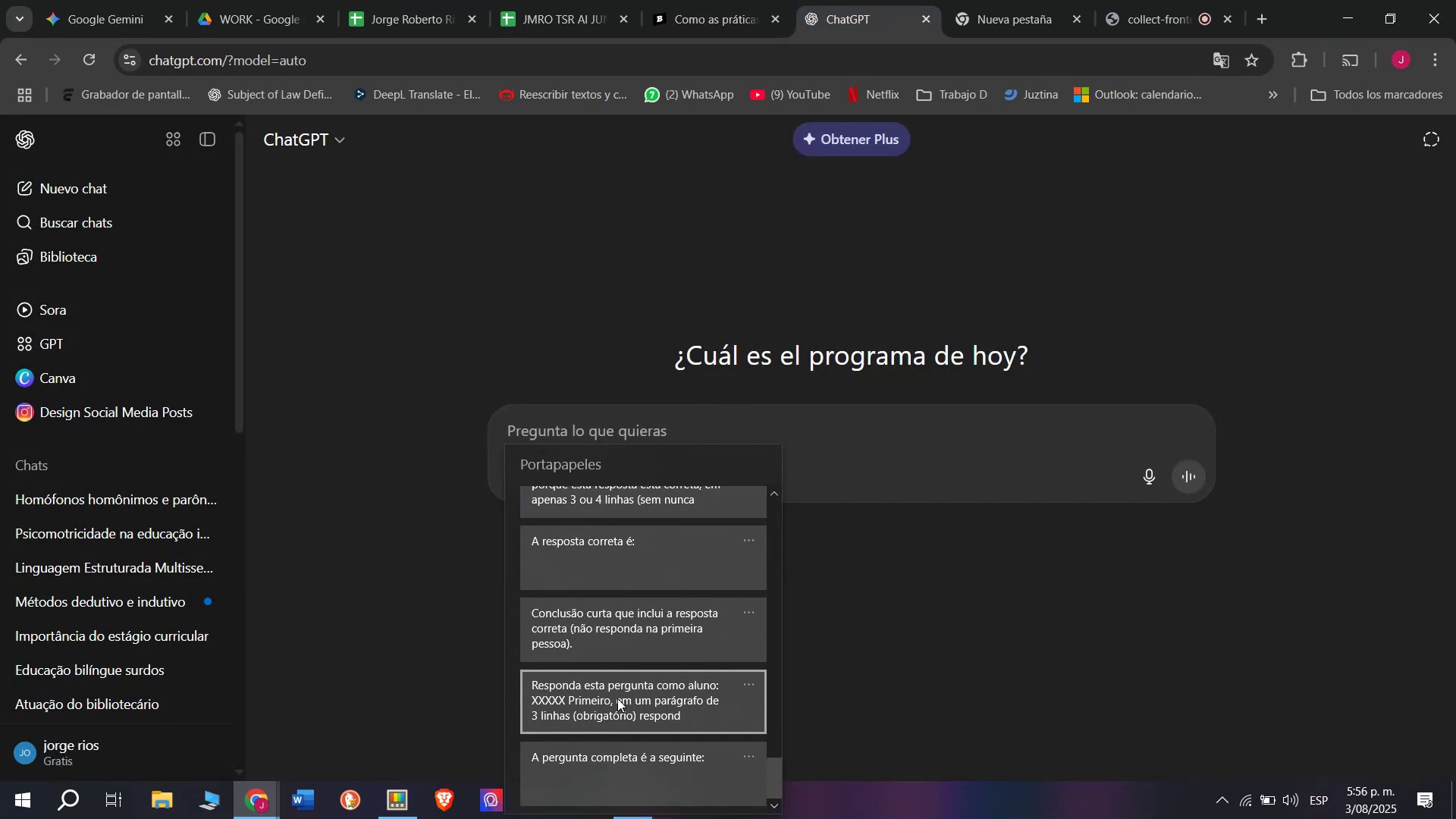 
key(Control+ControlLeft)
 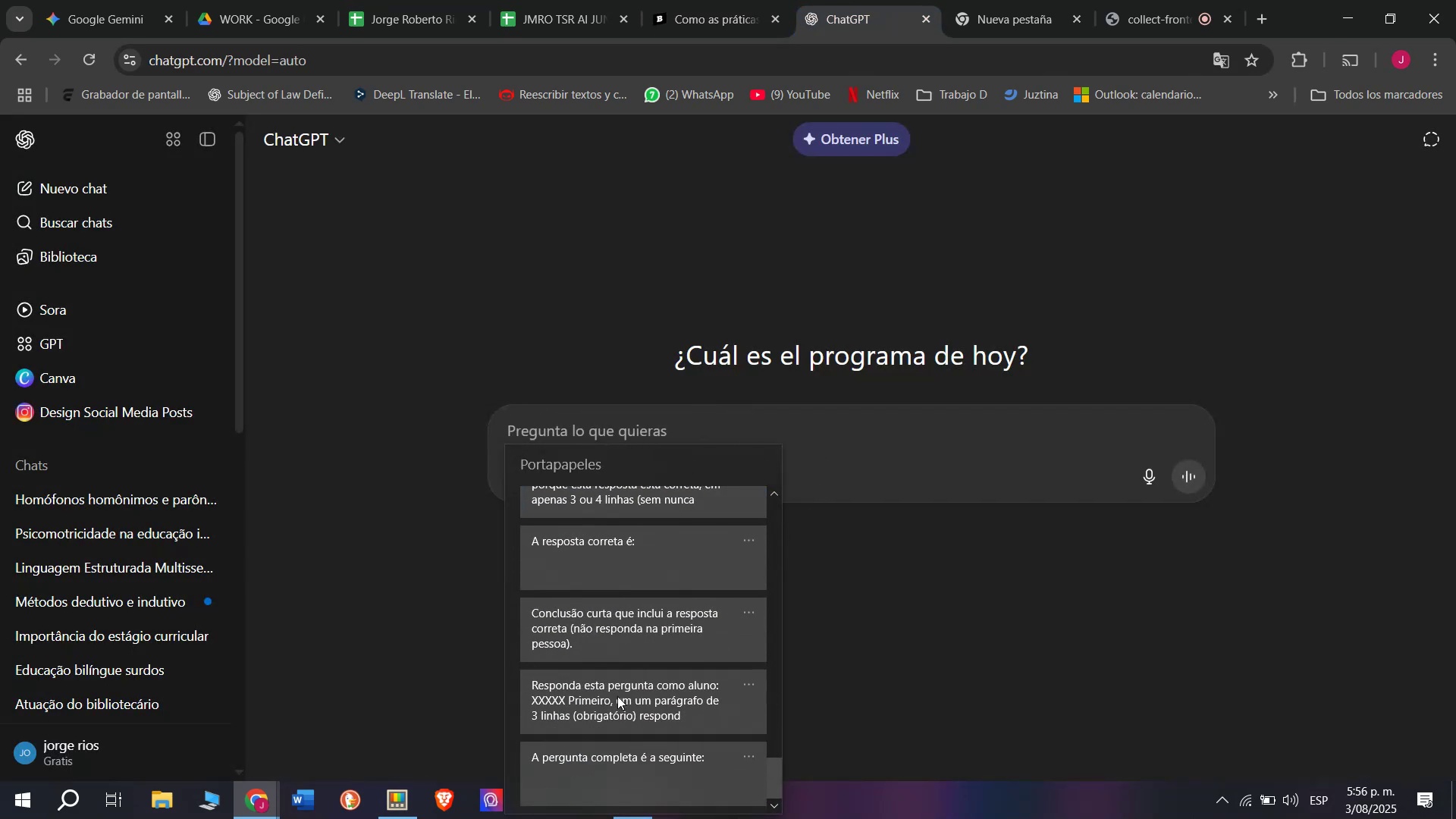 
key(Control+V)
 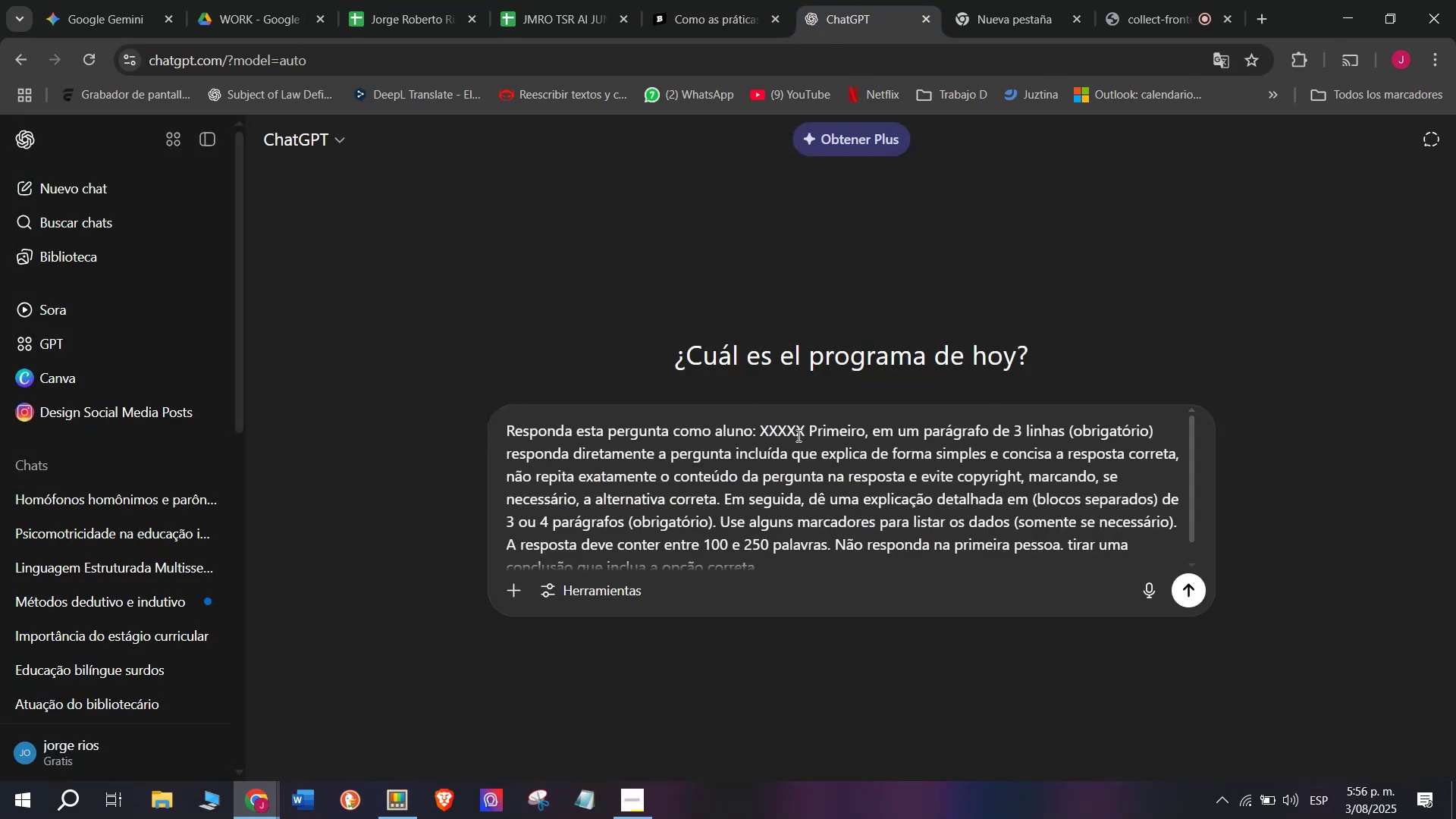 
left_click_drag(start_coordinate=[804, 431], to_coordinate=[757, 431])
 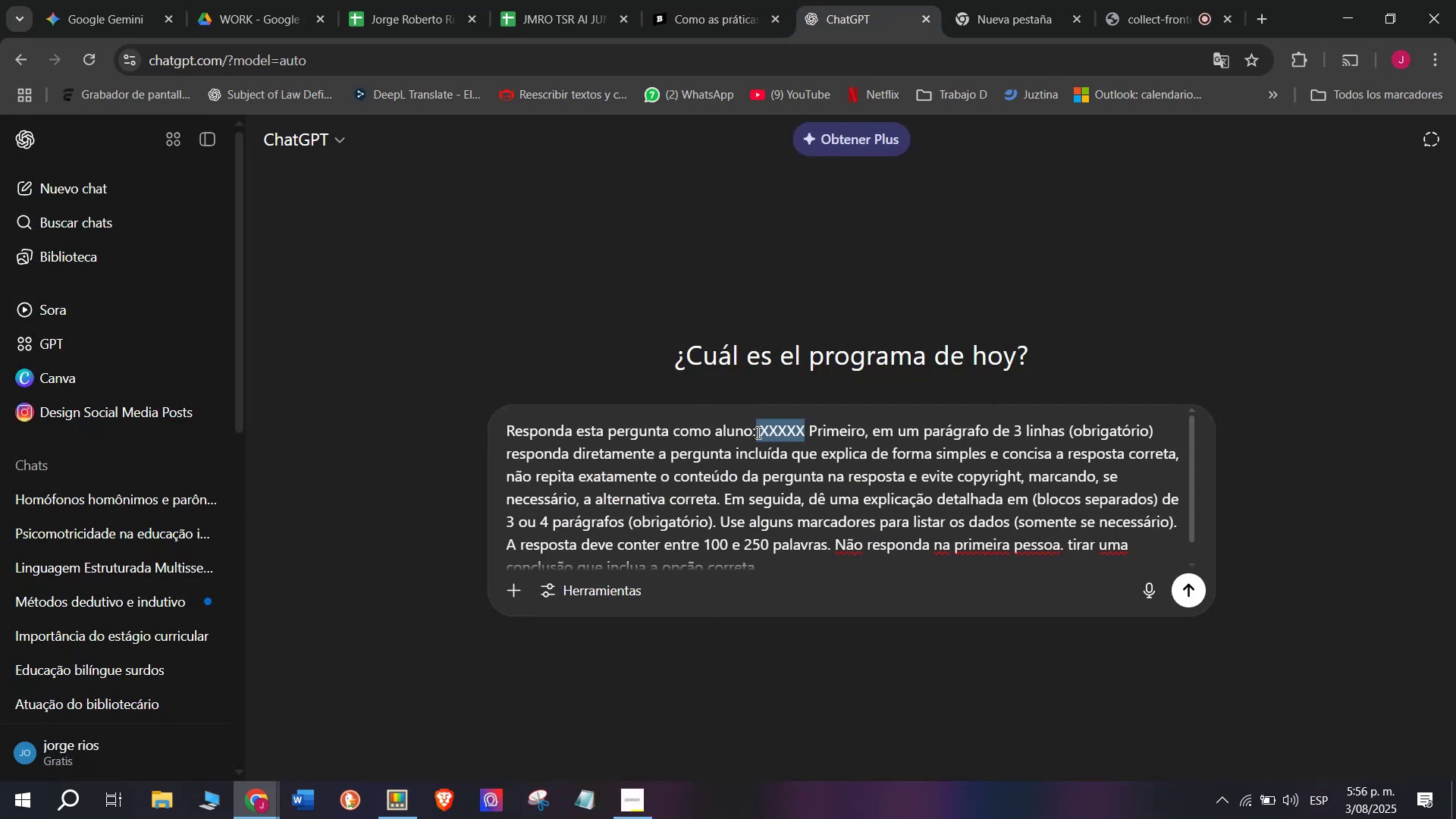 
key(Meta+V)
 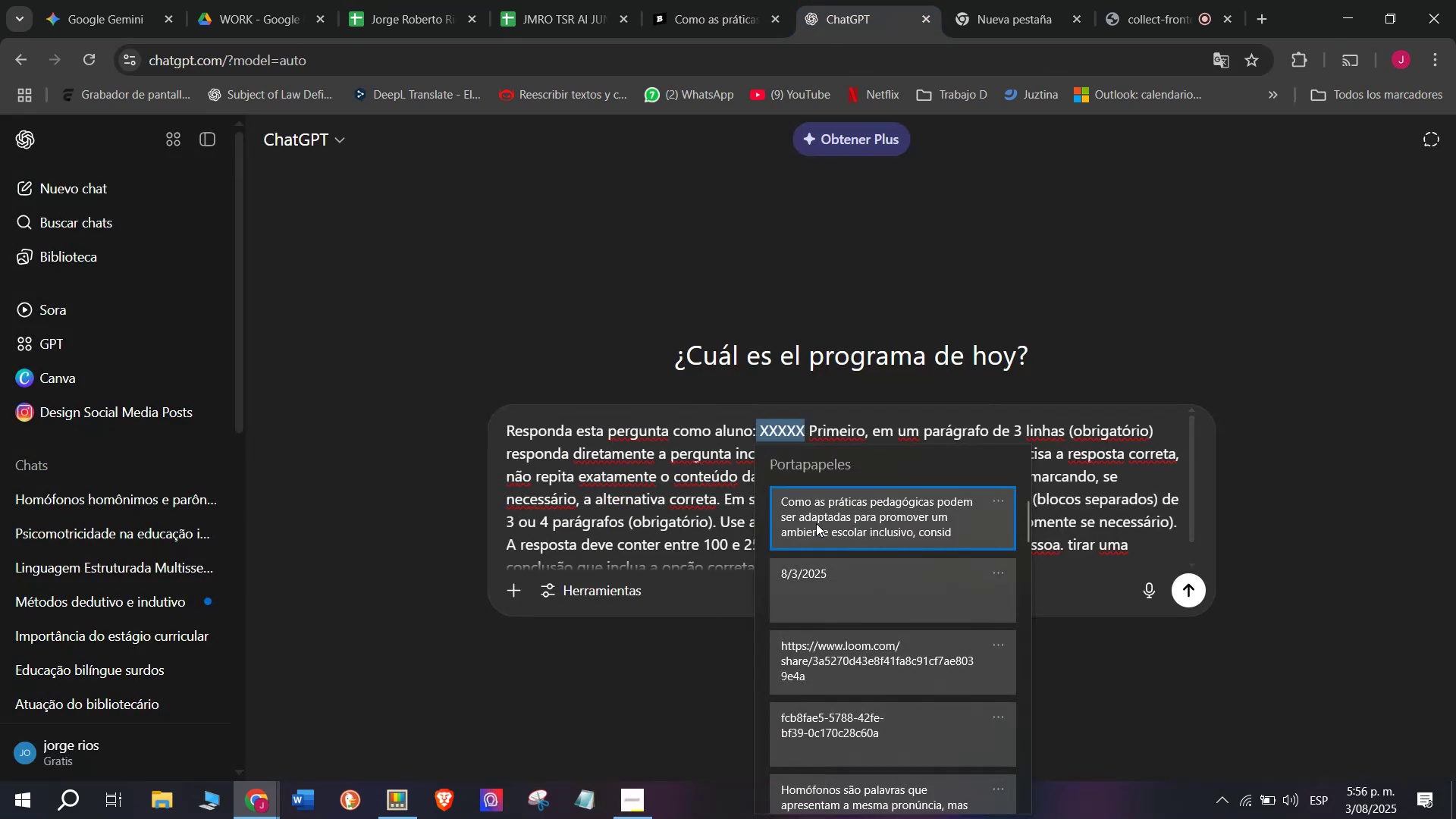 
key(Control+ControlLeft)
 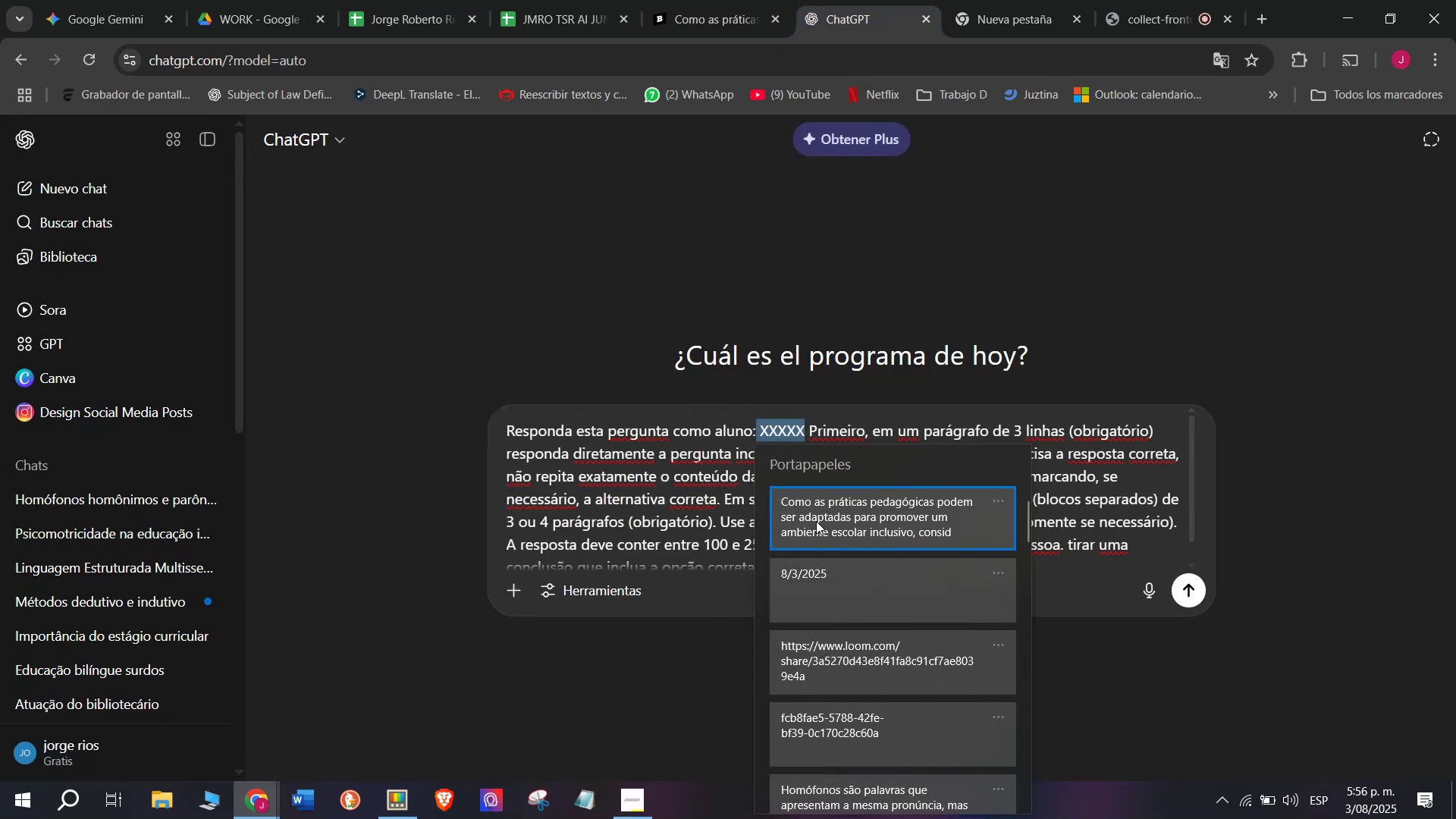 
key(Control+V)
 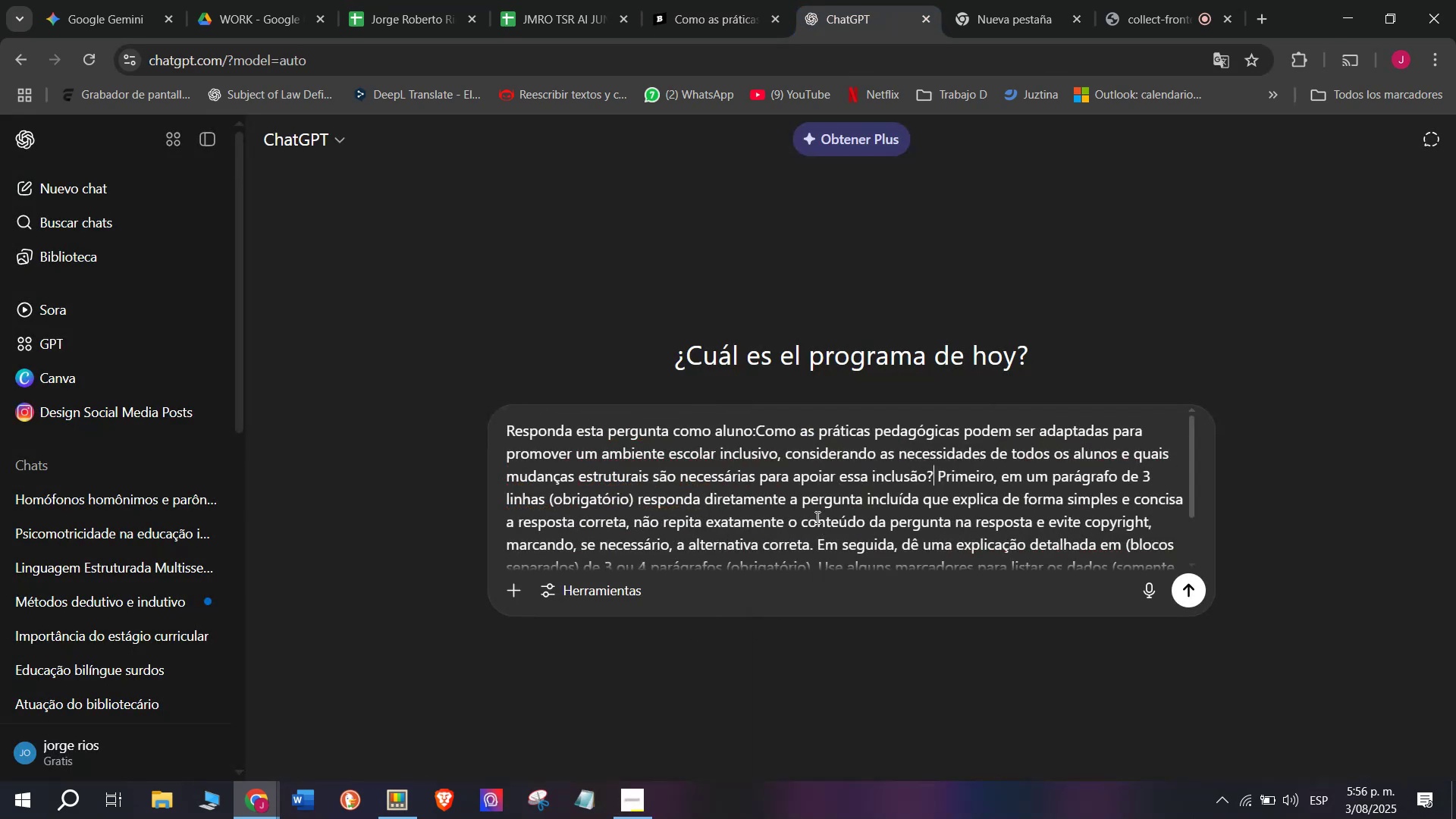 
key(Enter)
 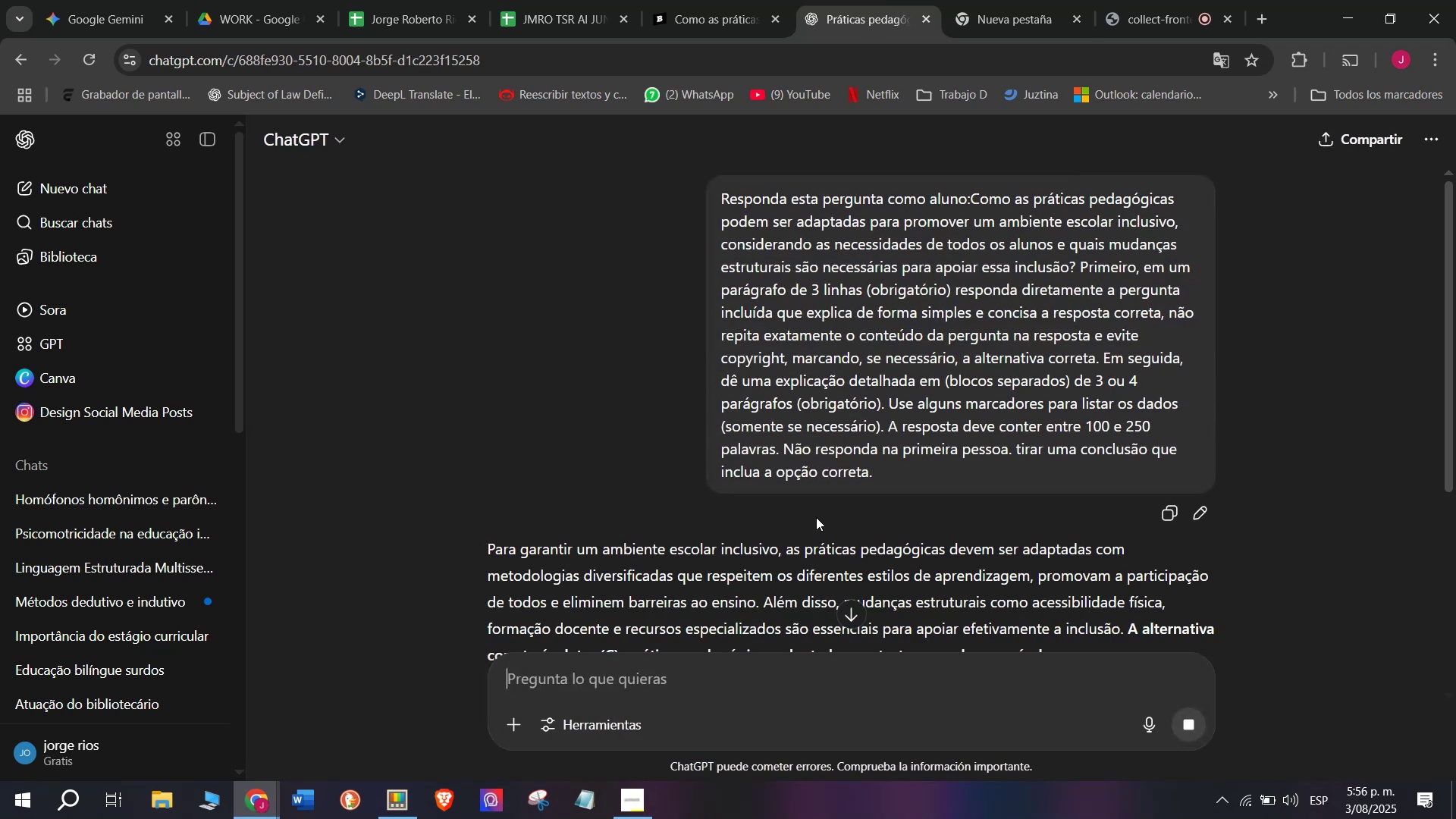 
wait(5.92)
 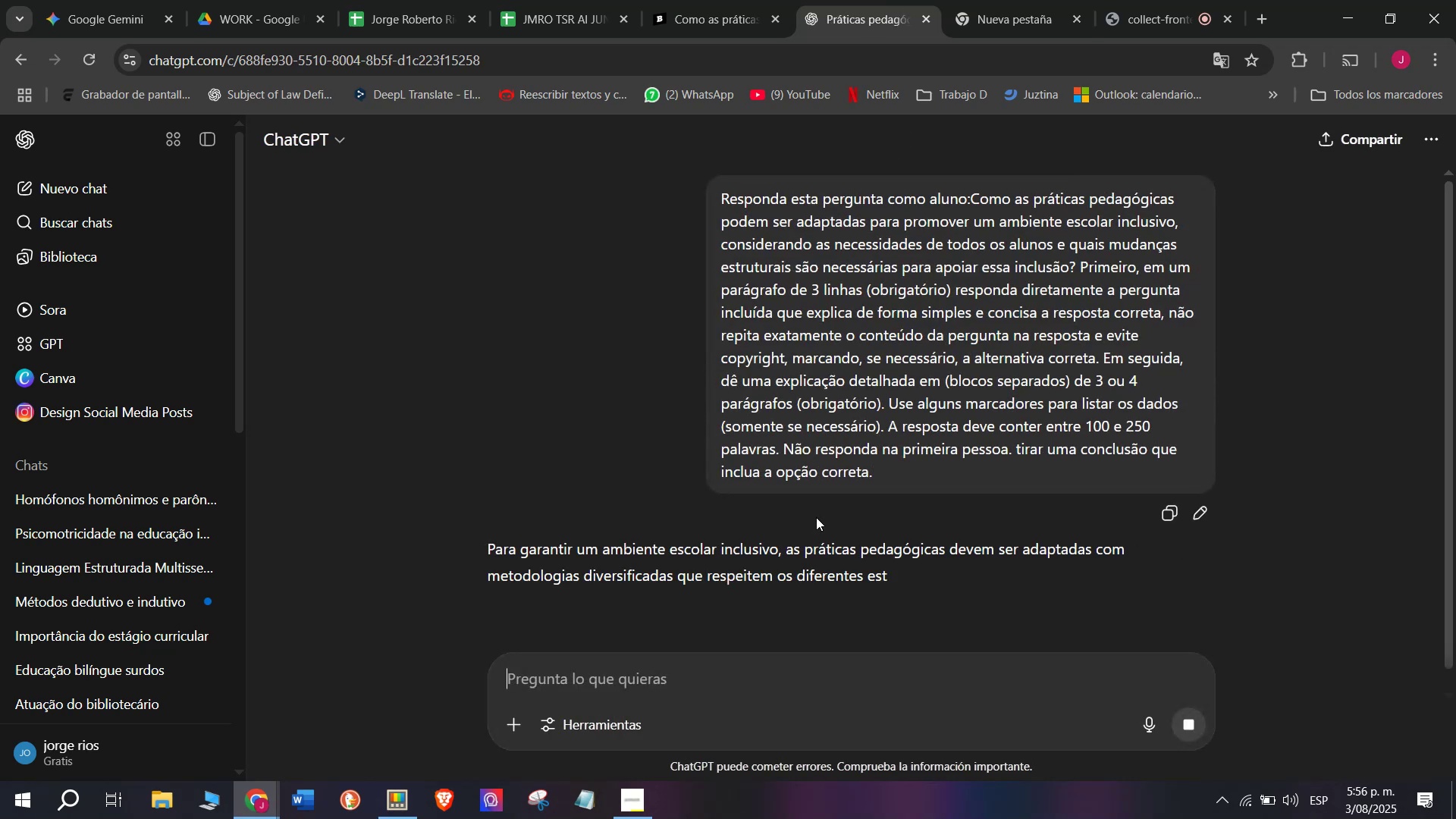 
scroll: coordinate [767, 488], scroll_direction: down, amount: 1.0
 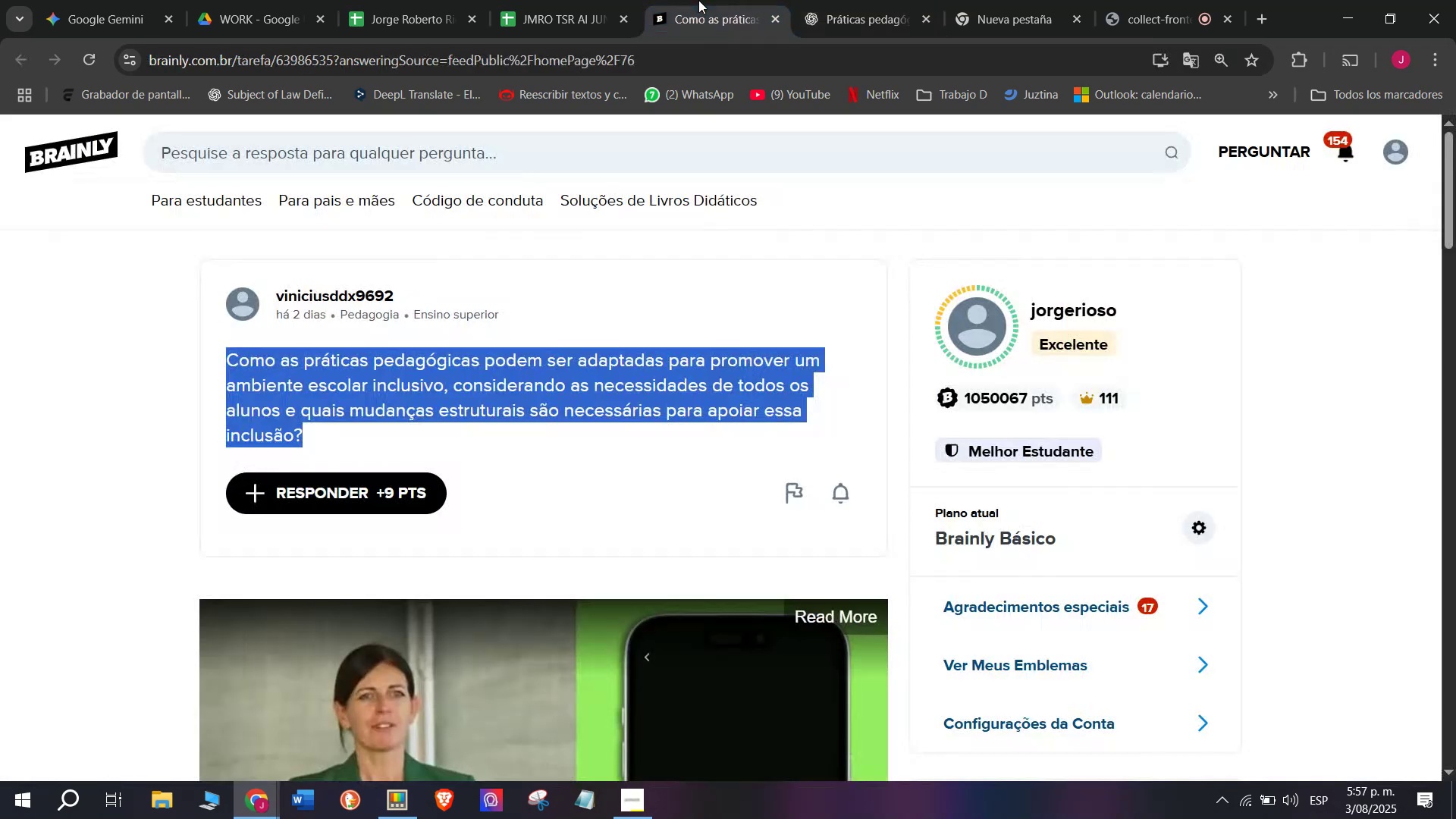 
left_click([861, 0])
 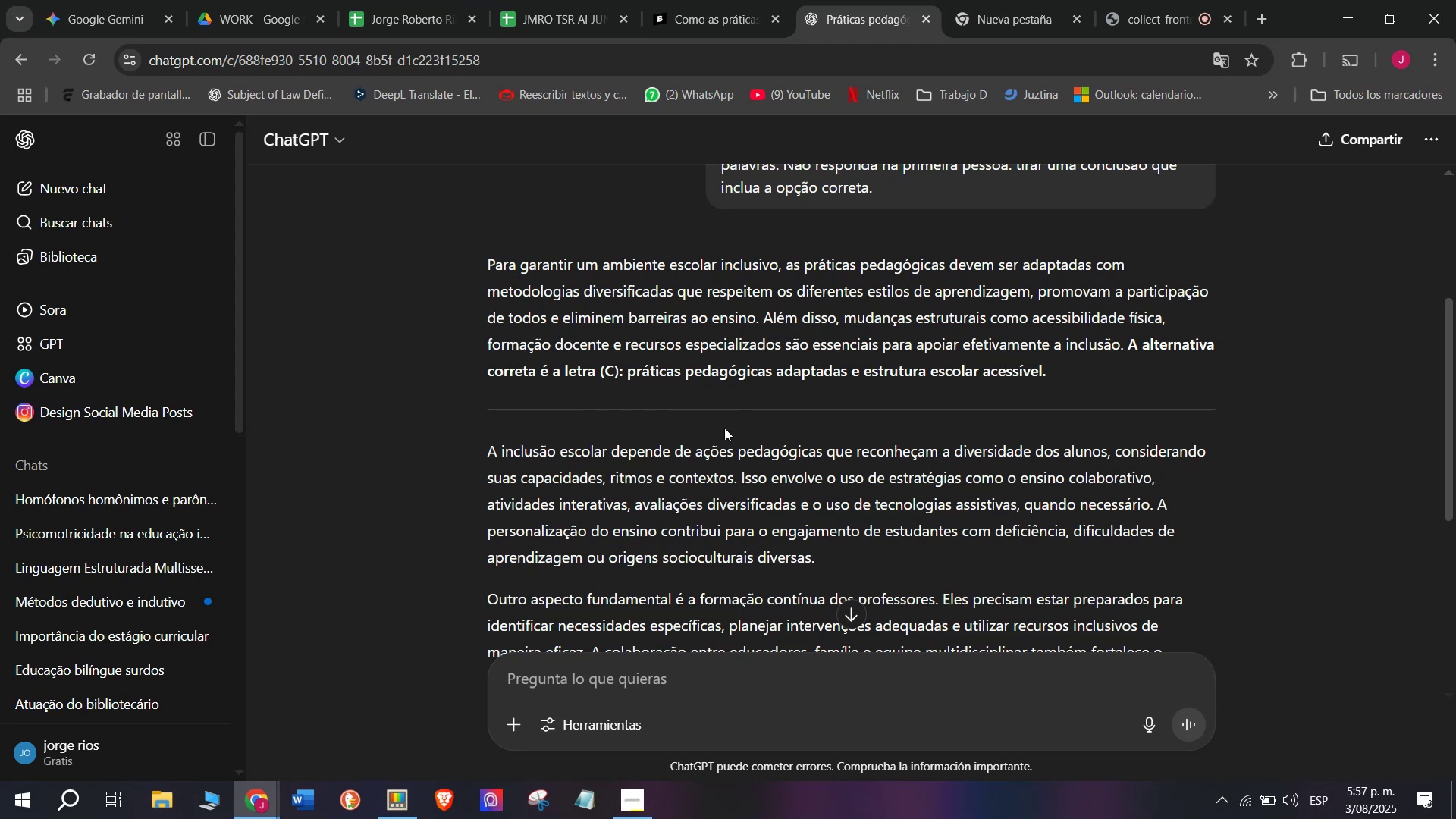 
left_click_drag(start_coordinate=[766, 314], to_coordinate=[474, 267])
 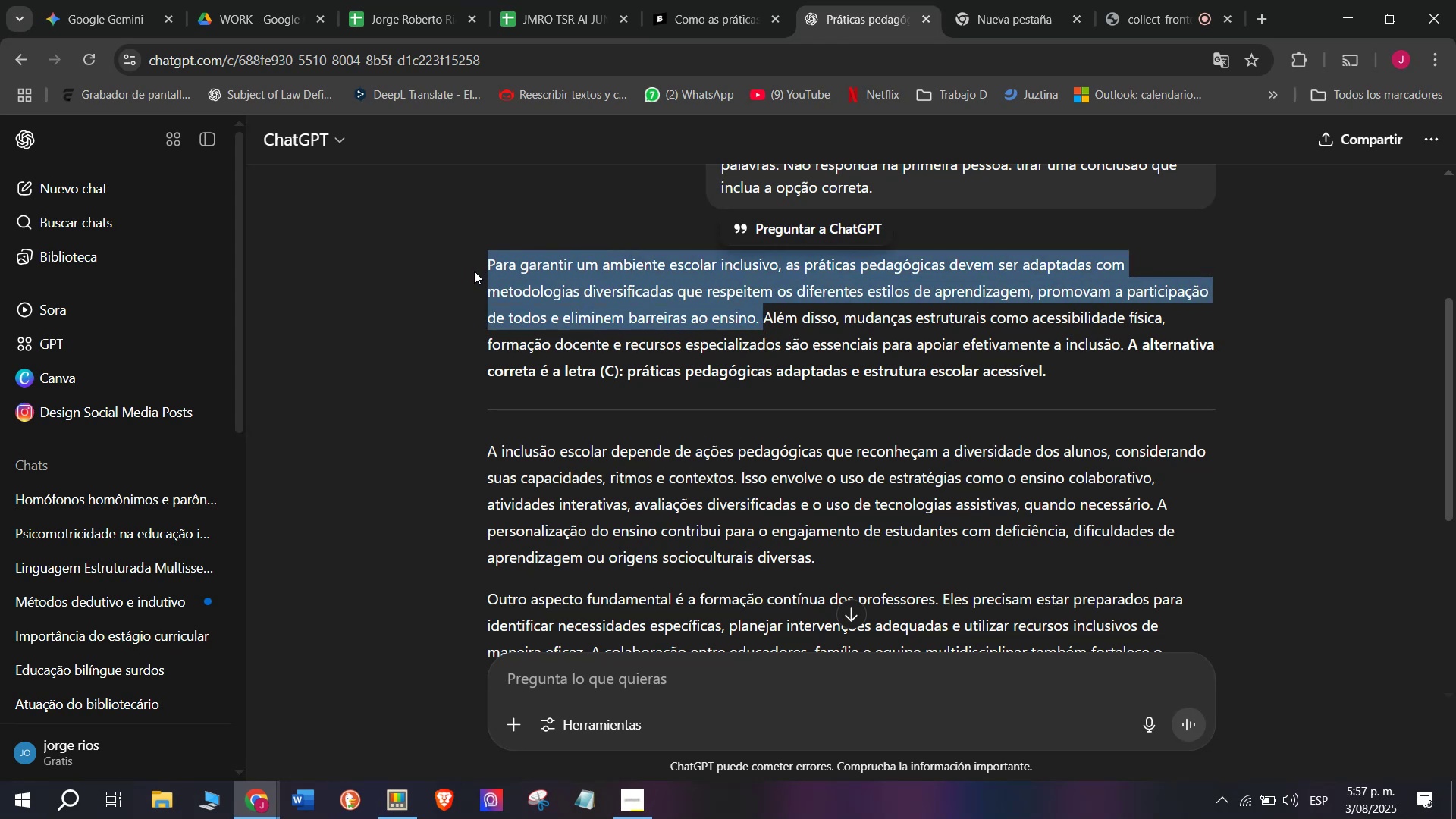 
key(Control+C)
 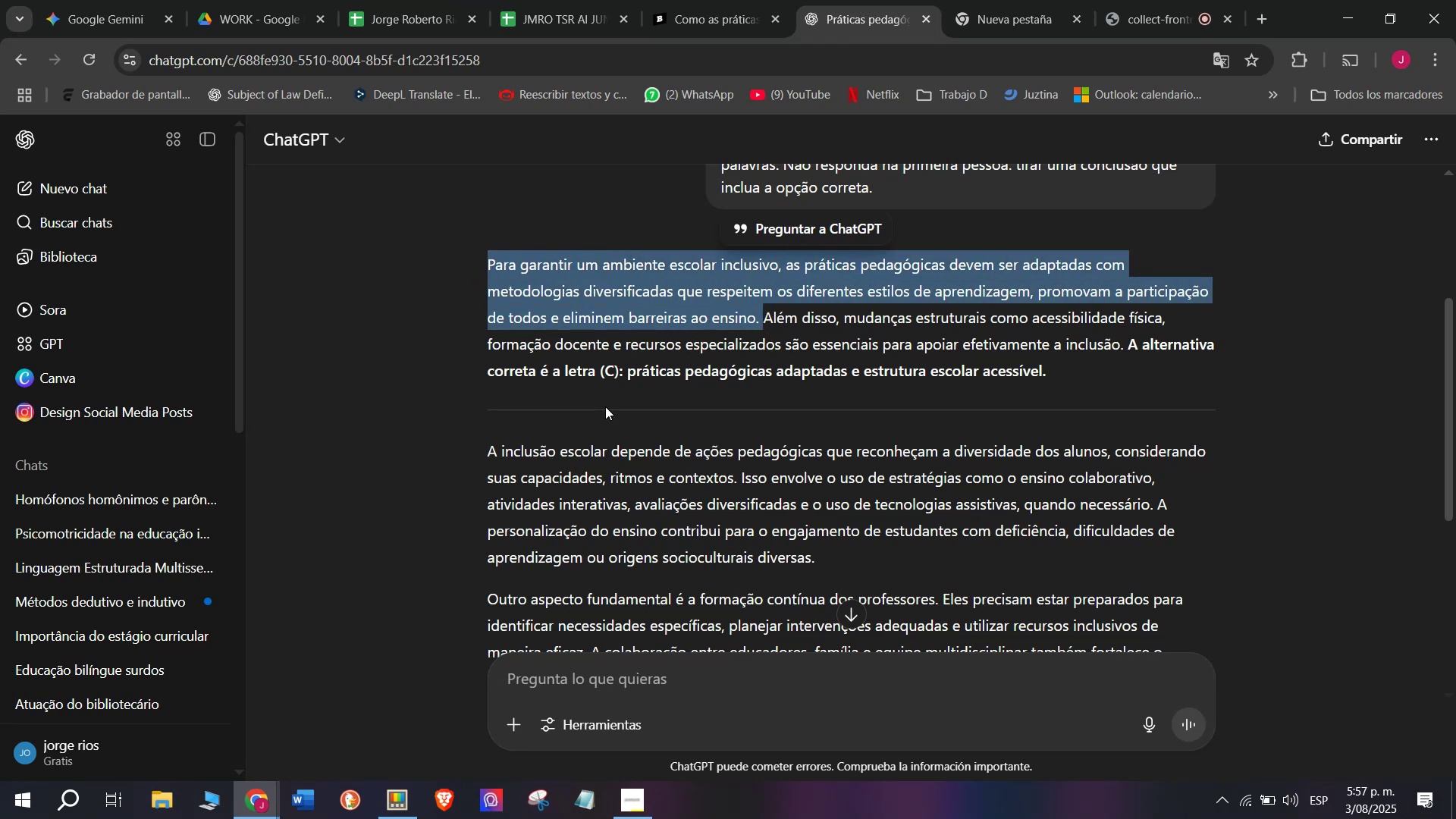 
scroll: coordinate [493, 446], scroll_direction: down, amount: 1.0
 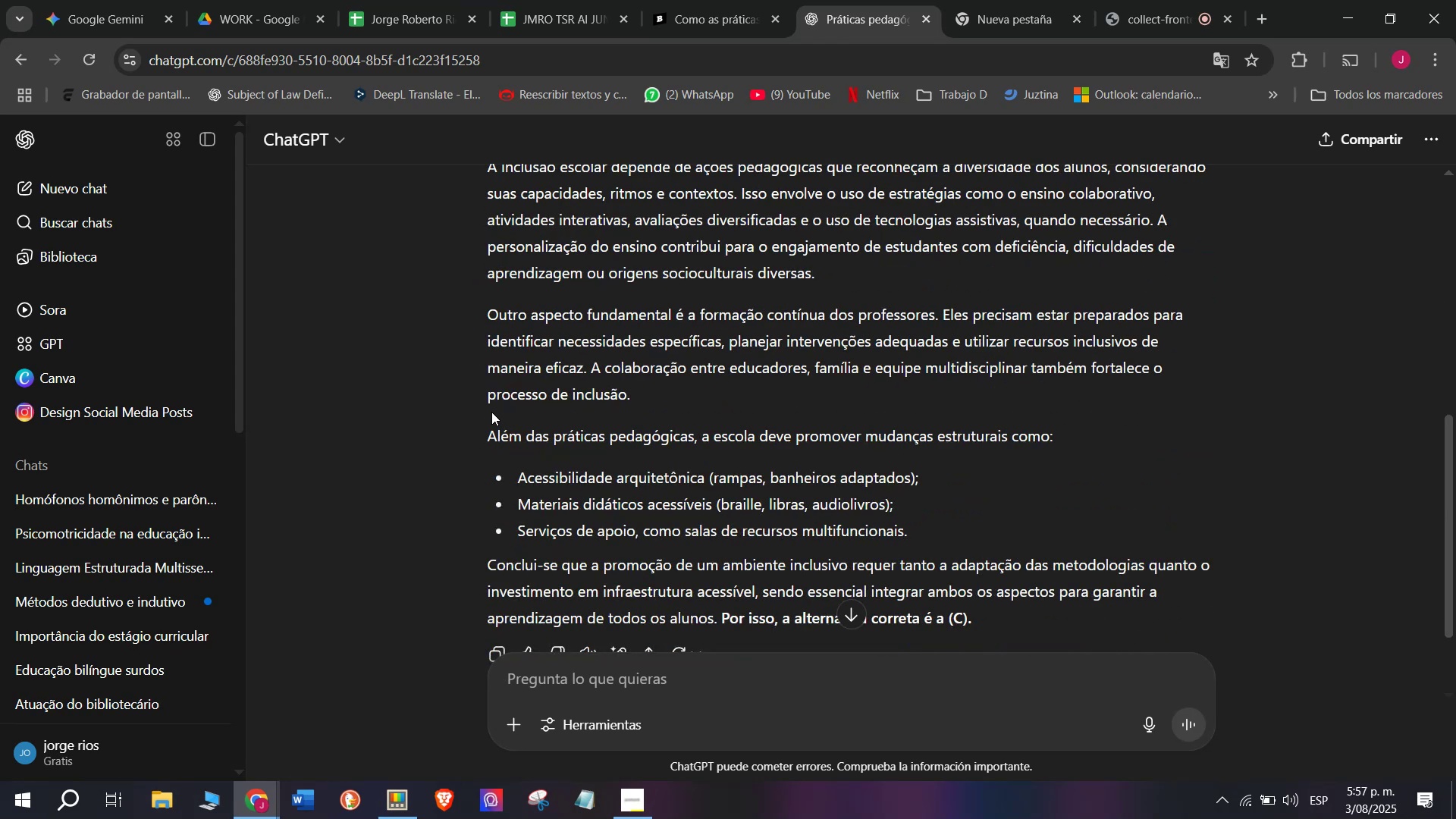 
scroll: coordinate [491, 412], scroll_direction: up, amount: 1.0
 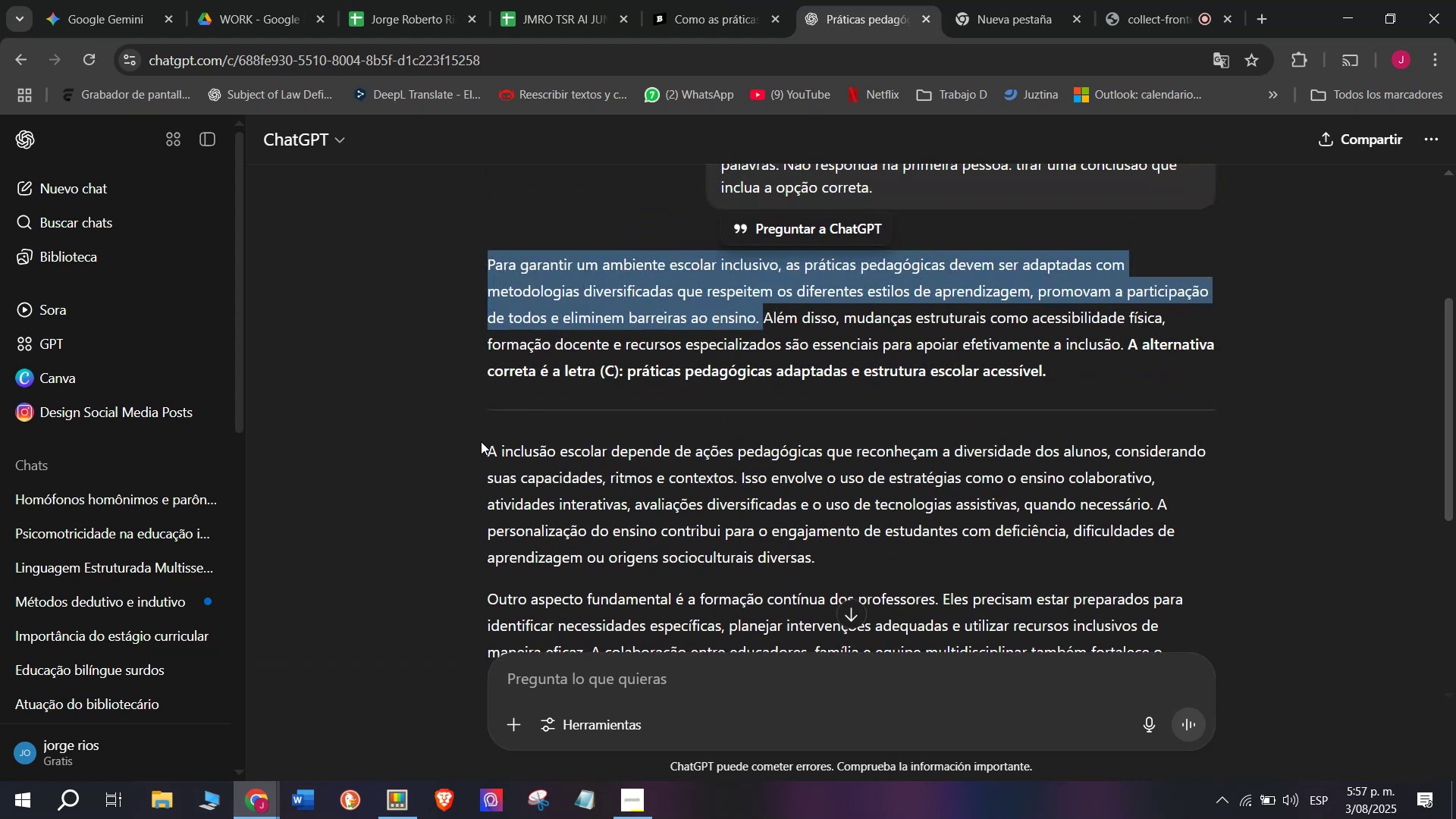 
left_click_drag(start_coordinate=[481, 443], to_coordinate=[729, 428])
 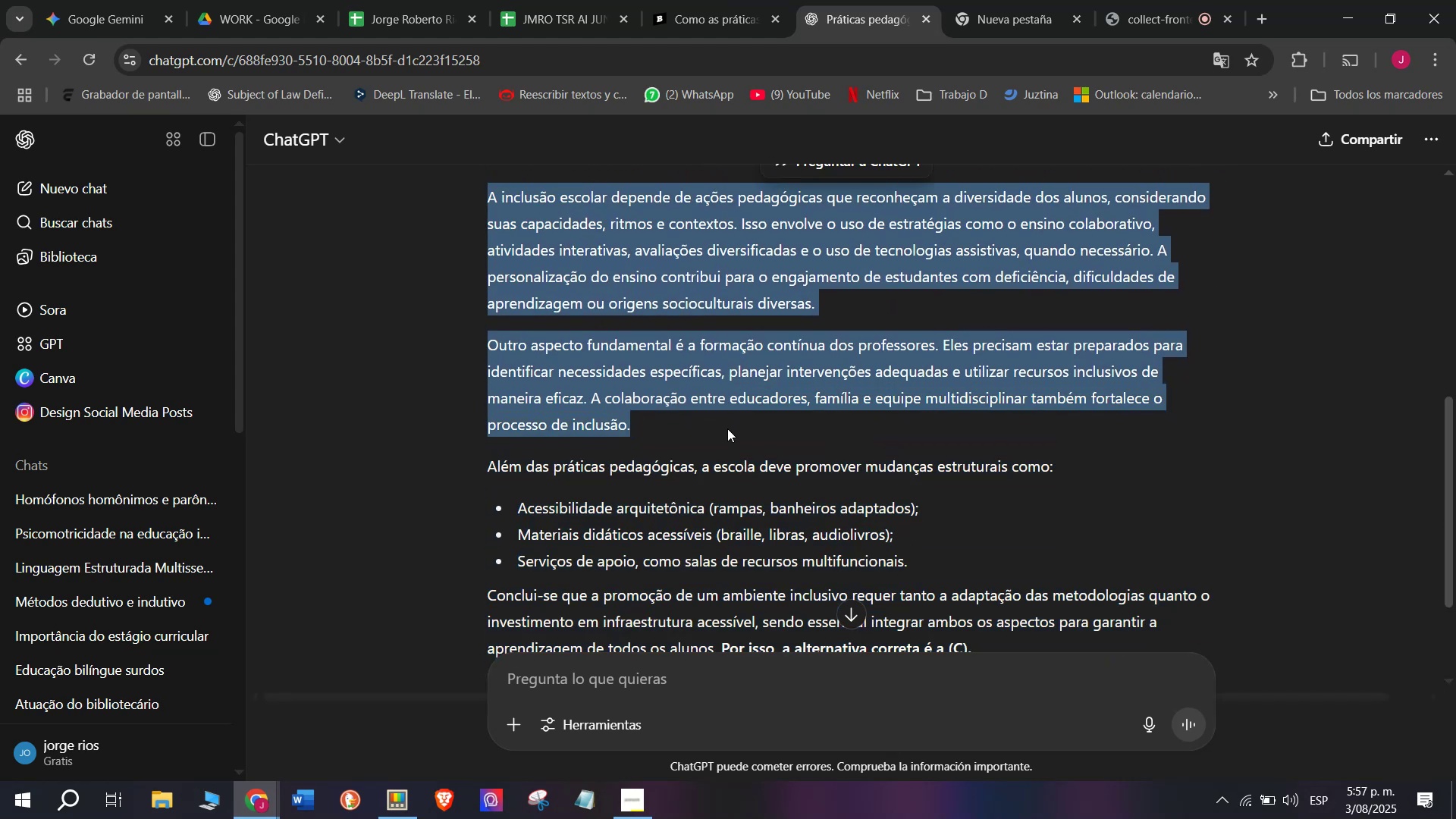 
key(Control+C)
 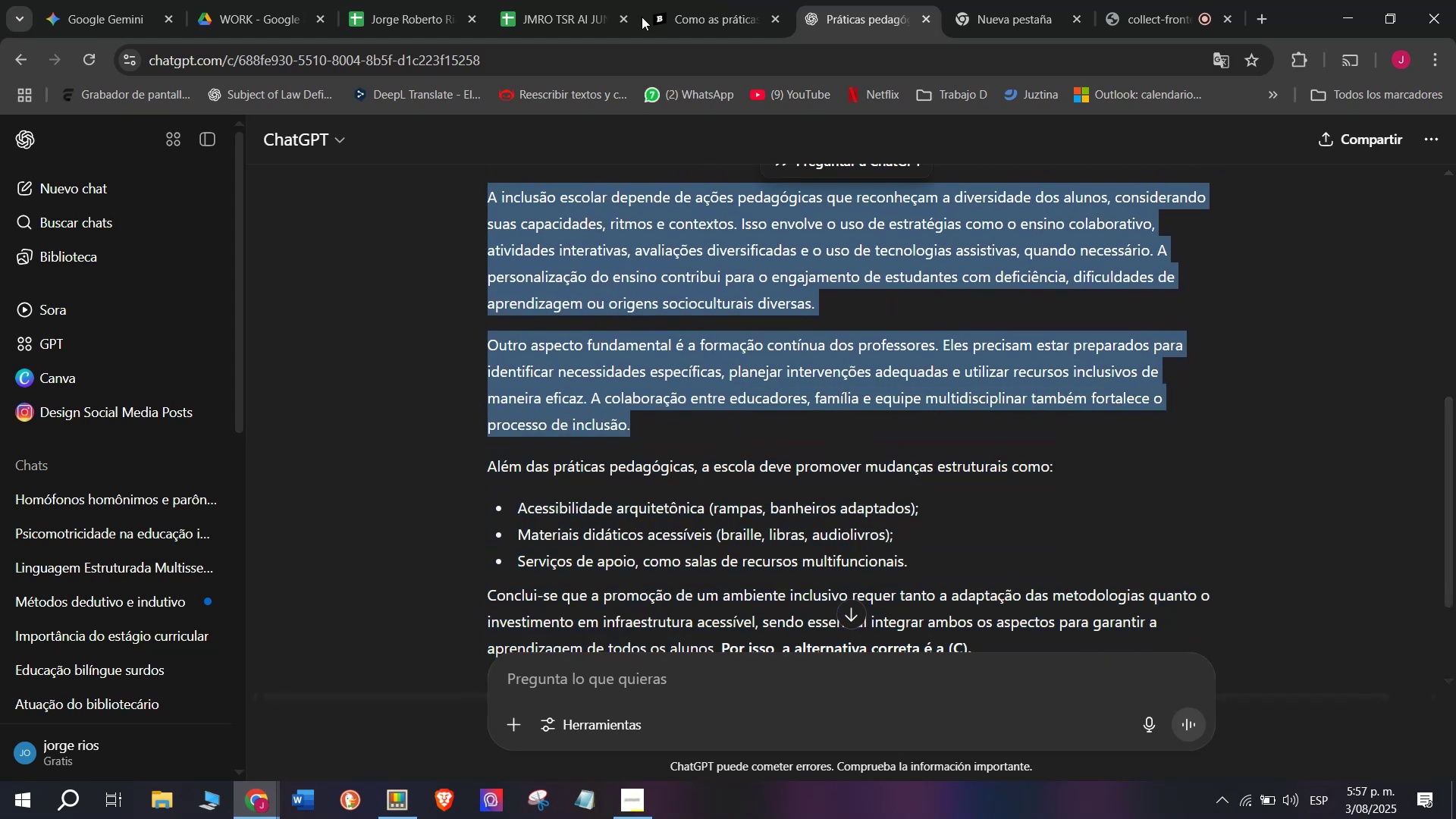 
left_click([696, 0])
 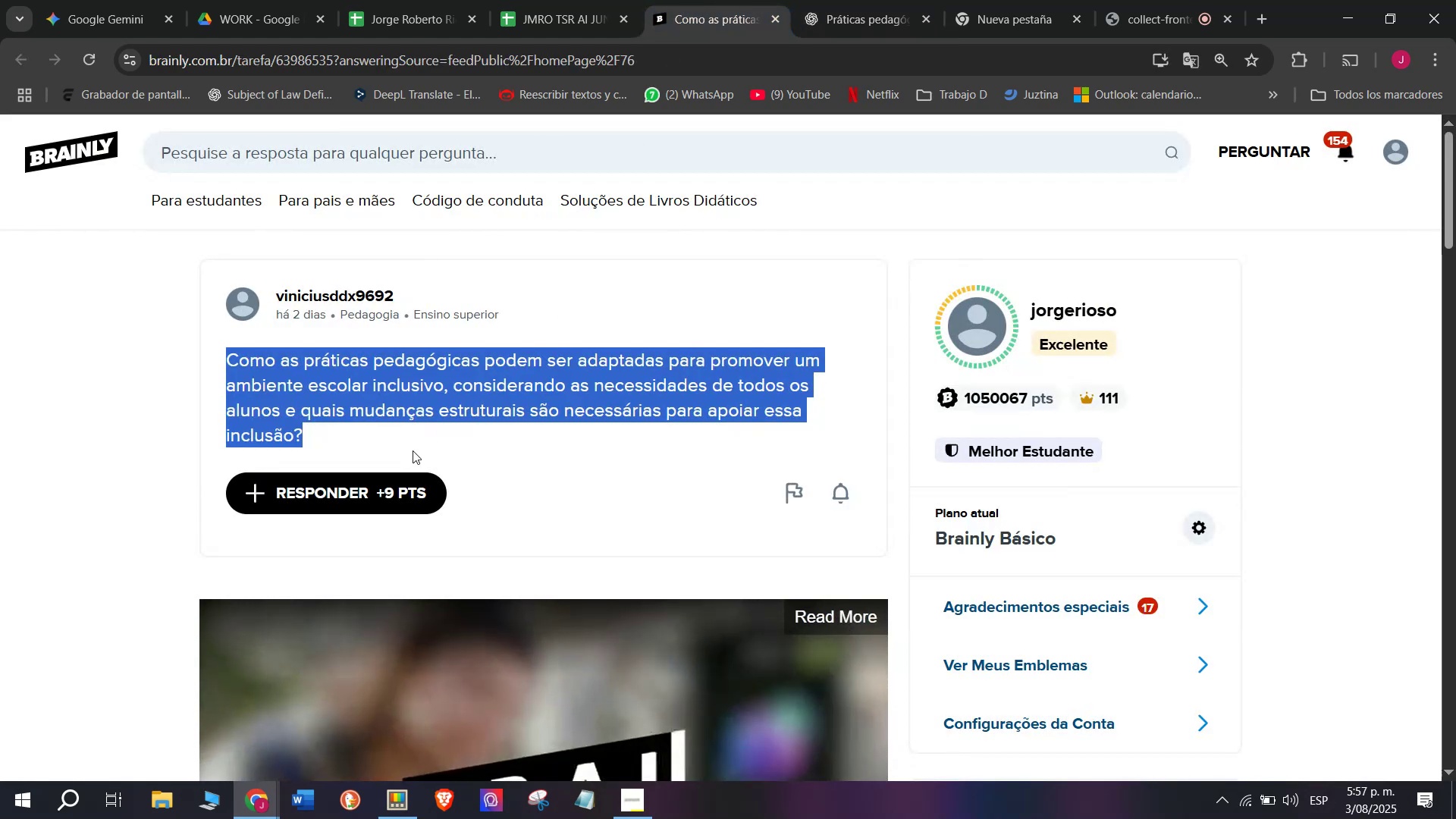 
left_click([390, 481])
 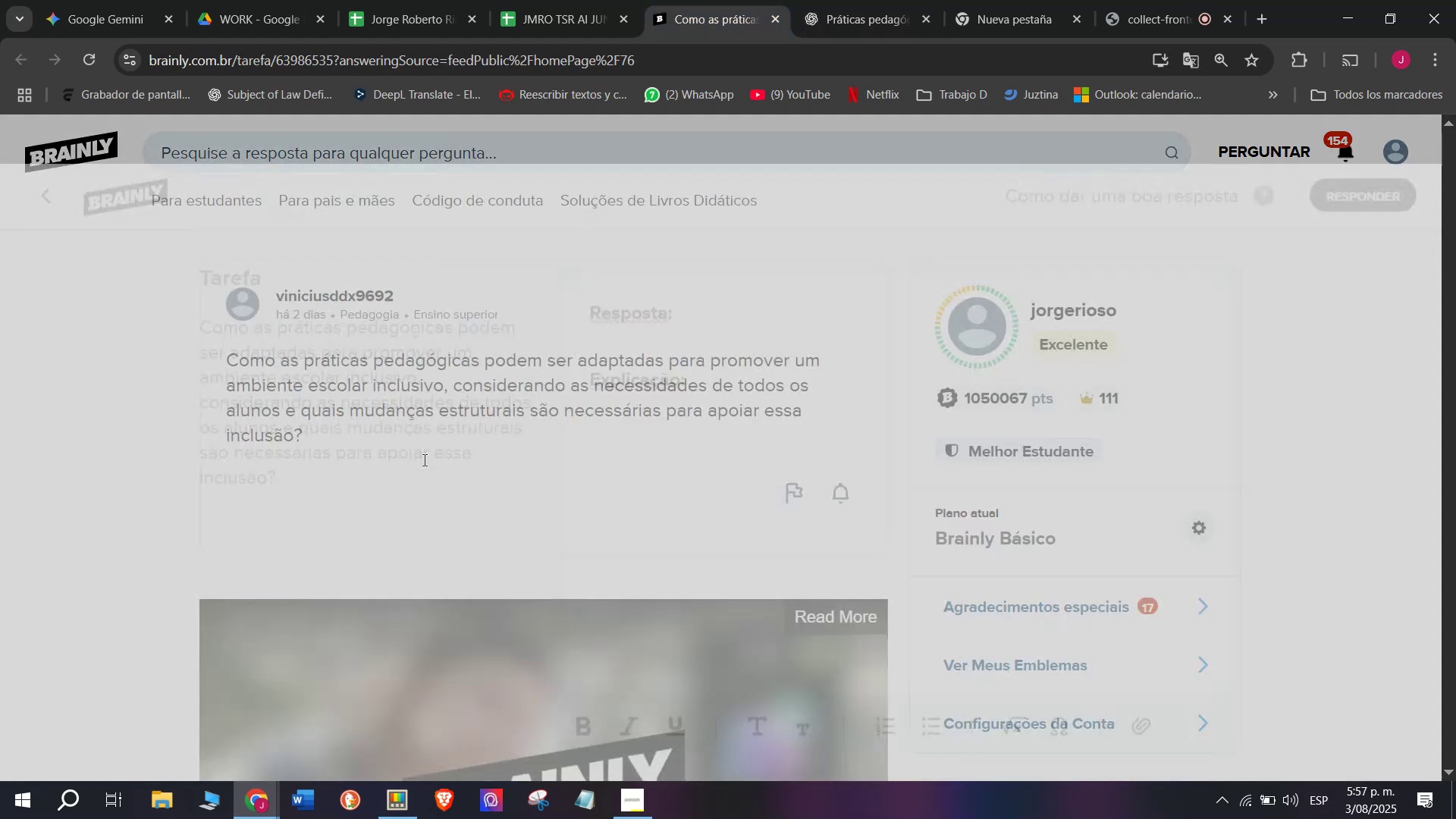 
left_click_drag(start_coordinate=[689, 411], to_coordinate=[582, 202])
 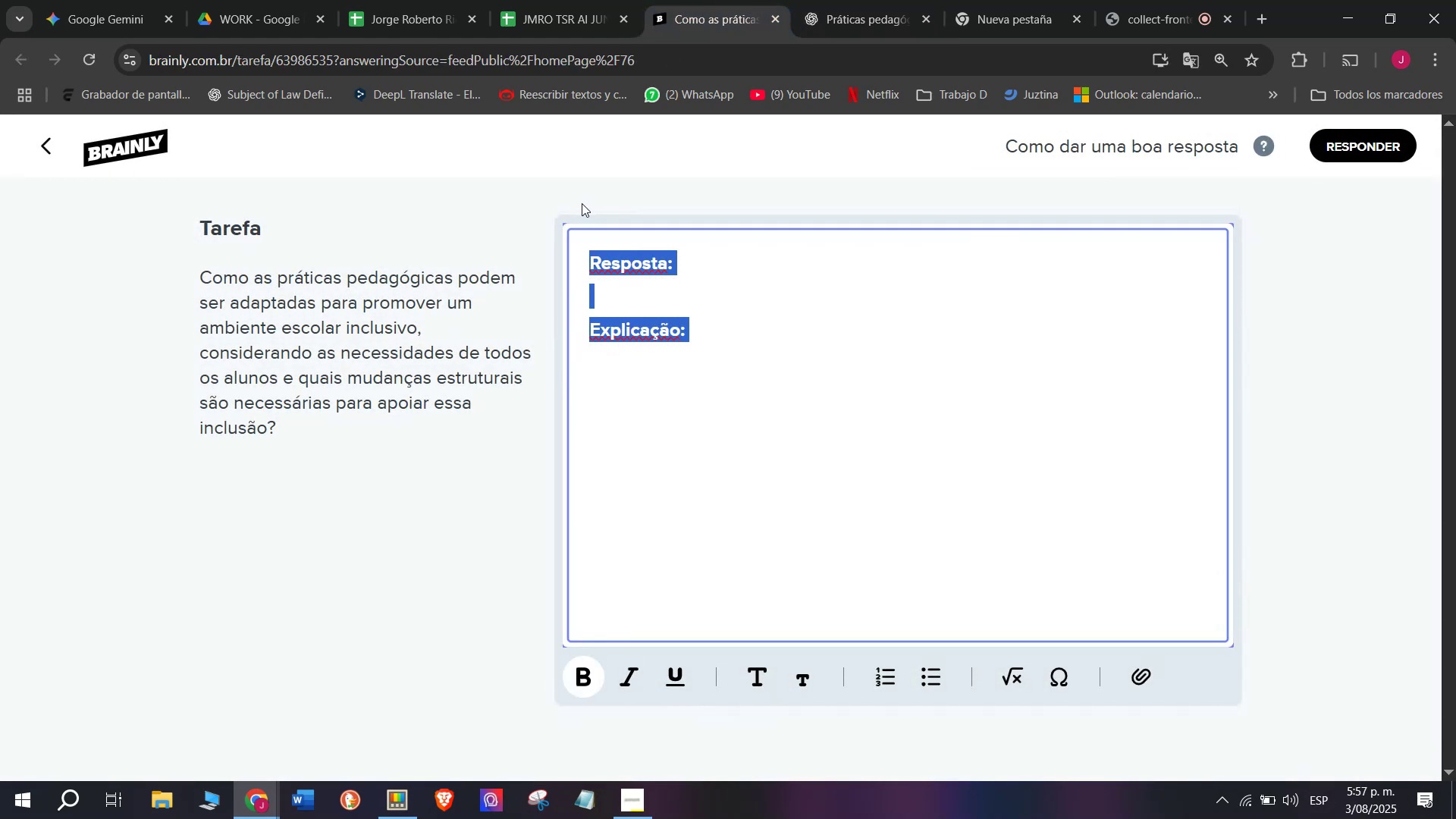 
key(Meta+MetaLeft)
 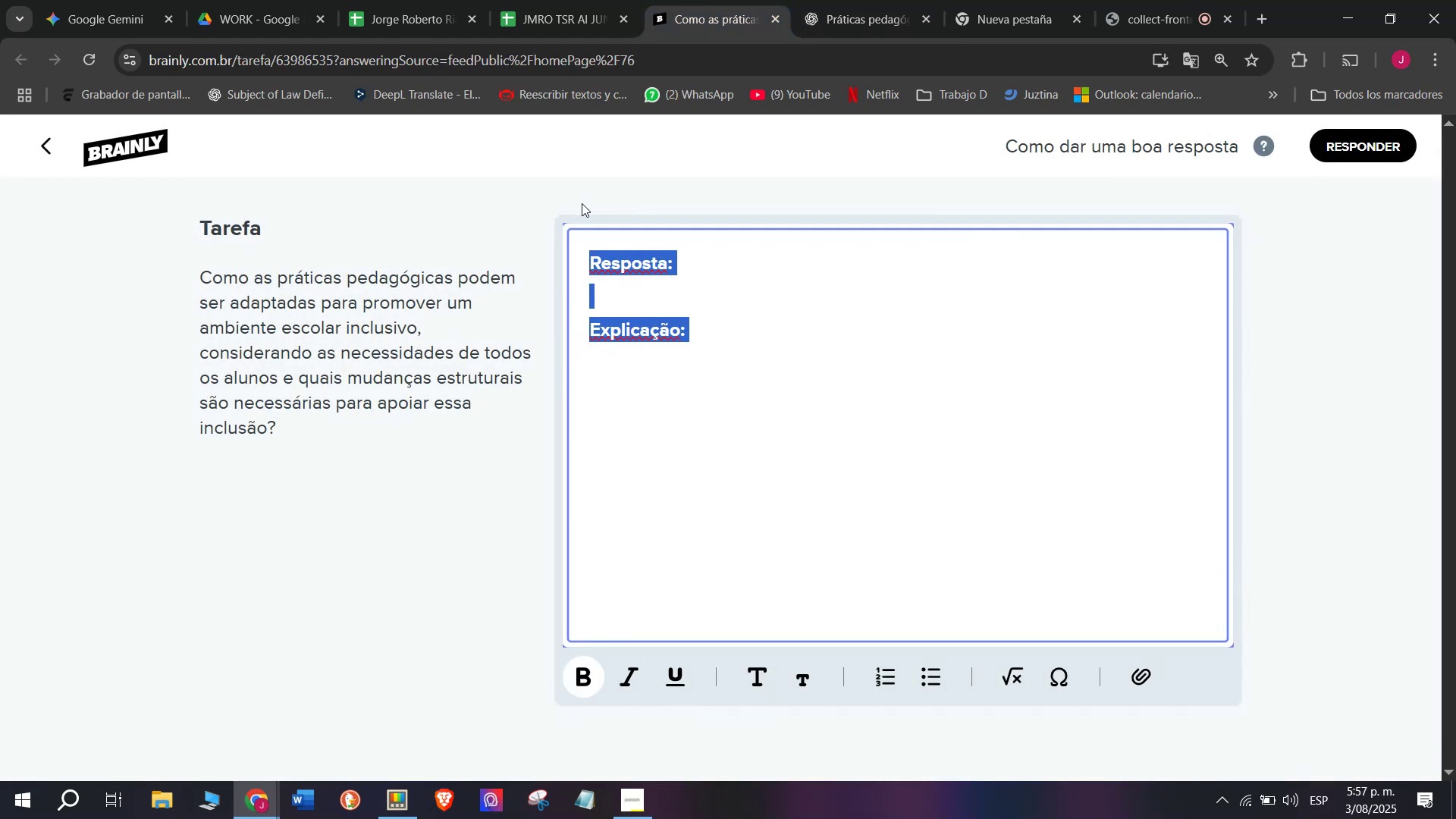 
key(Meta+V)
 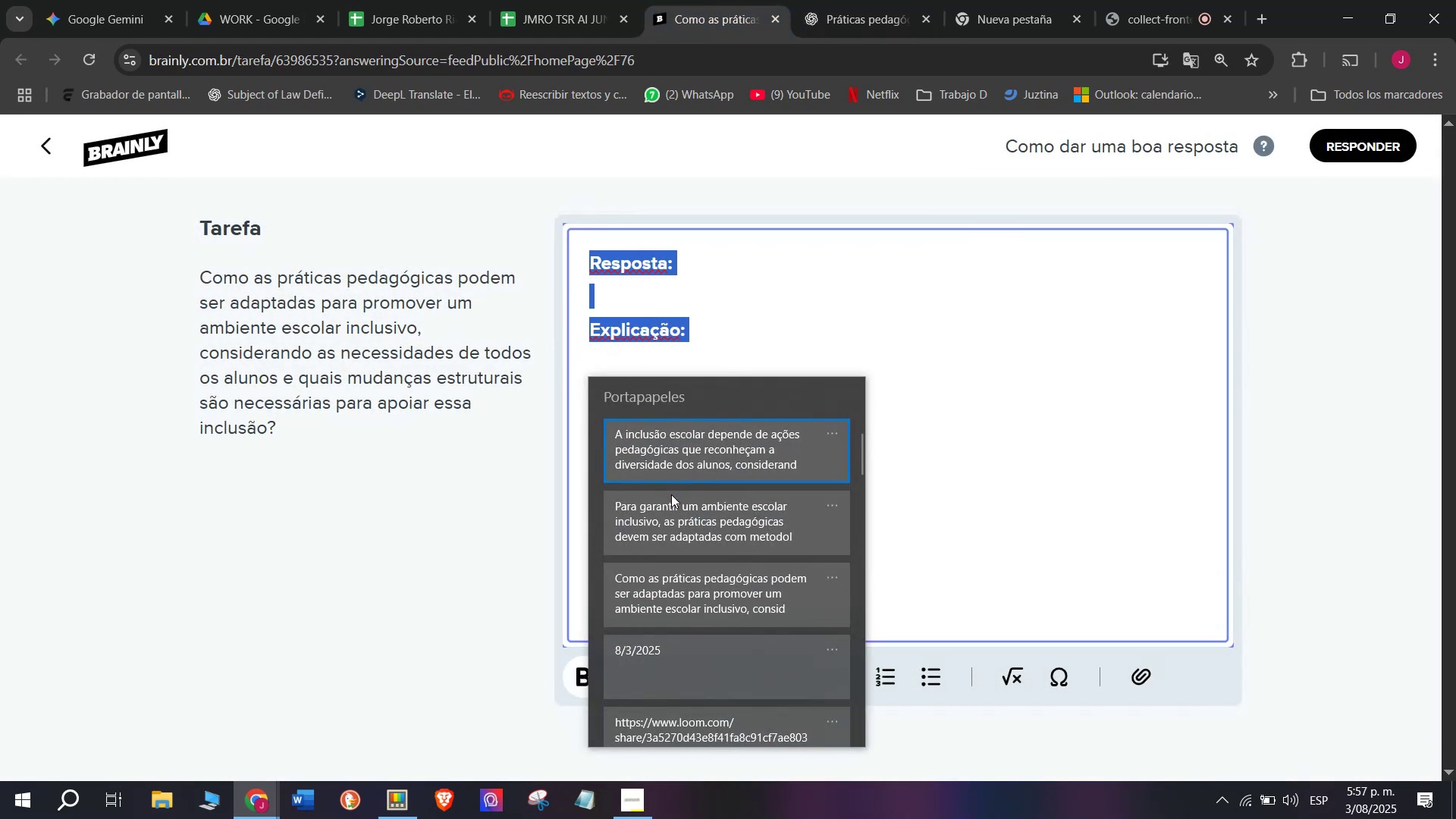 
left_click([671, 501])
 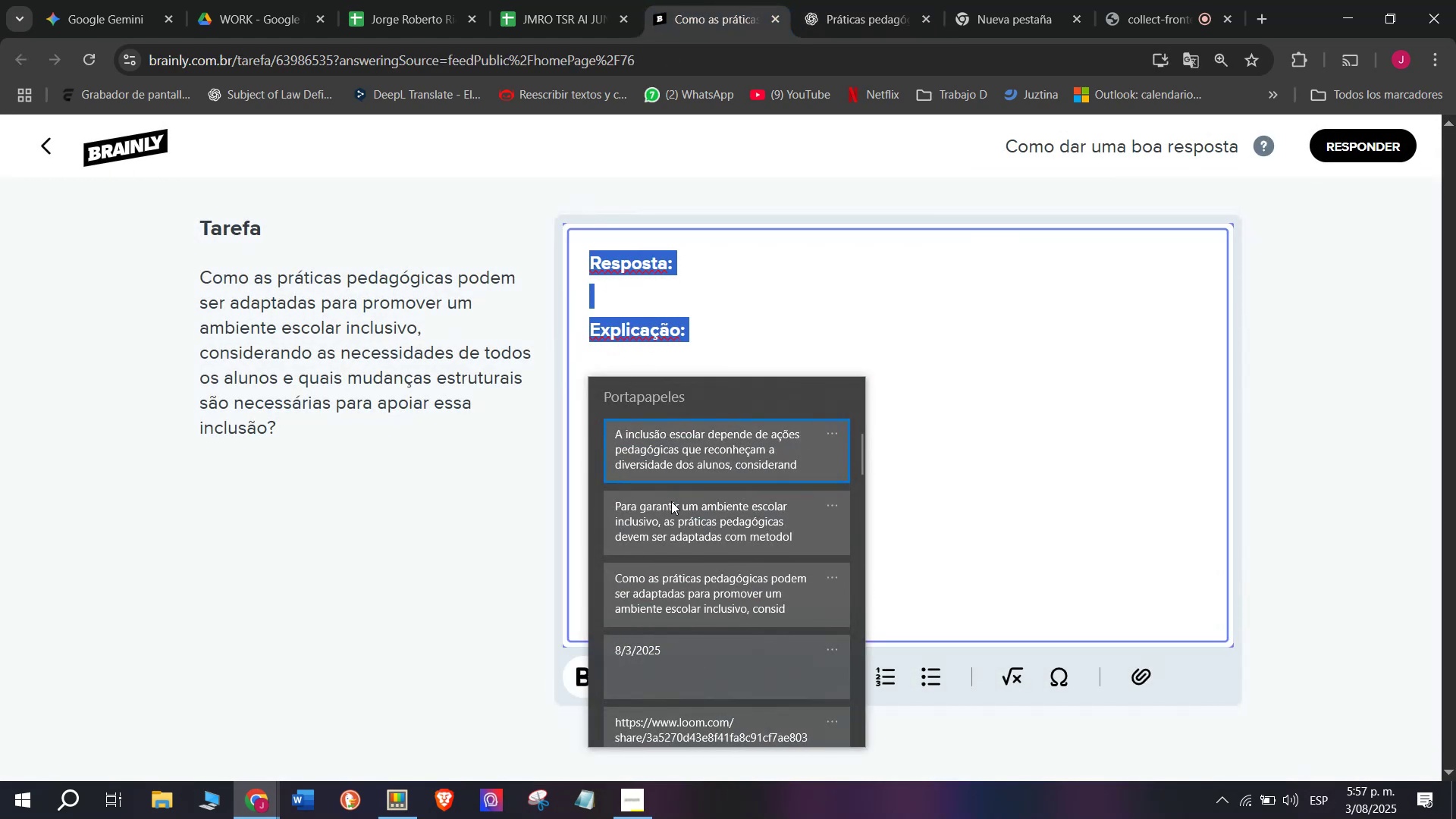 
key(Control+ControlLeft)
 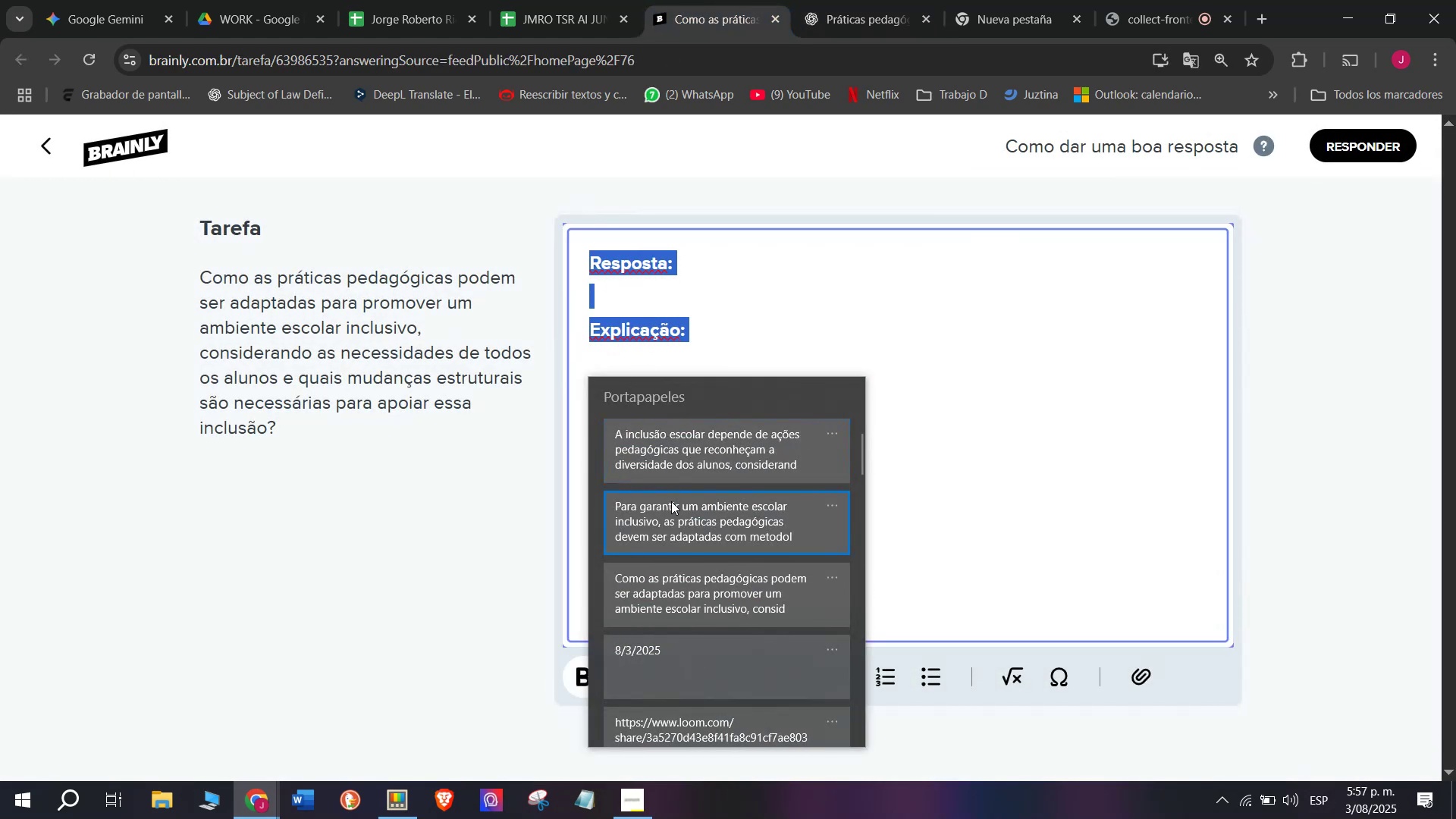 
key(Control+V)
 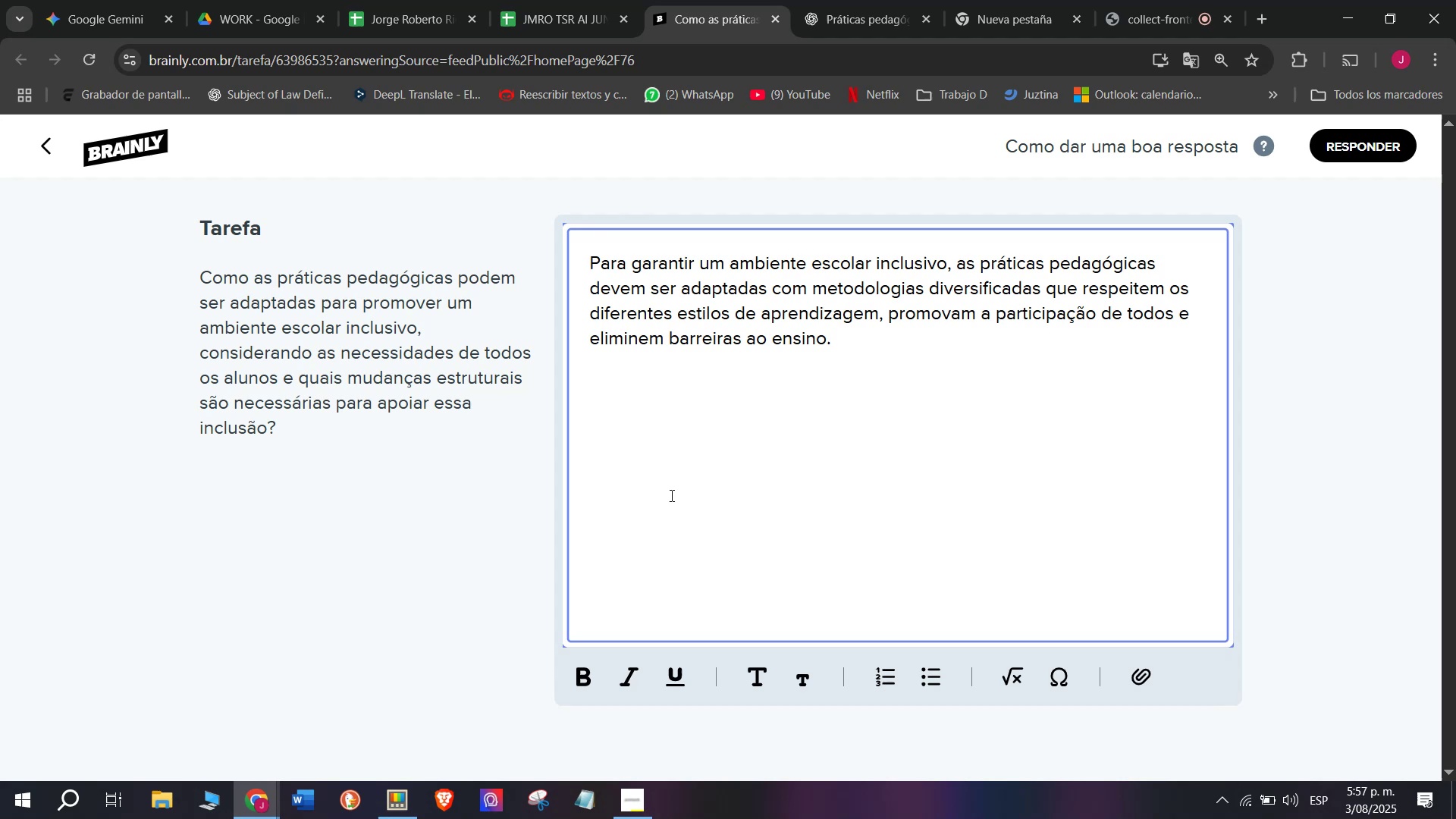 
key(Enter)
 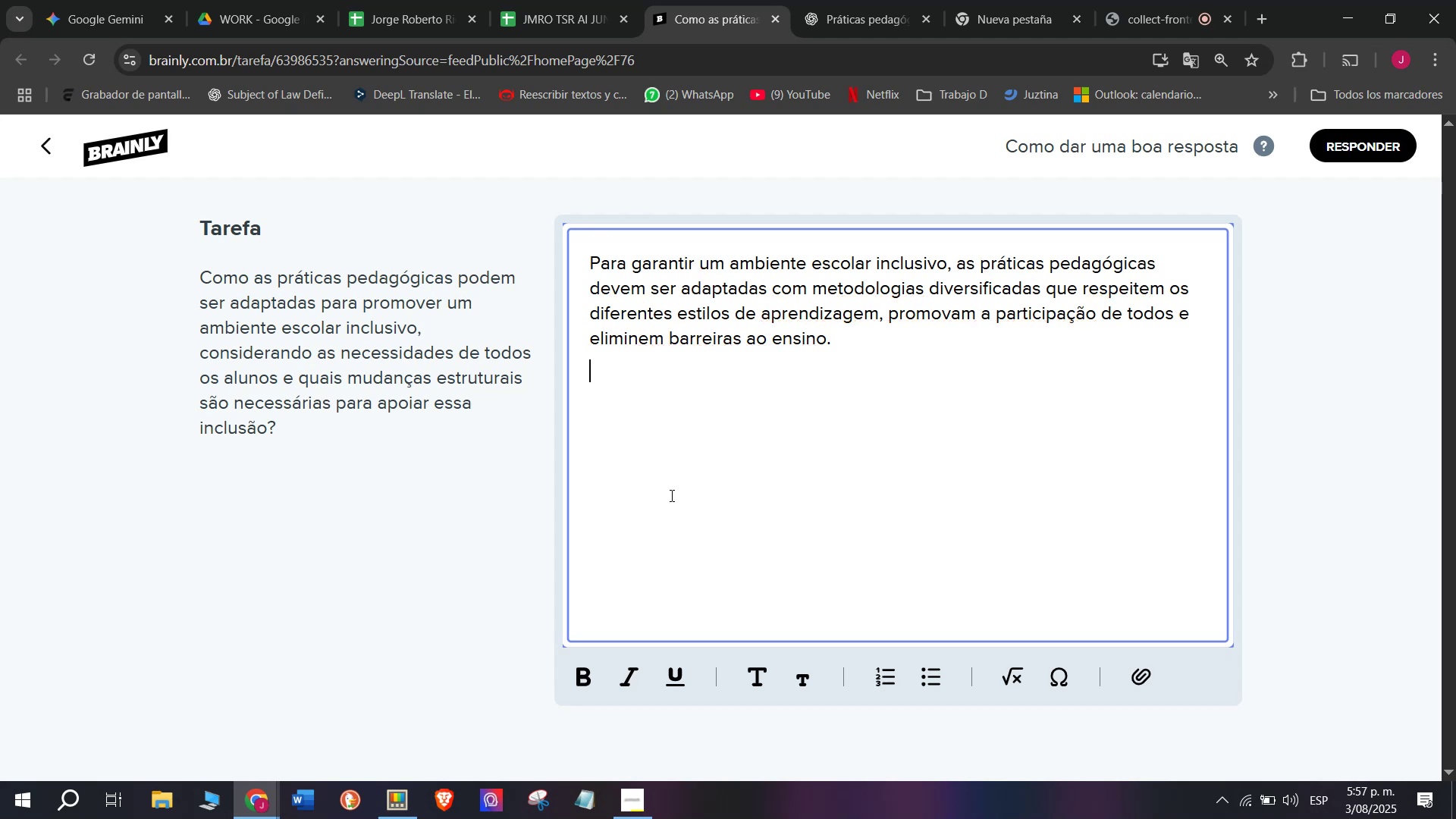 
key(Enter)
 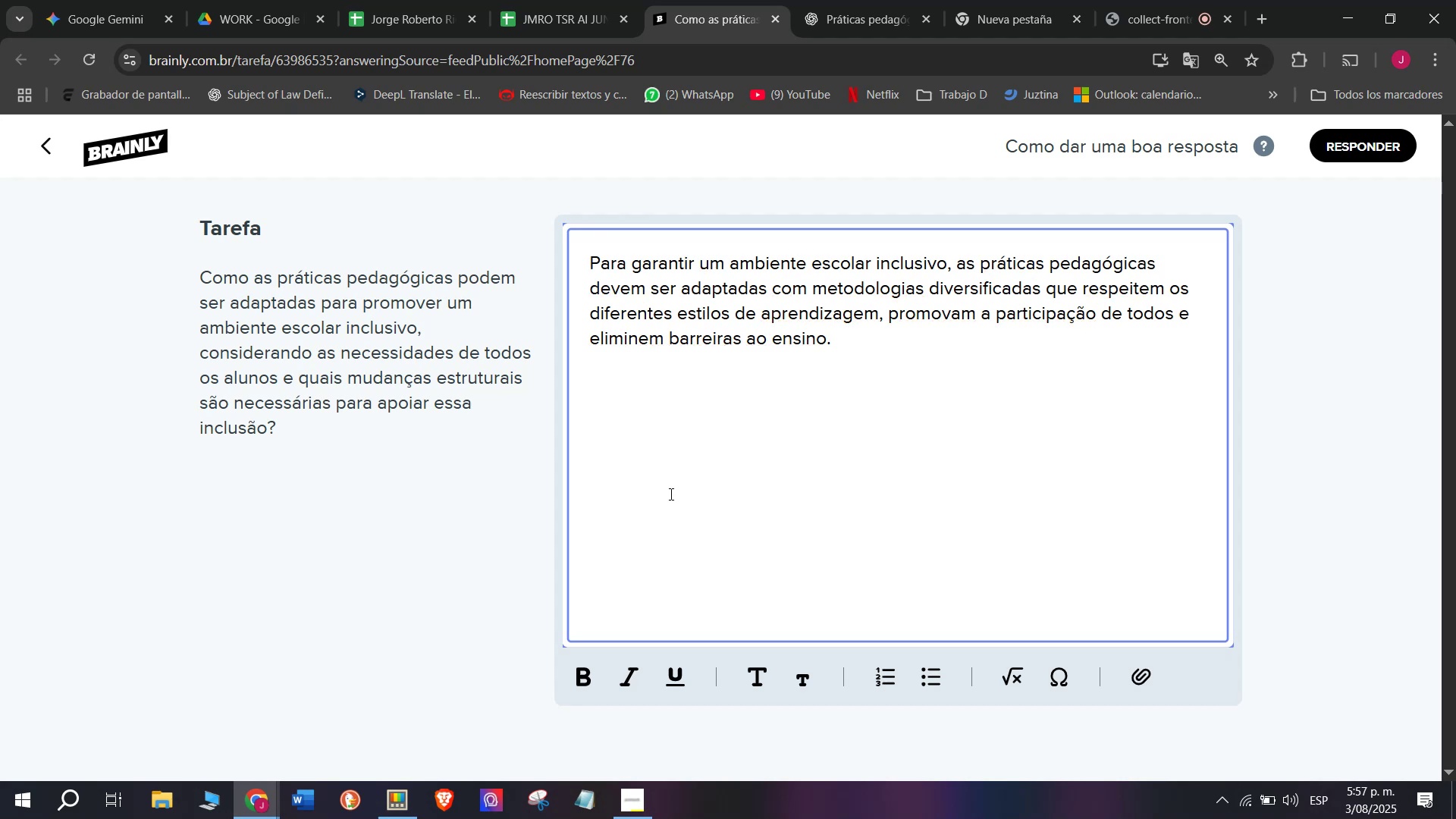 
key(Meta+MetaLeft)
 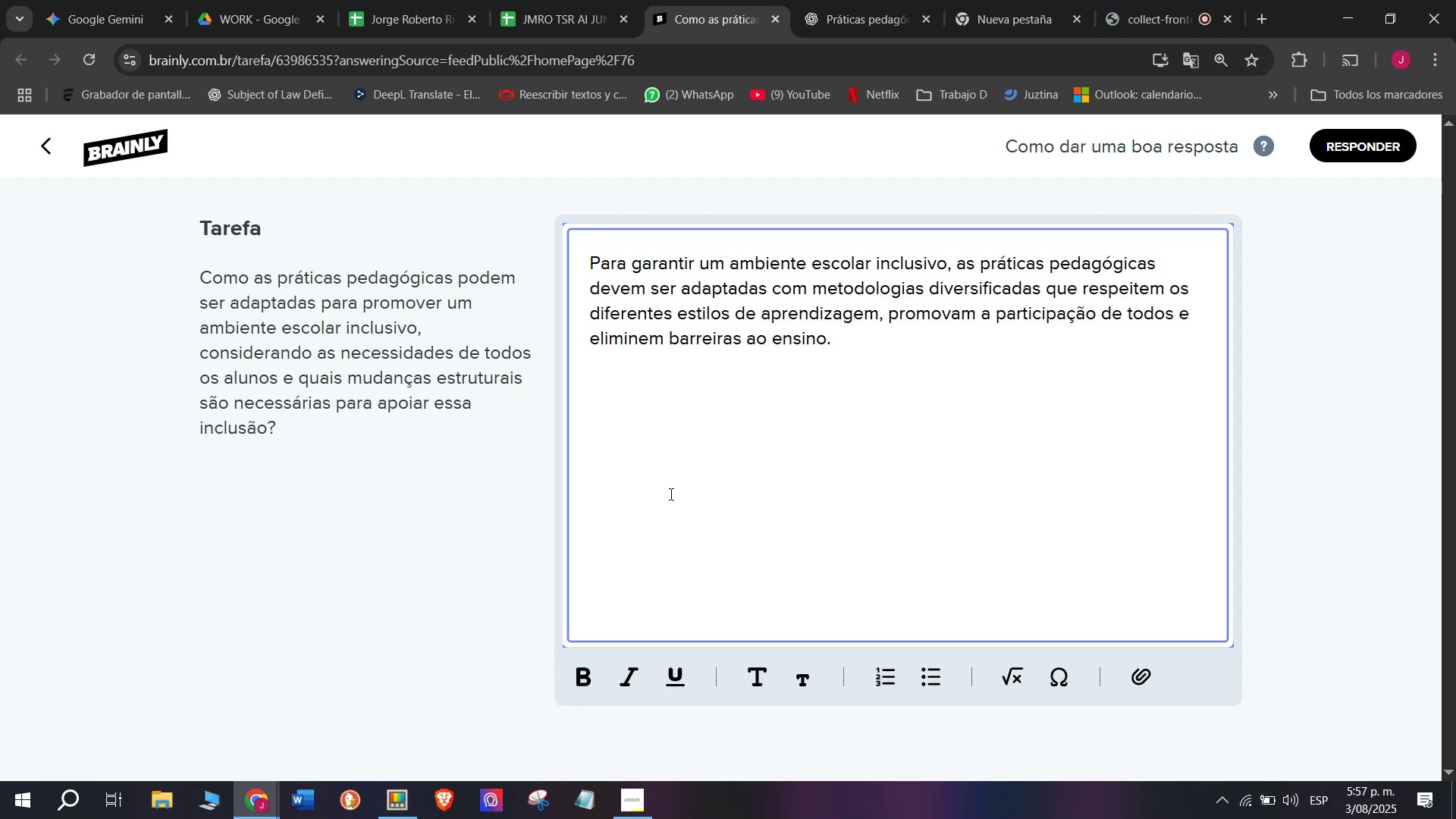 
key(Meta+V)
 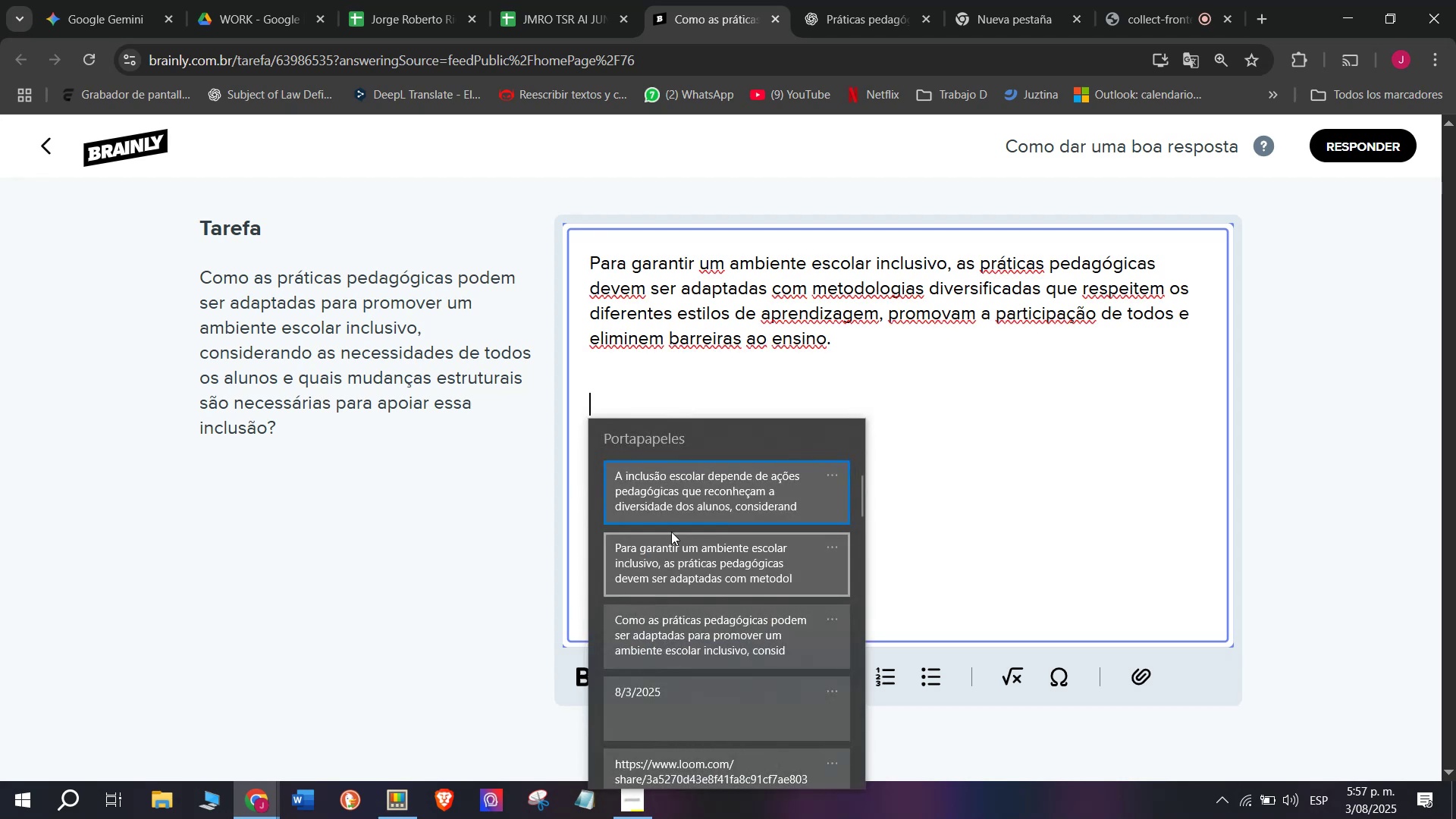 
key(Control+ControlLeft)
 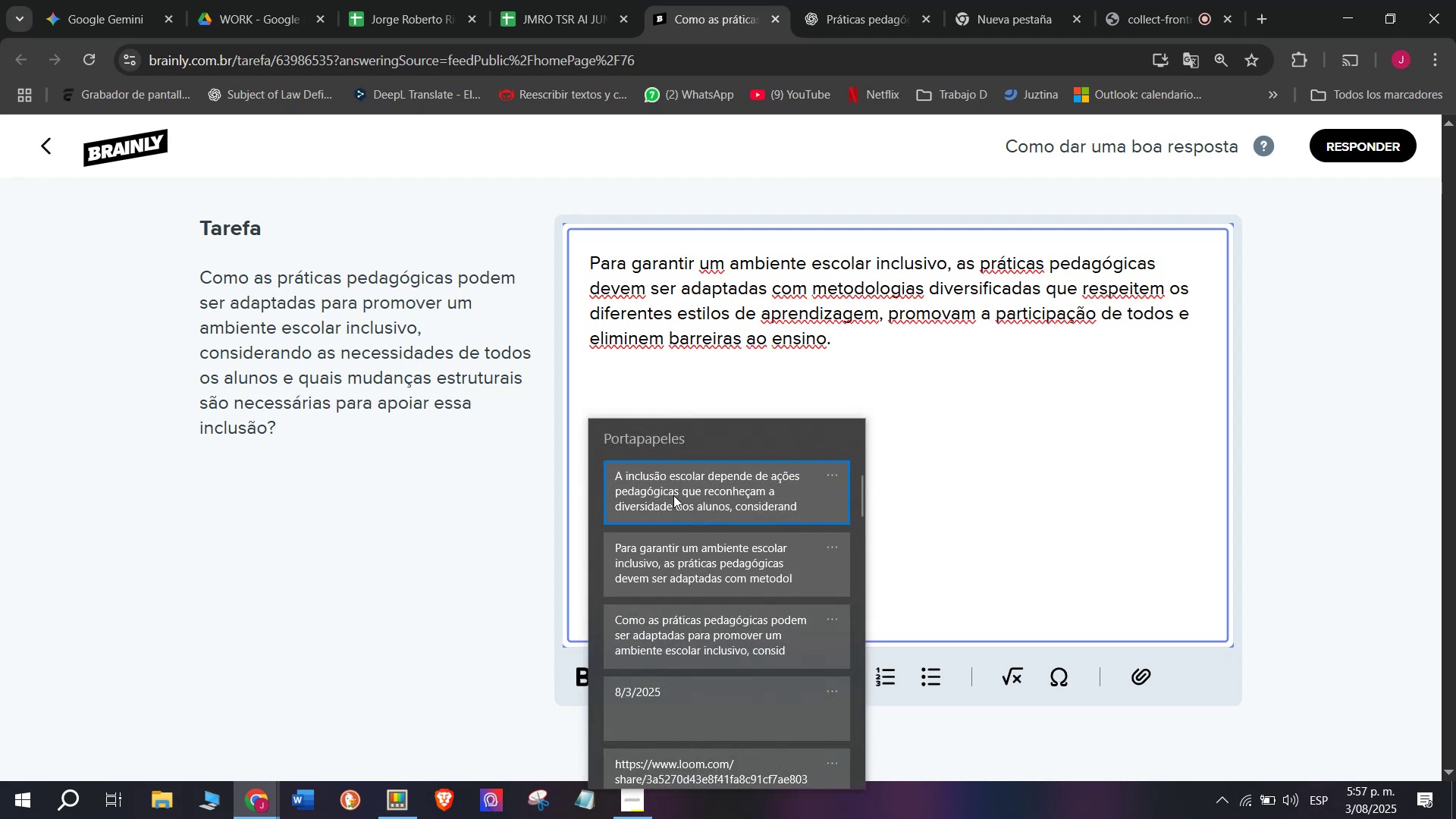 
key(Control+V)
 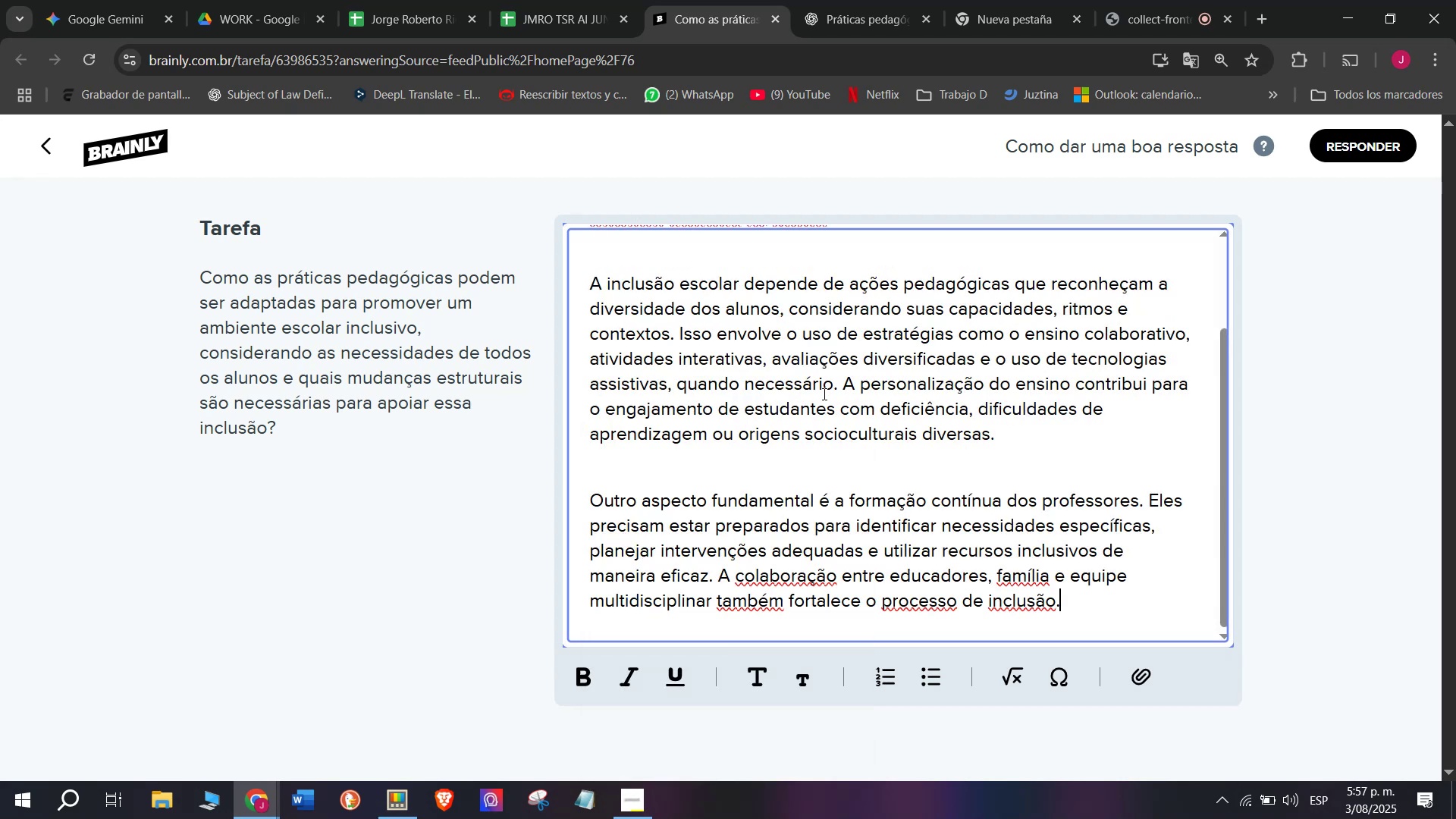 
left_click_drag(start_coordinate=[844, 380], to_coordinate=[1124, 425])
 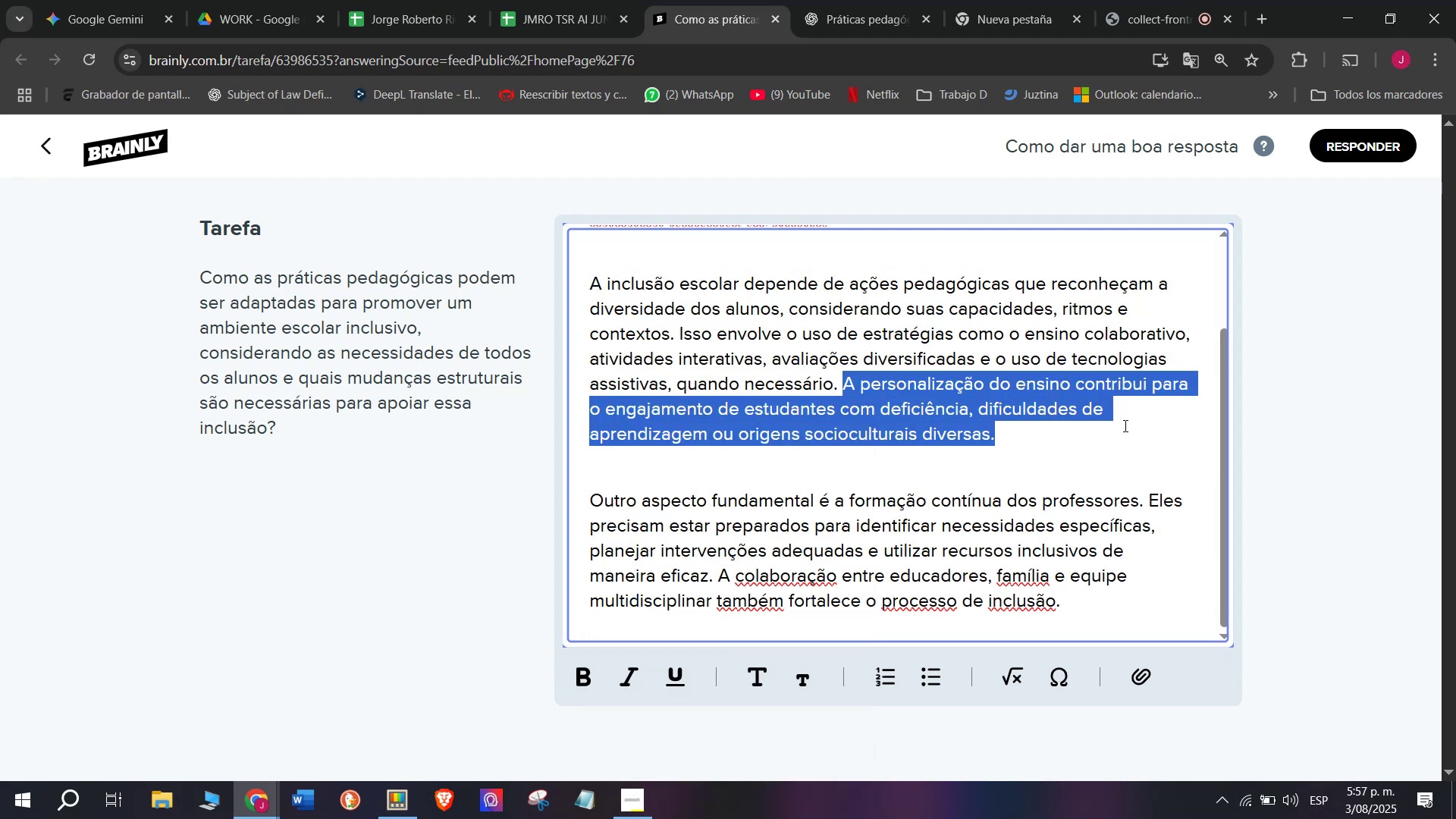 
key(Backspace)
 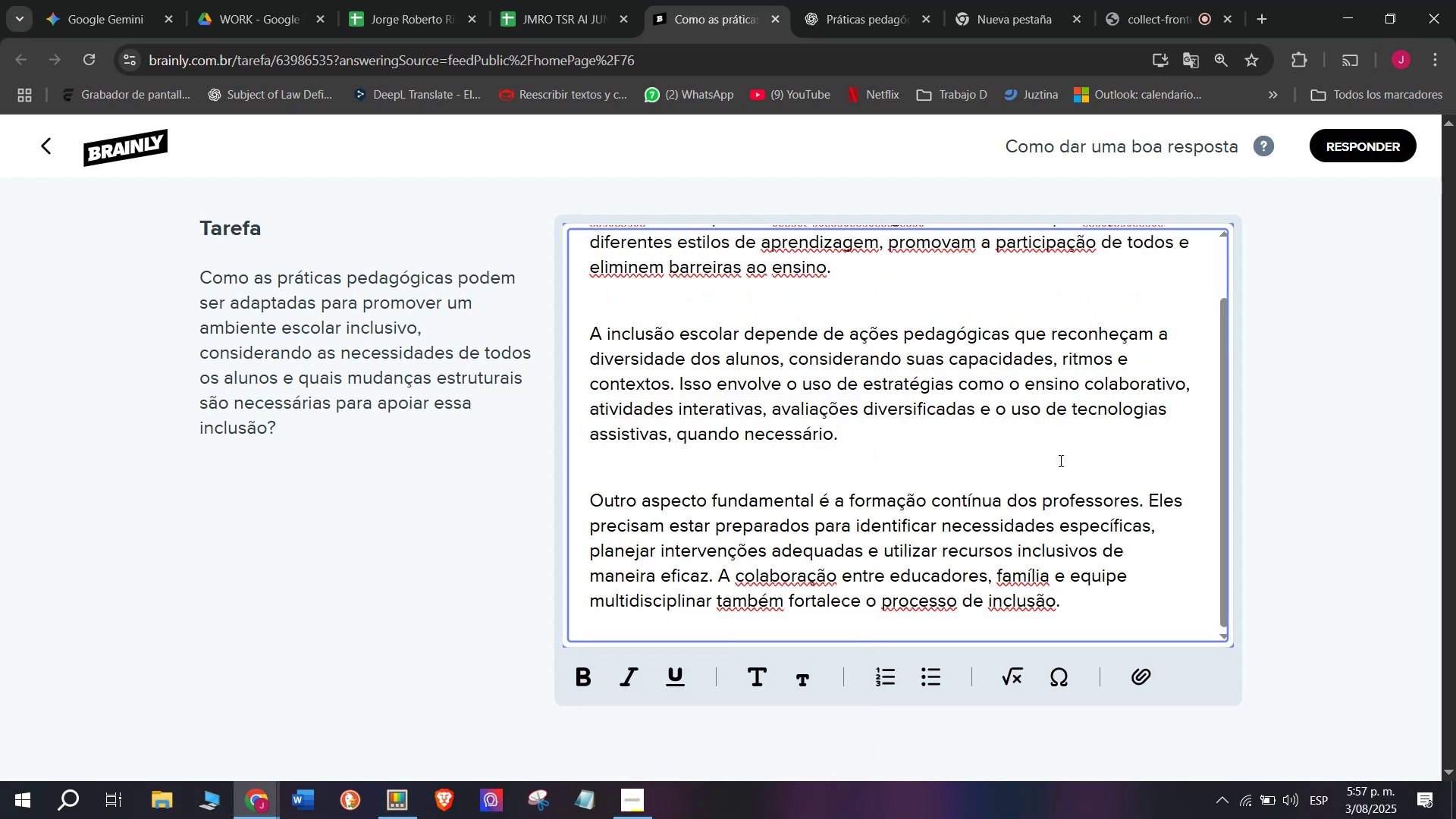 
scroll: coordinate [902, 507], scroll_direction: none, amount: 0.0
 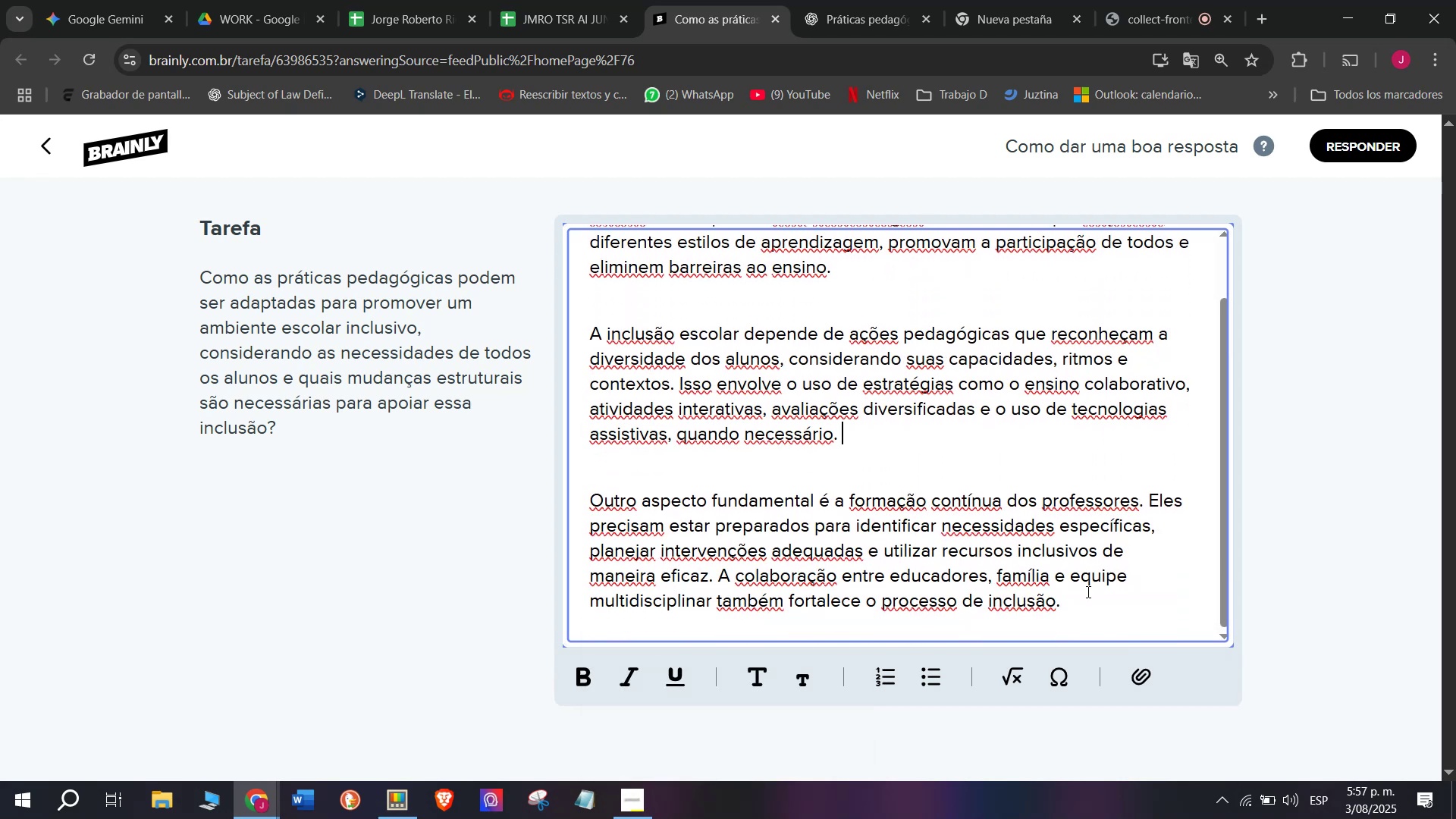 
left_click_drag(start_coordinate=[1092, 600], to_coordinate=[503, 109])
 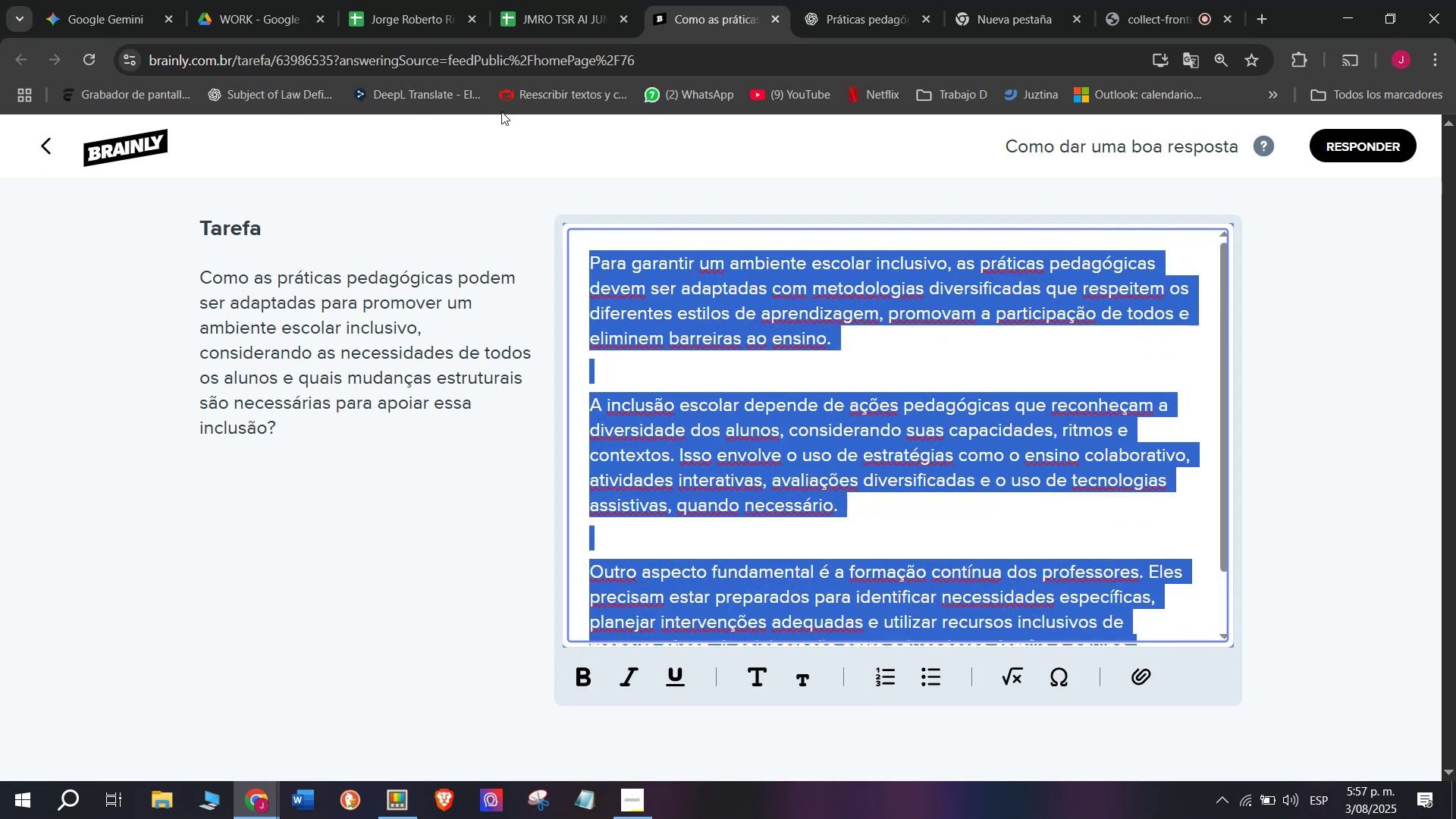 
key(Control+C)
 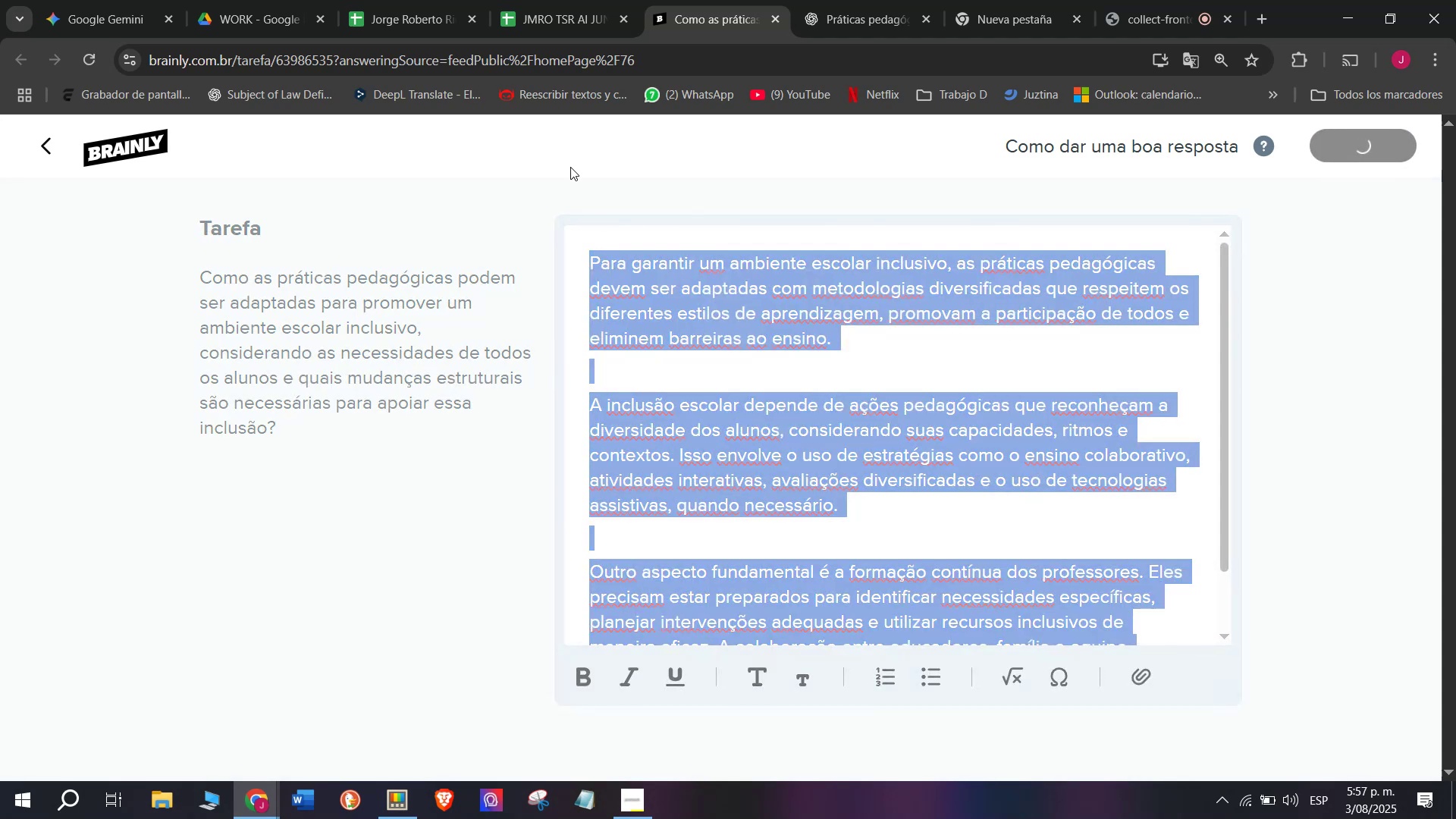 
left_click([551, 0])
 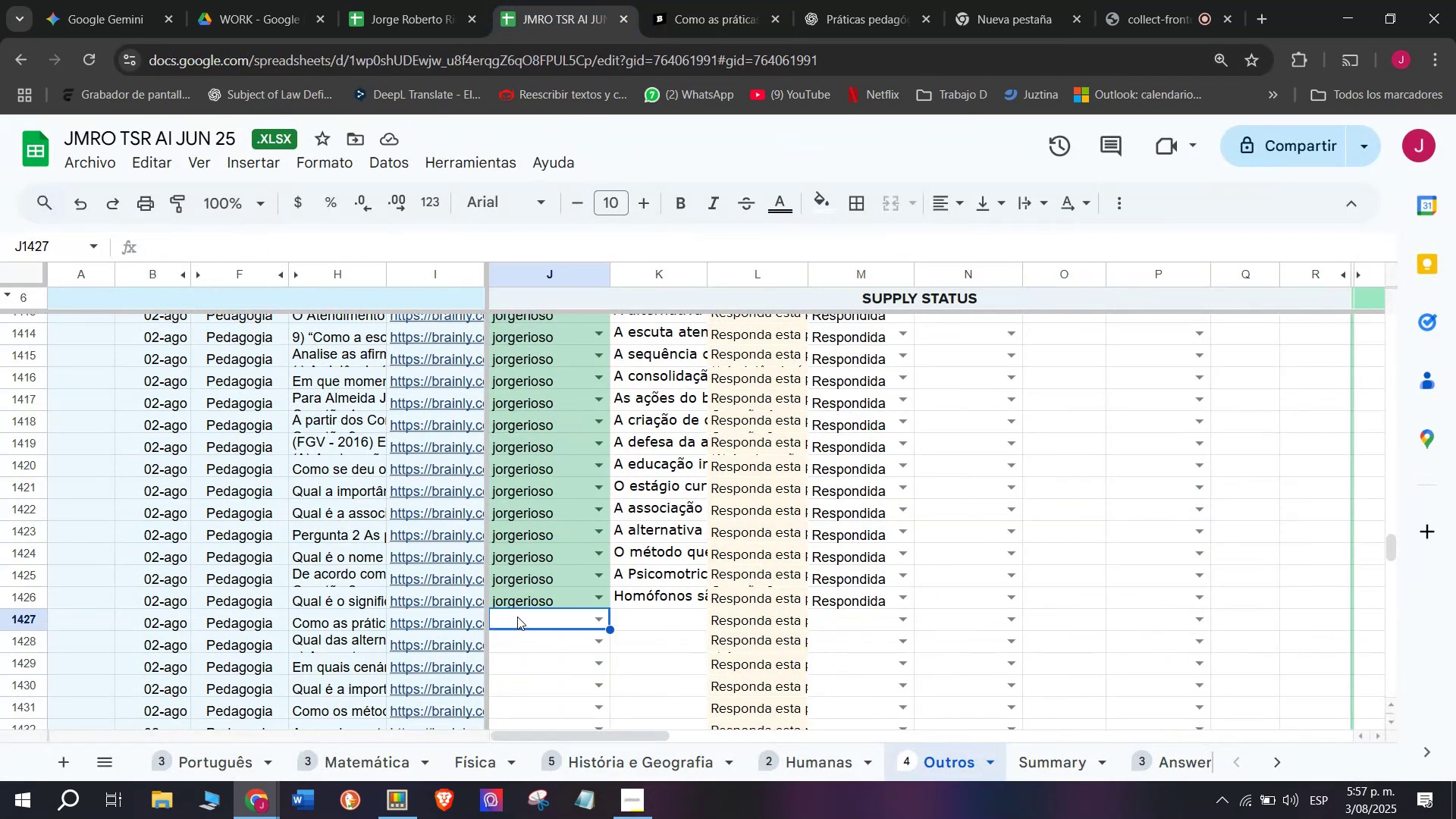 
key(J)
 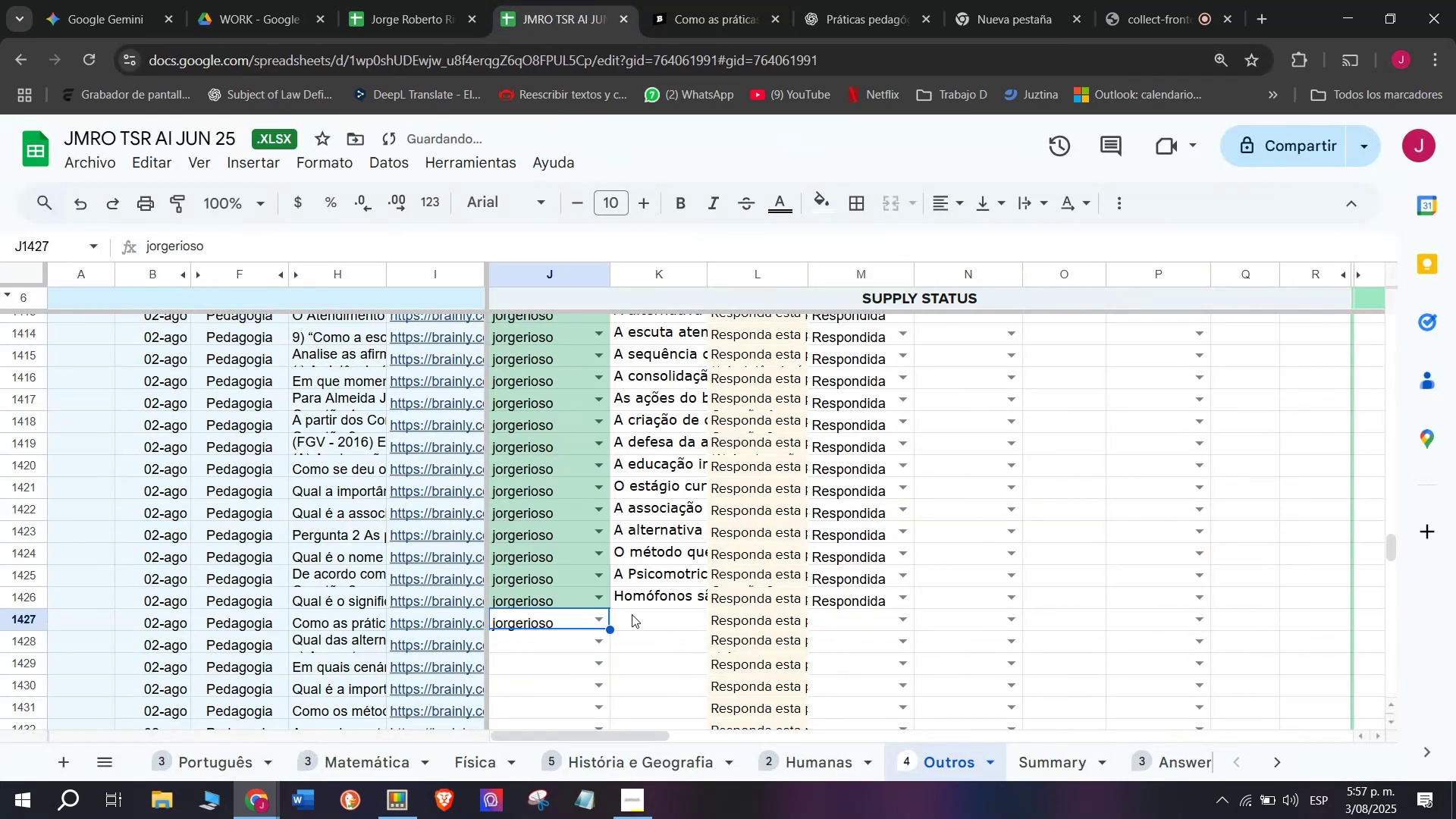 
double_click([638, 618])
 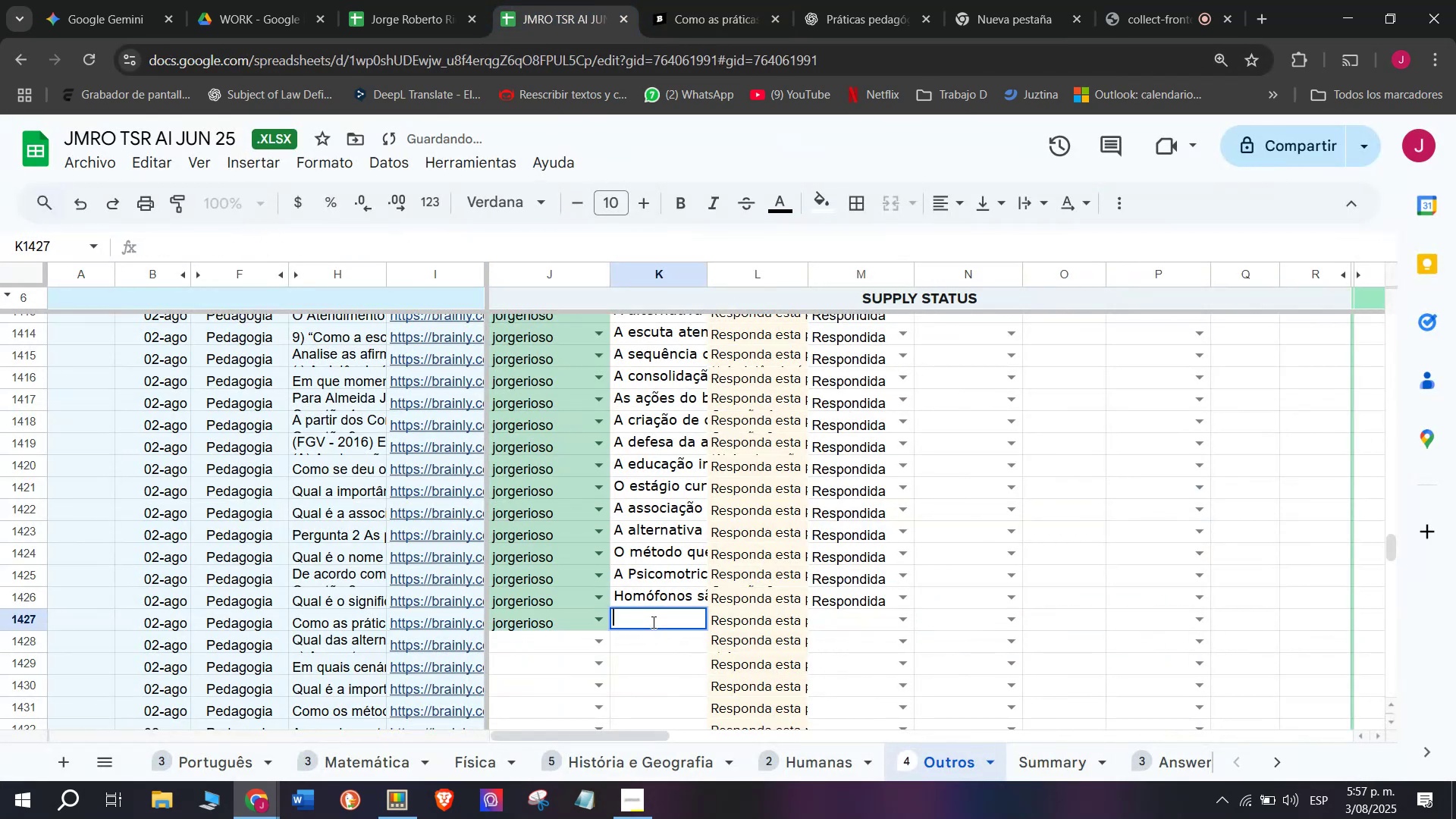 
key(Control+V)
 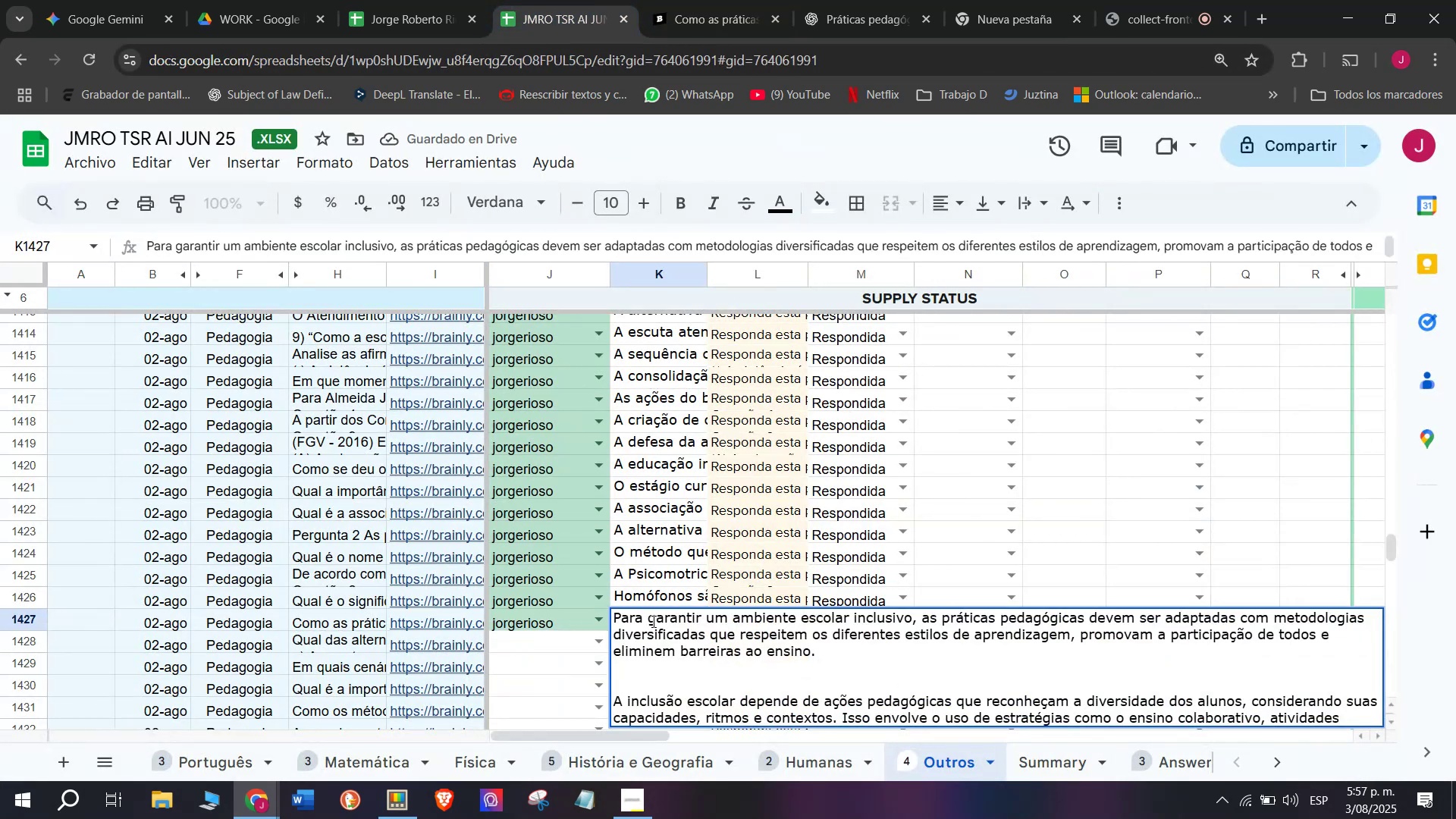 
key(Enter)
 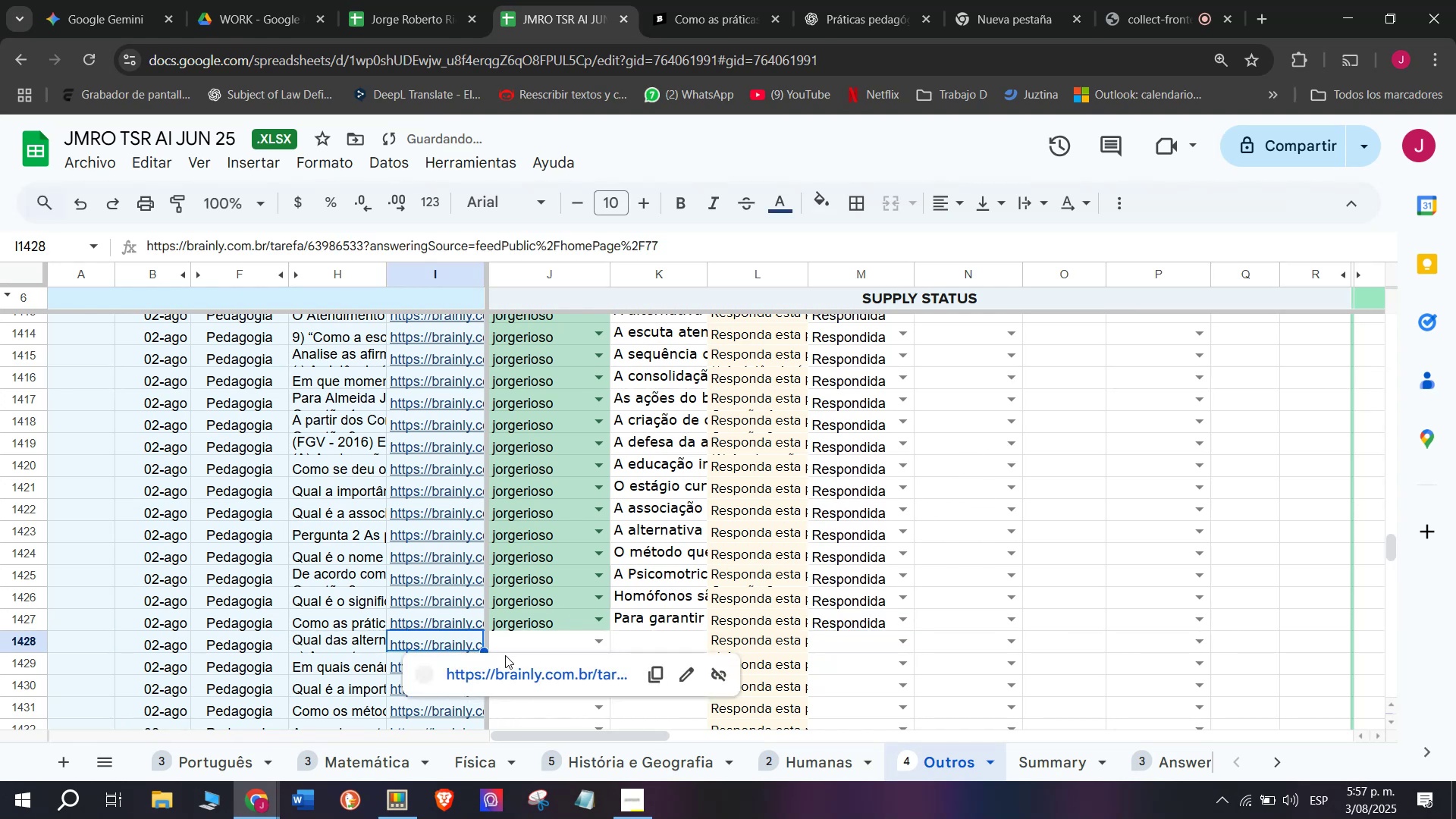 
wait(5.42)
 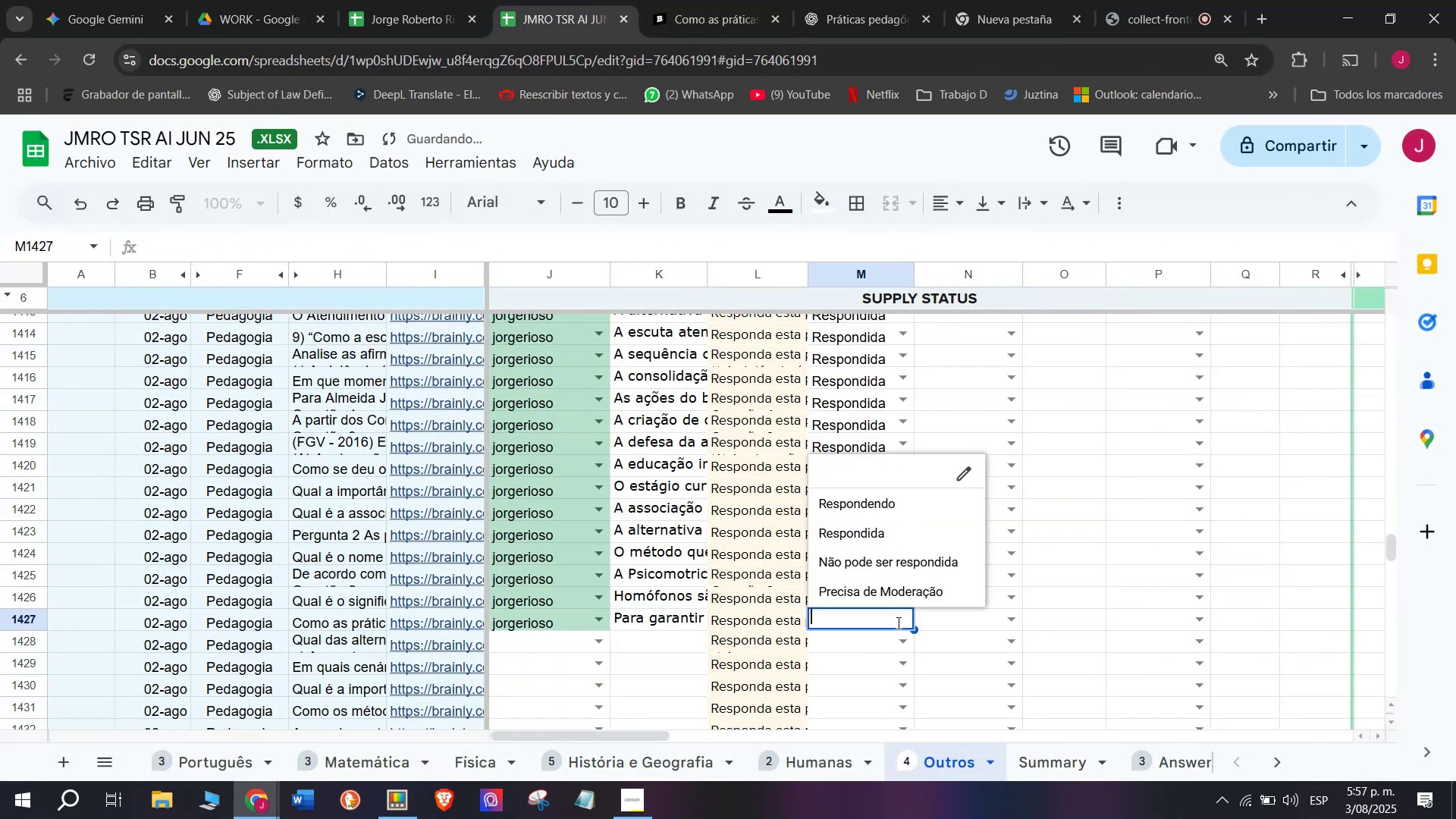 
left_click([761, 0])
 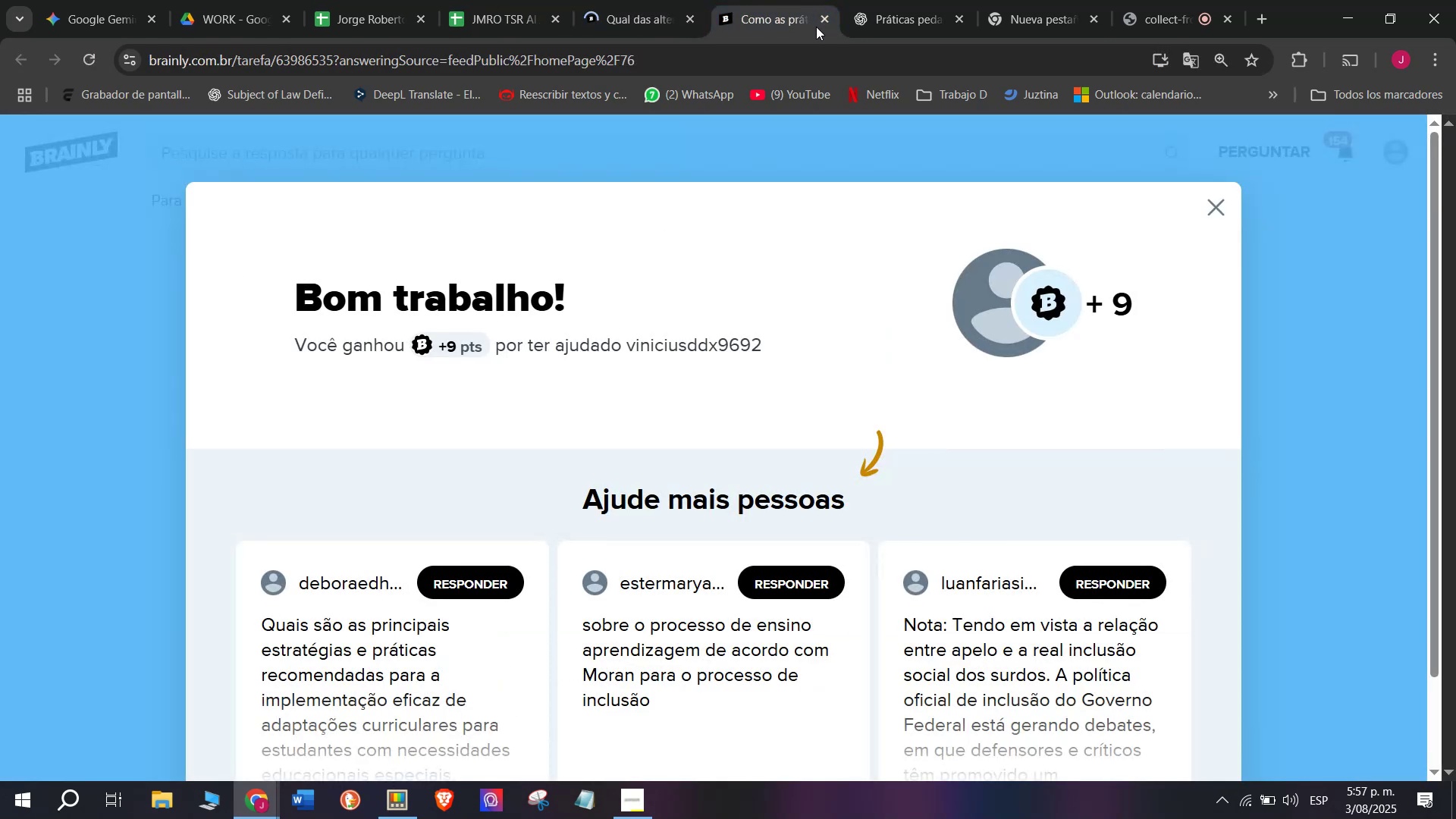 
left_click([817, 23])
 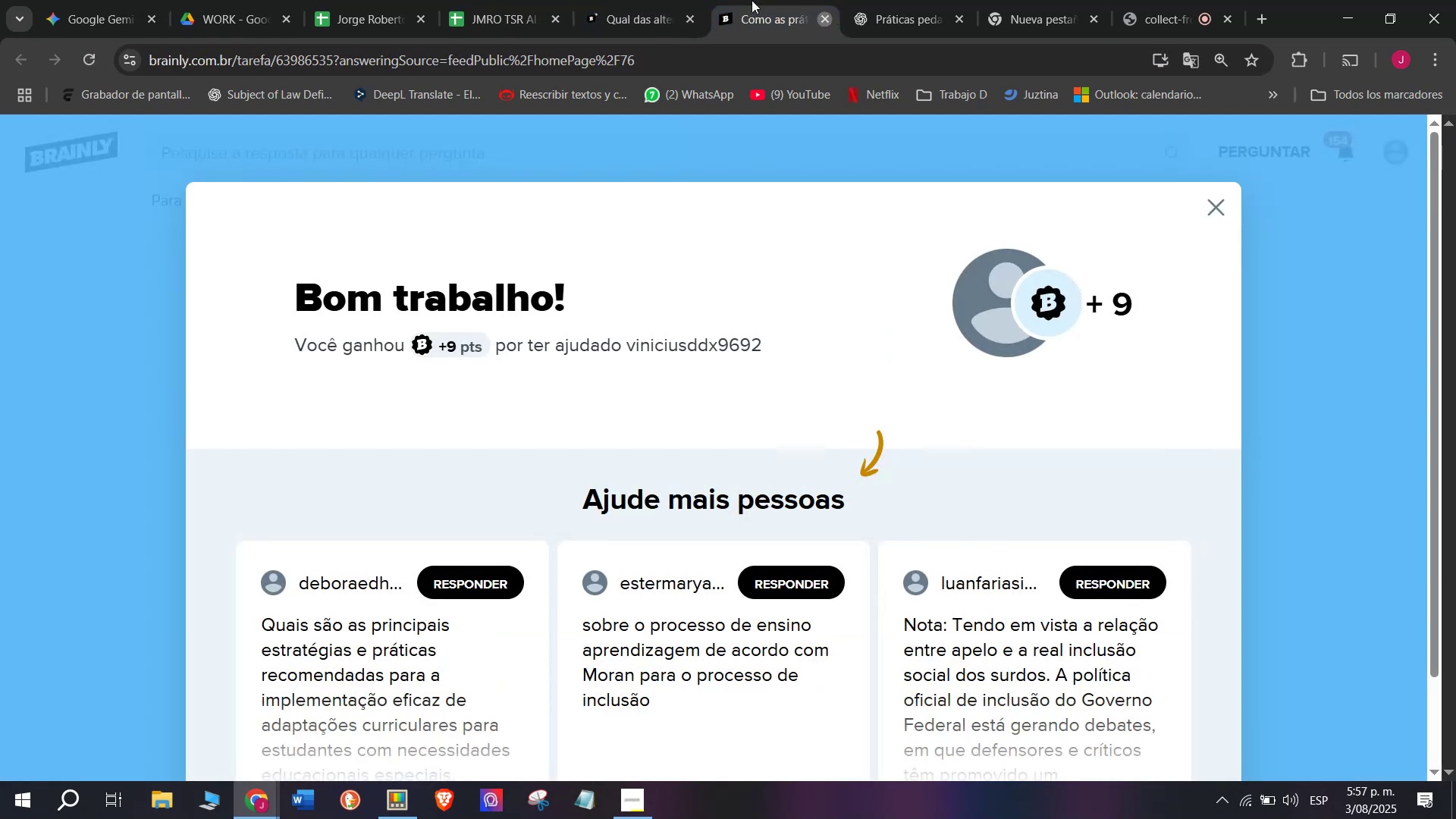 
double_click([632, 0])
 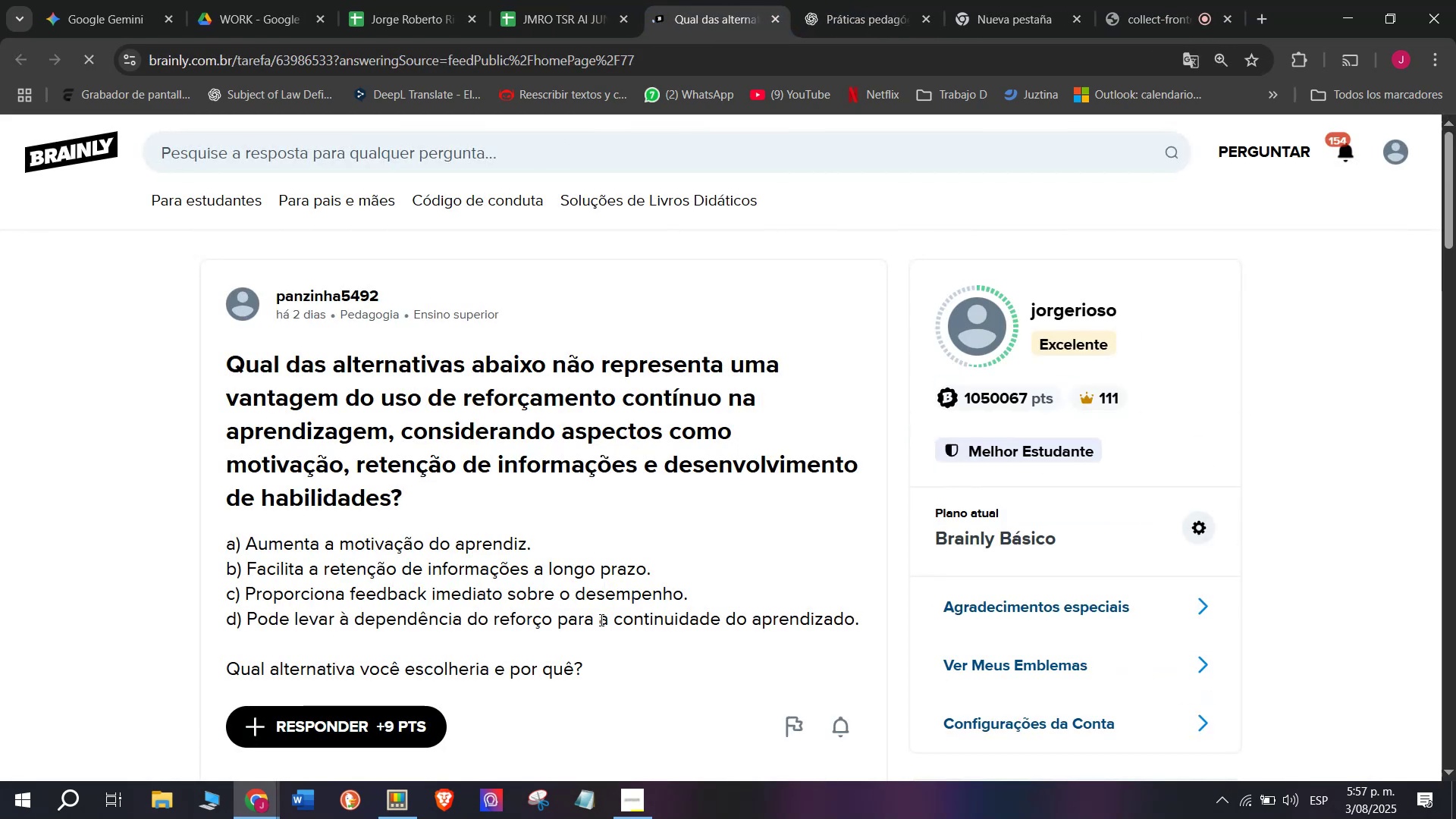 
left_click_drag(start_coordinate=[581, 664], to_coordinate=[192, 366])
 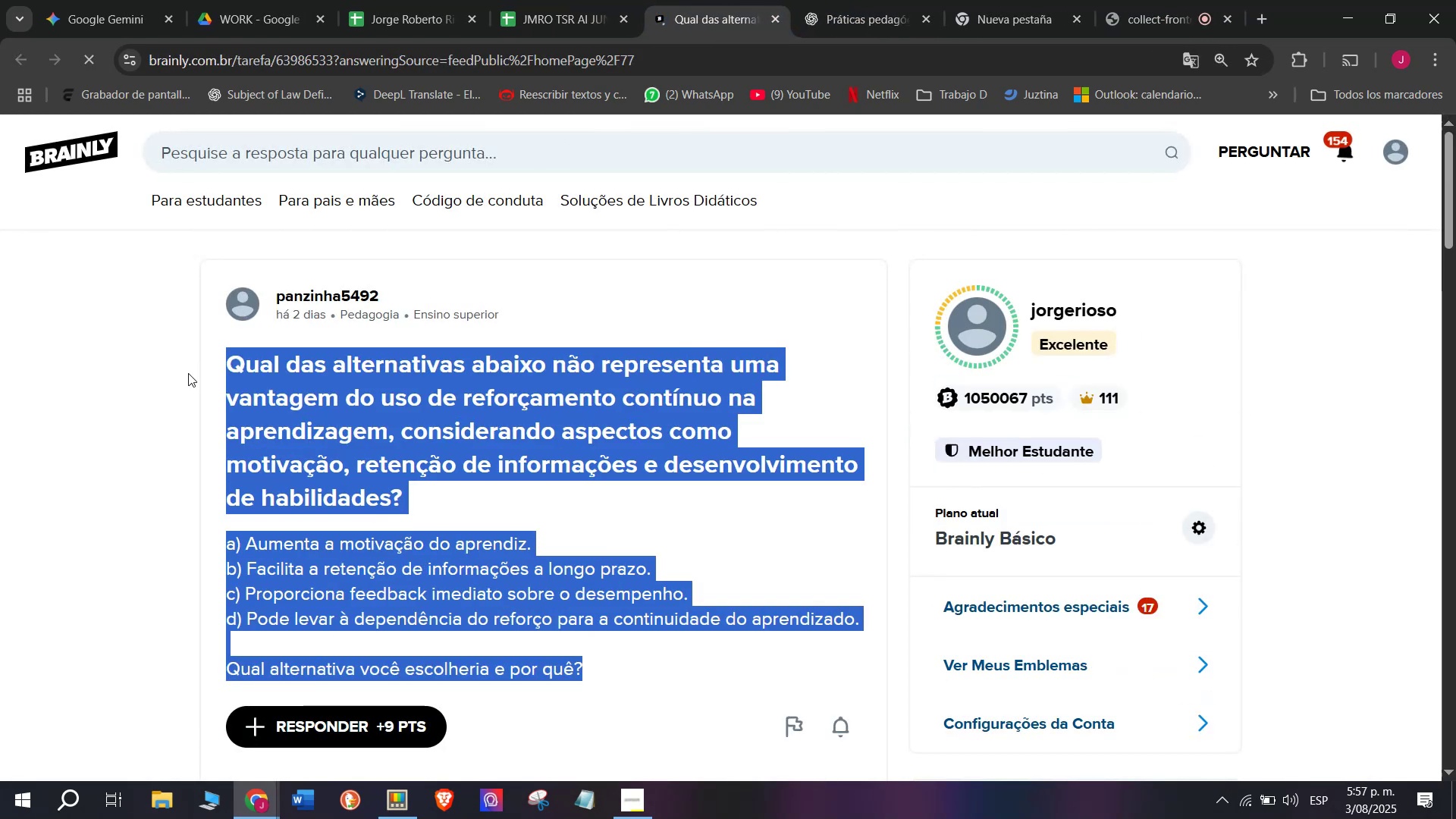 
key(Control+C)
 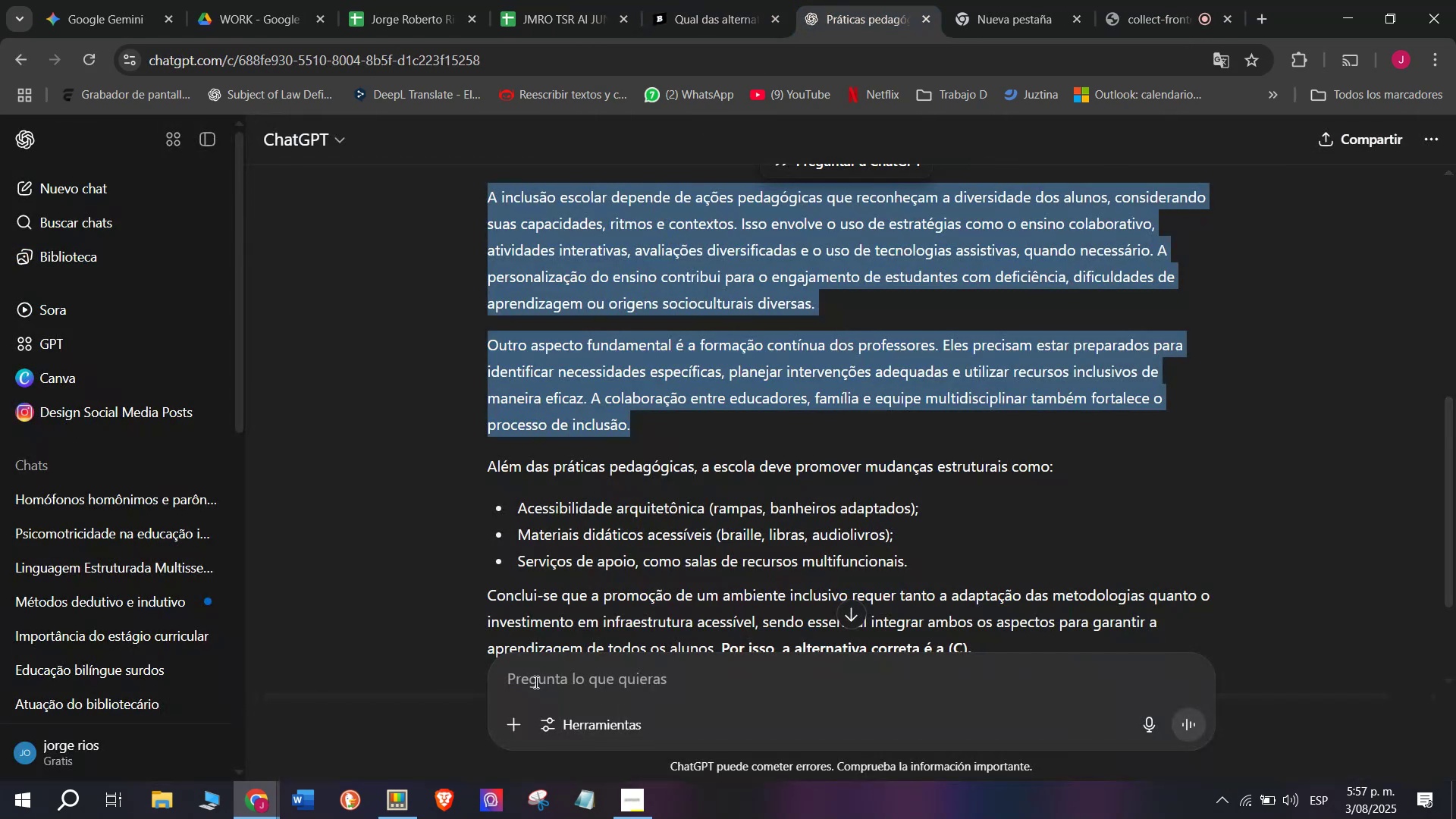 
key(Meta+V)
 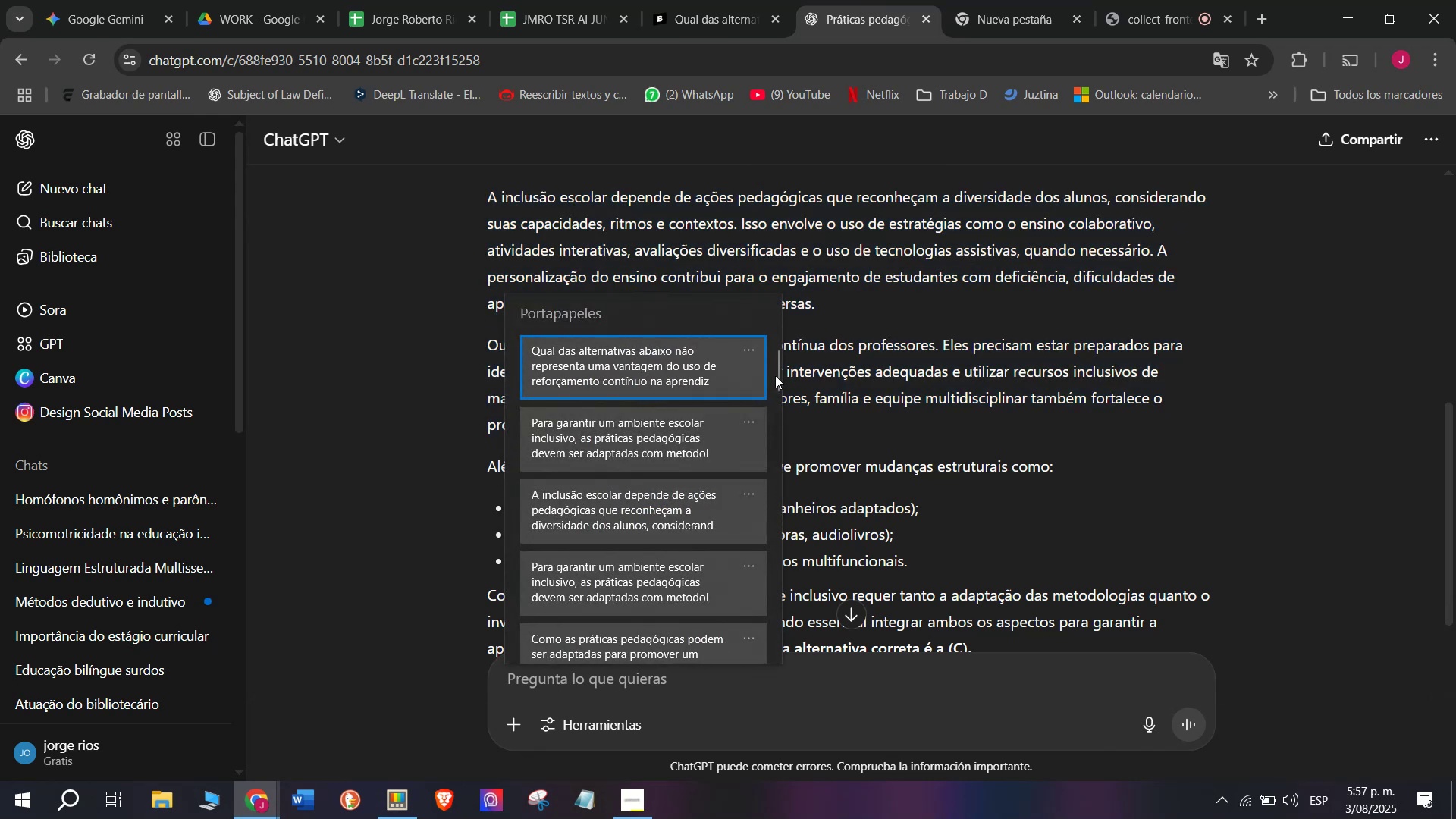 
left_click_drag(start_coordinate=[775, 375], to_coordinate=[708, 686])
 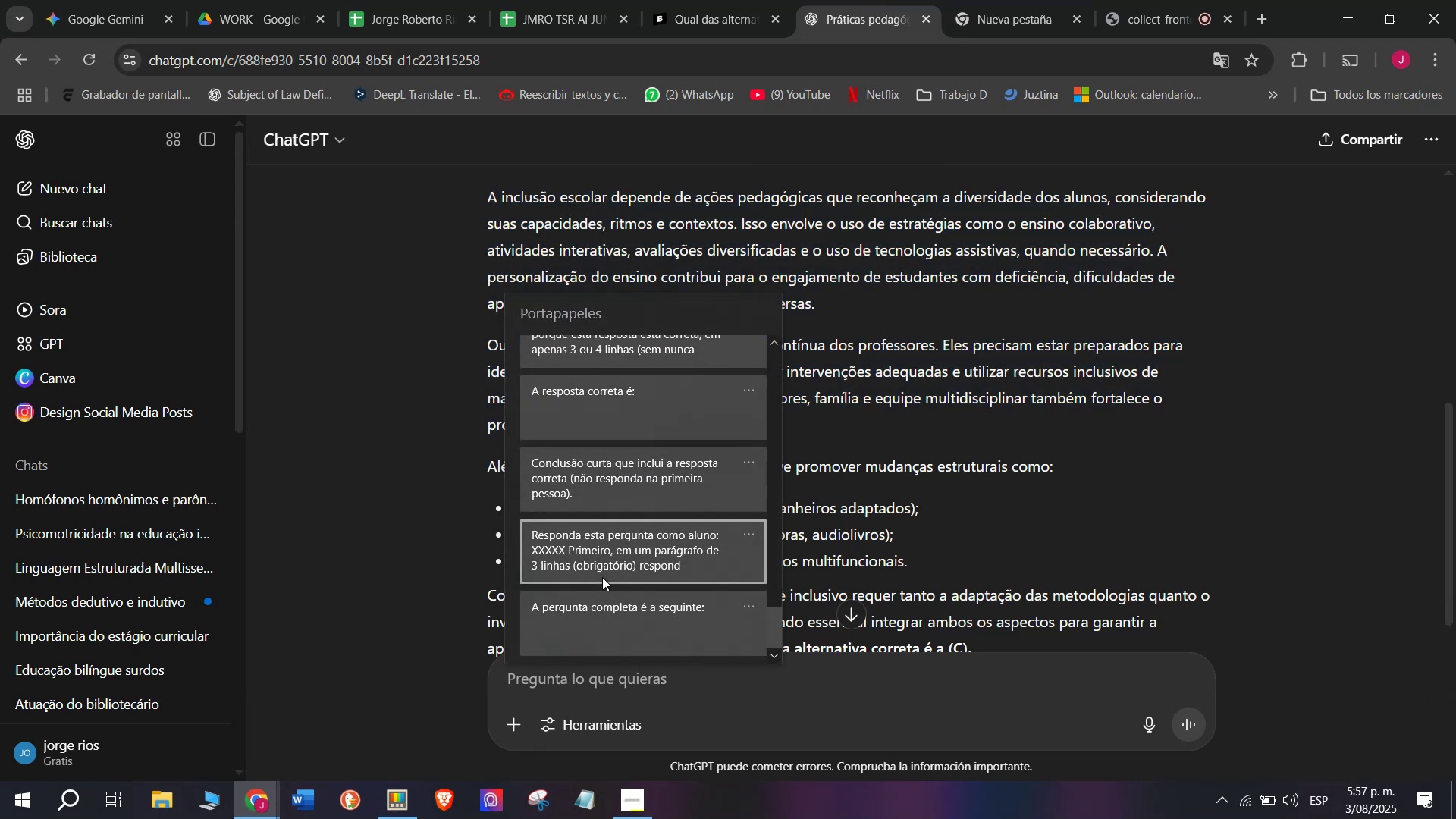 
key(Control+ControlLeft)
 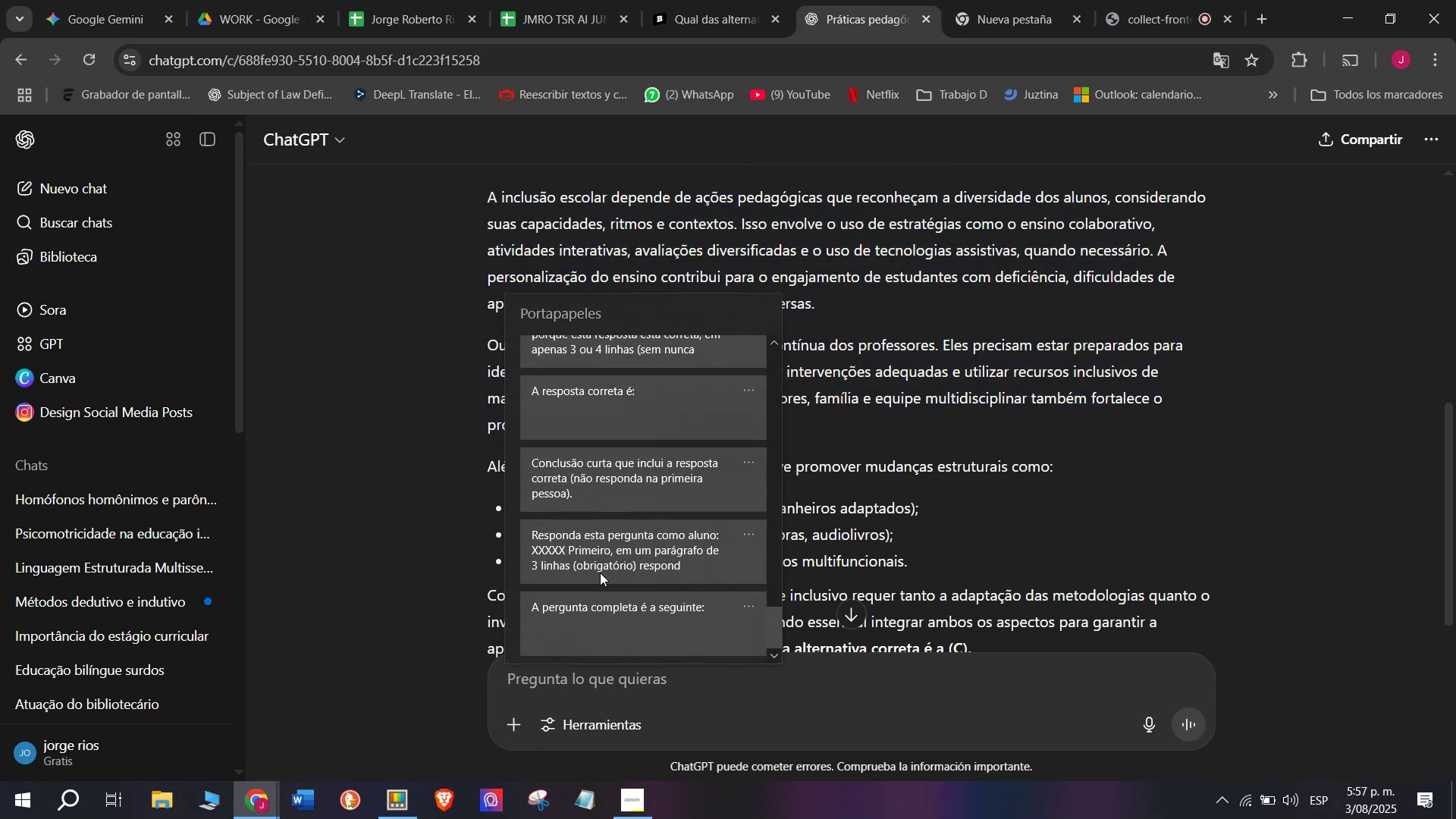 
key(Control+V)
 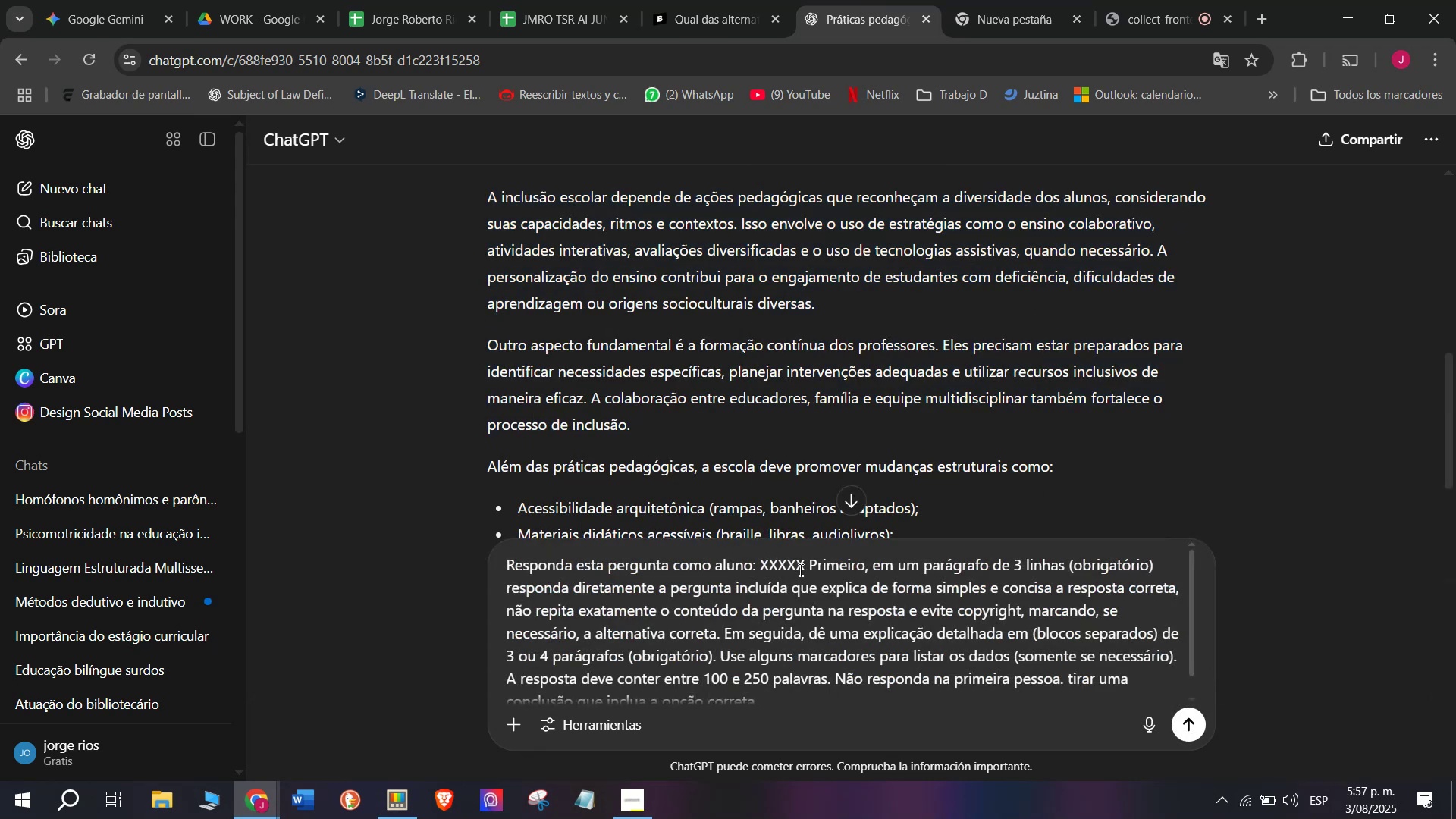 
left_click_drag(start_coordinate=[805, 570], to_coordinate=[762, 574])
 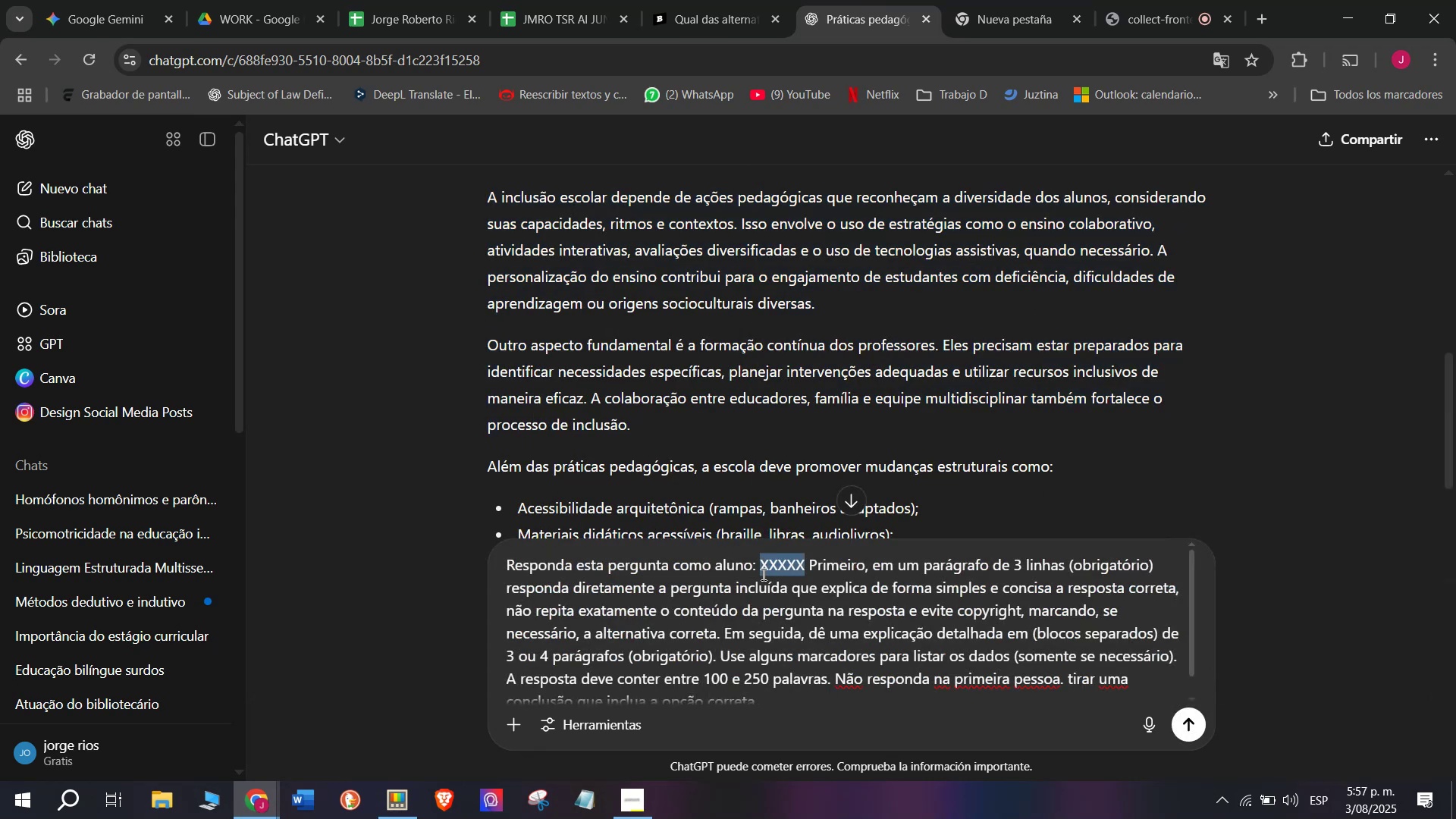 
key(Meta+V)
 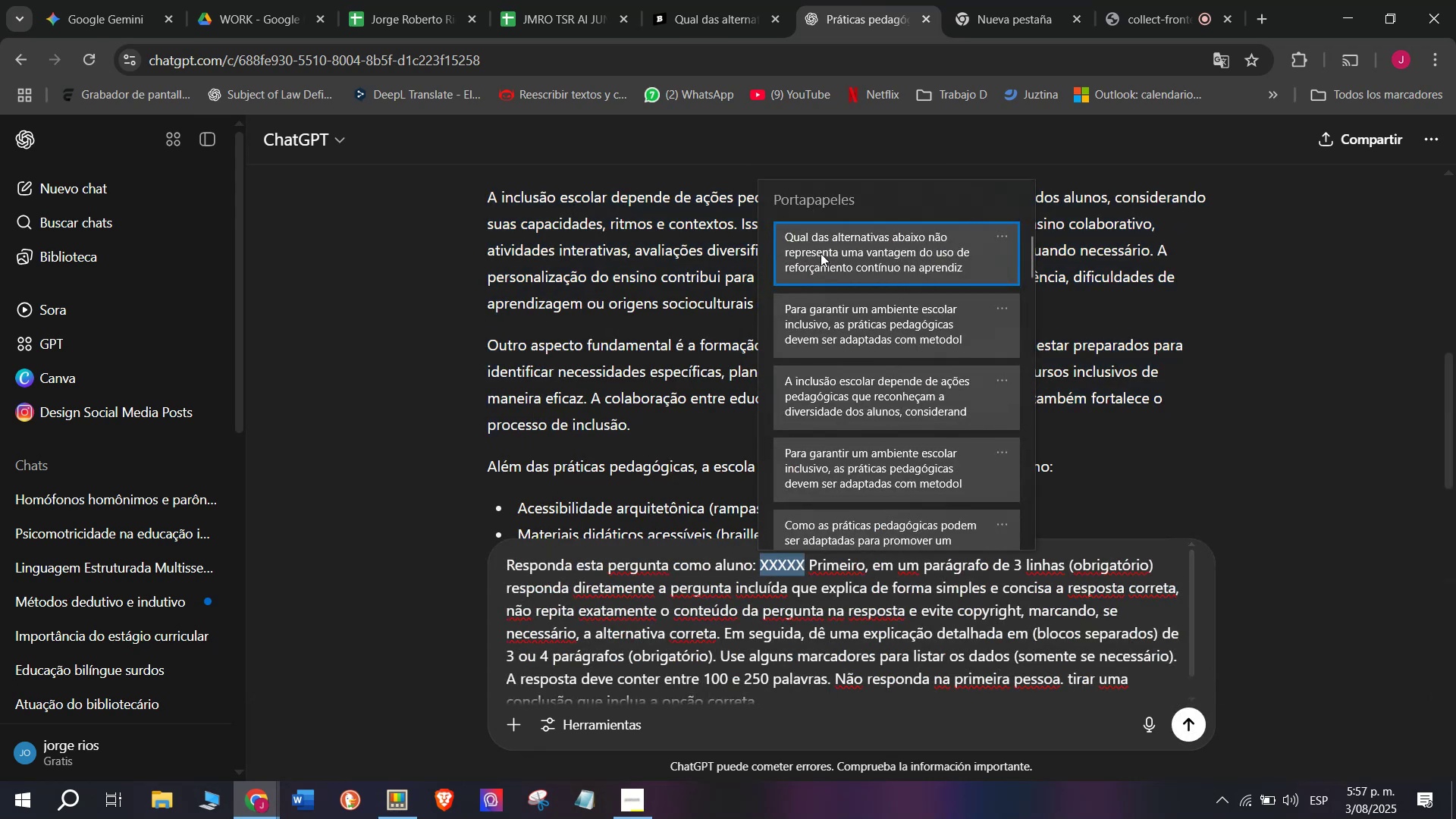 
left_click([821, 249])
 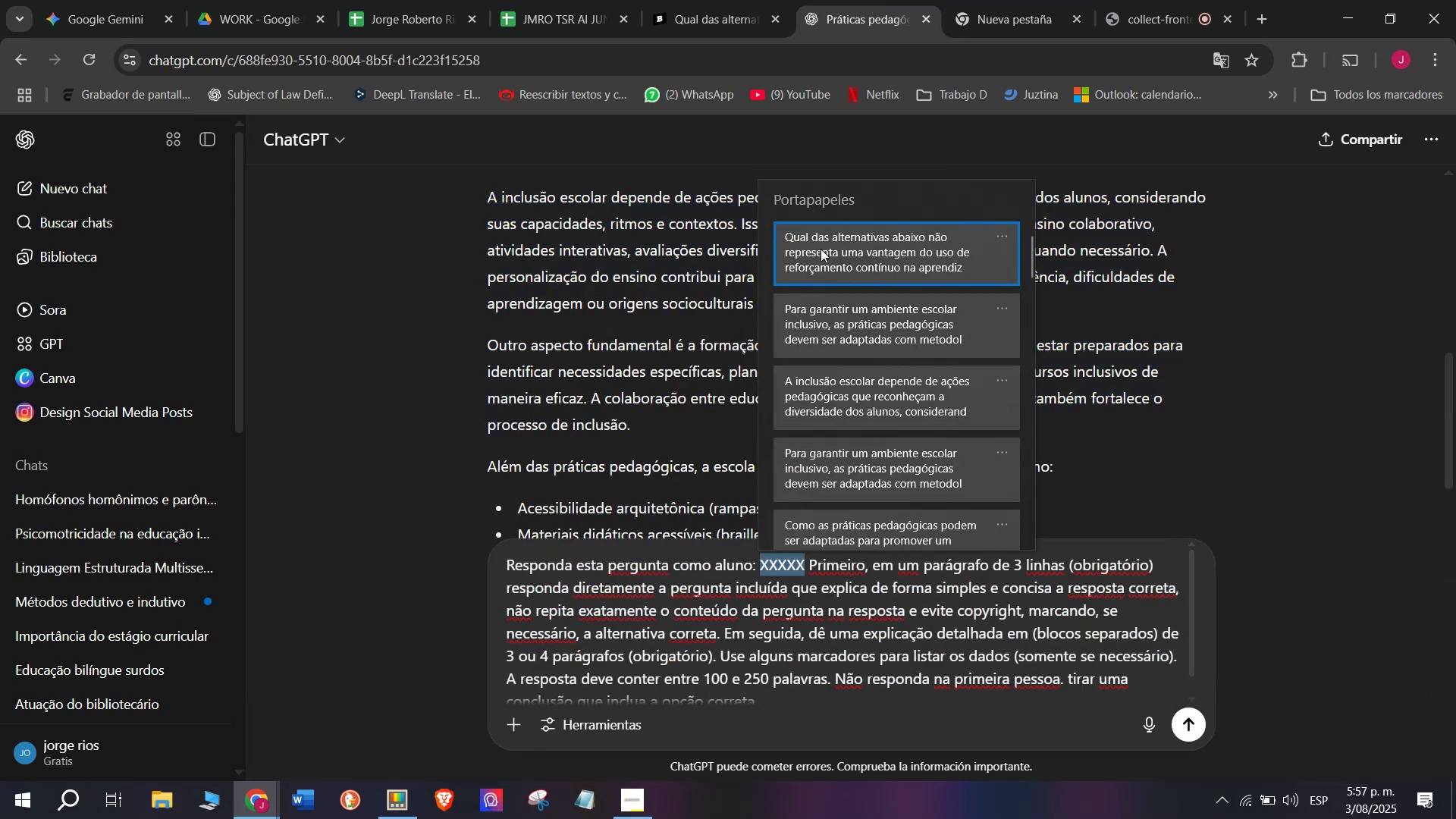 
key(Control+ControlLeft)
 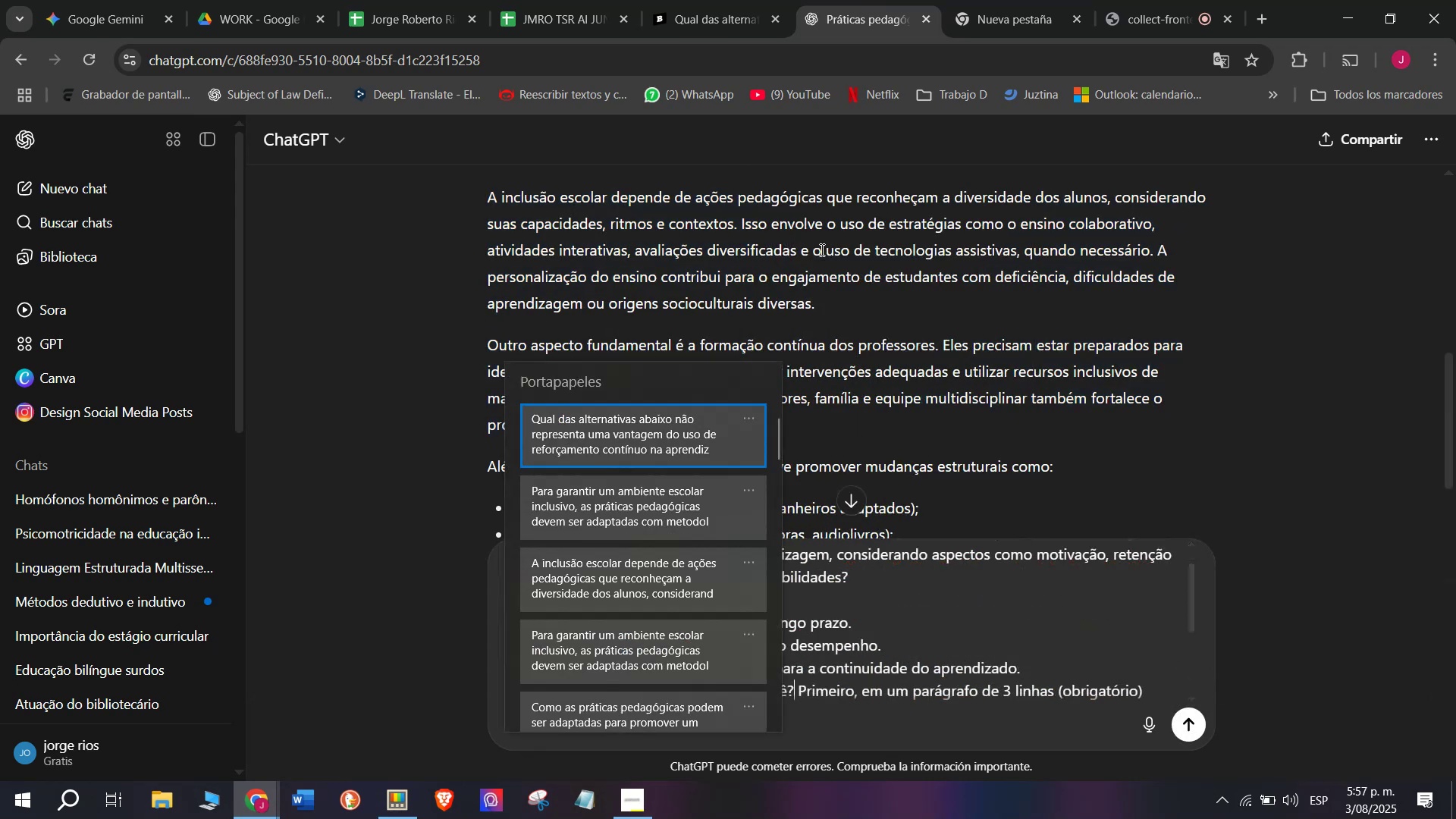 
key(Control+V)
 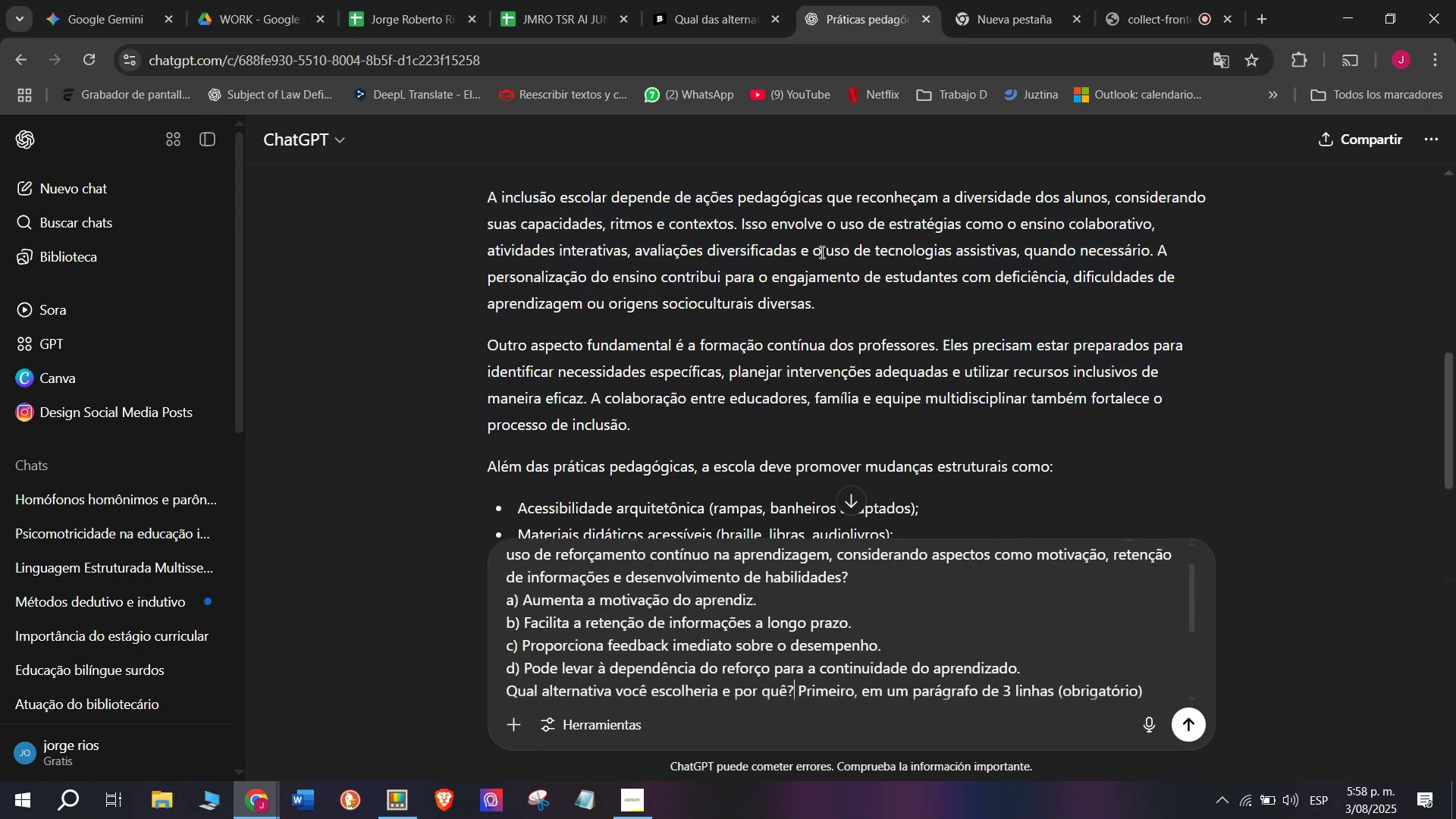 
key(Enter)
 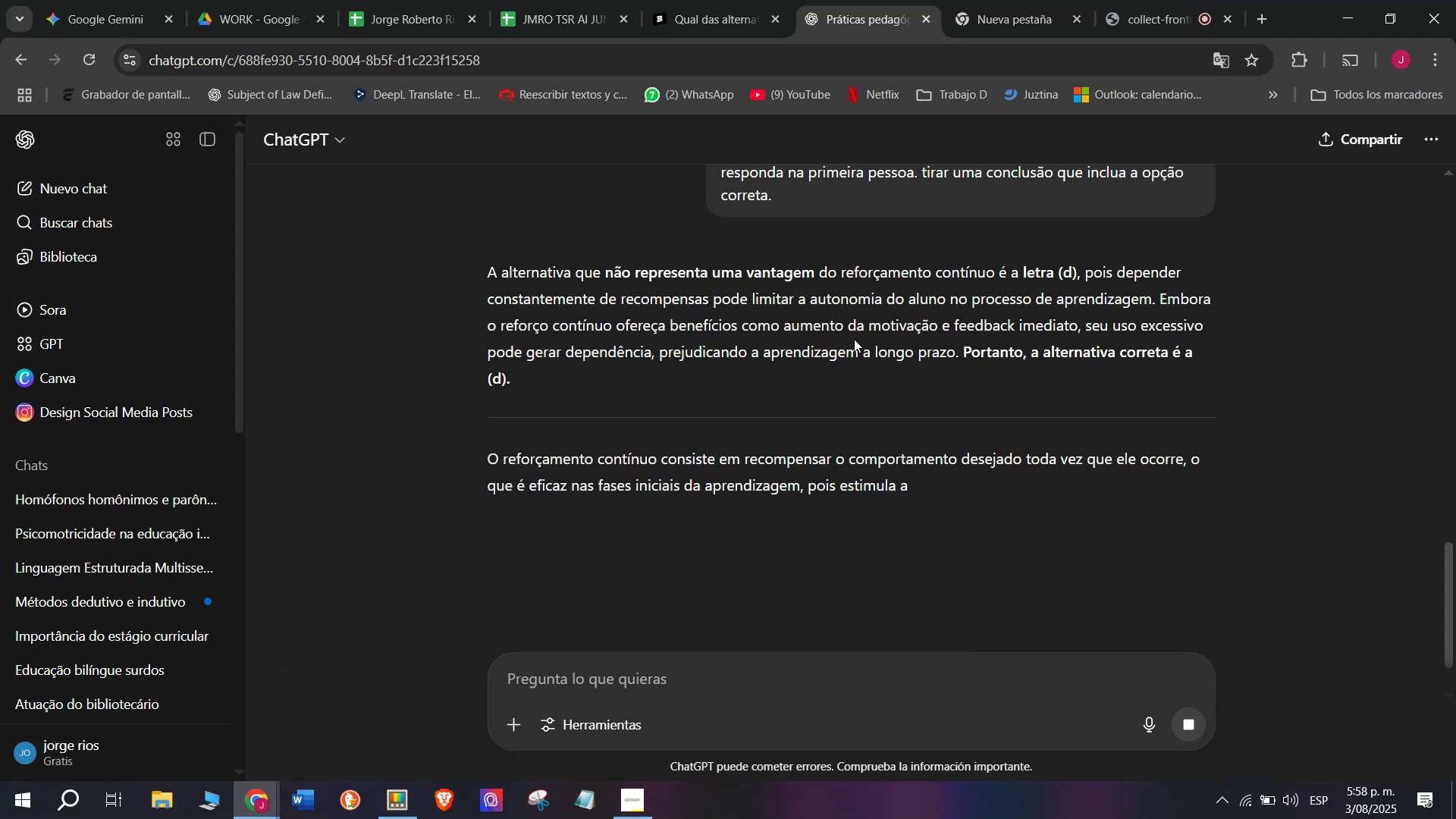 
left_click([741, 0])
 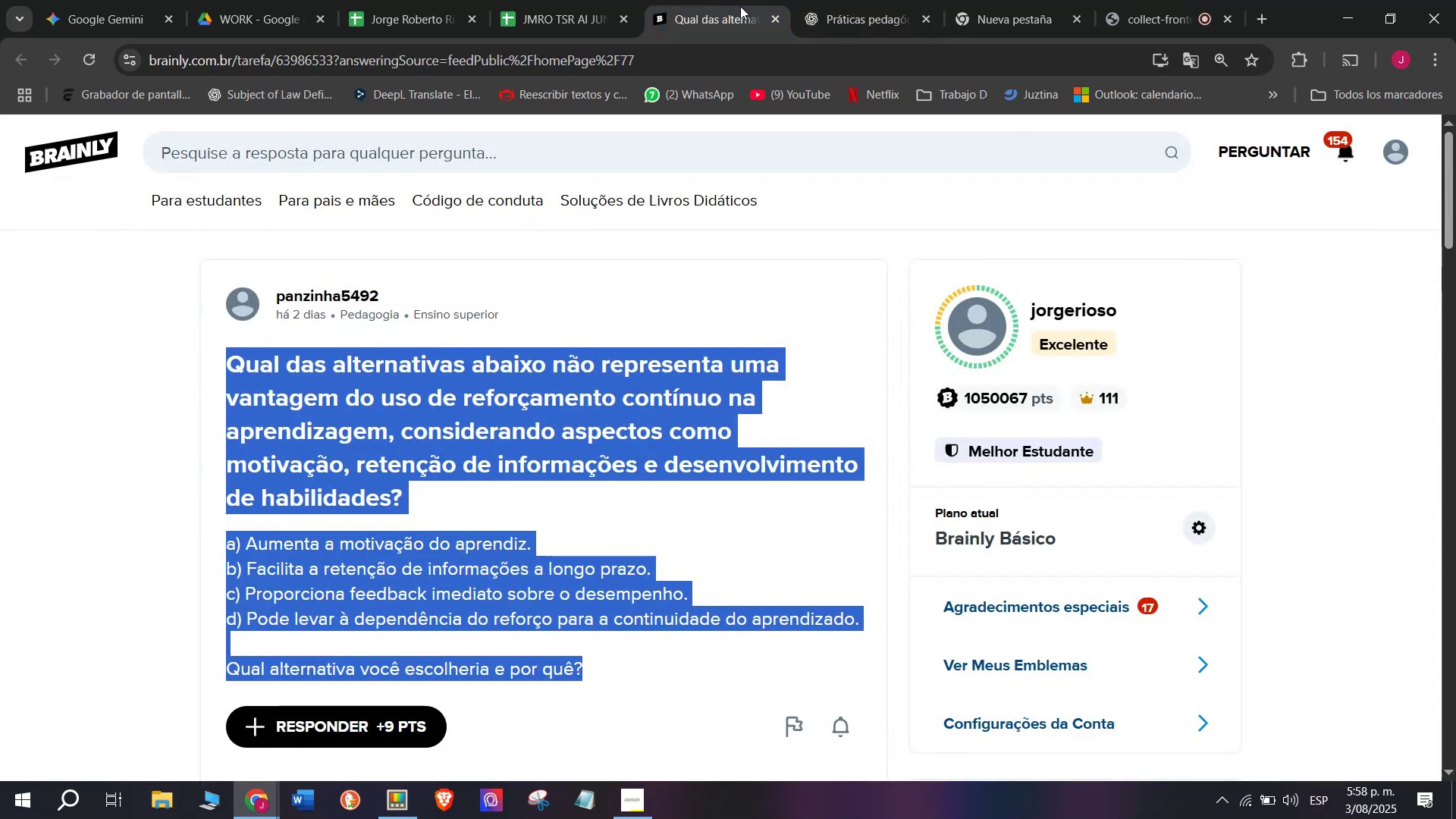 
left_click([874, 0])
 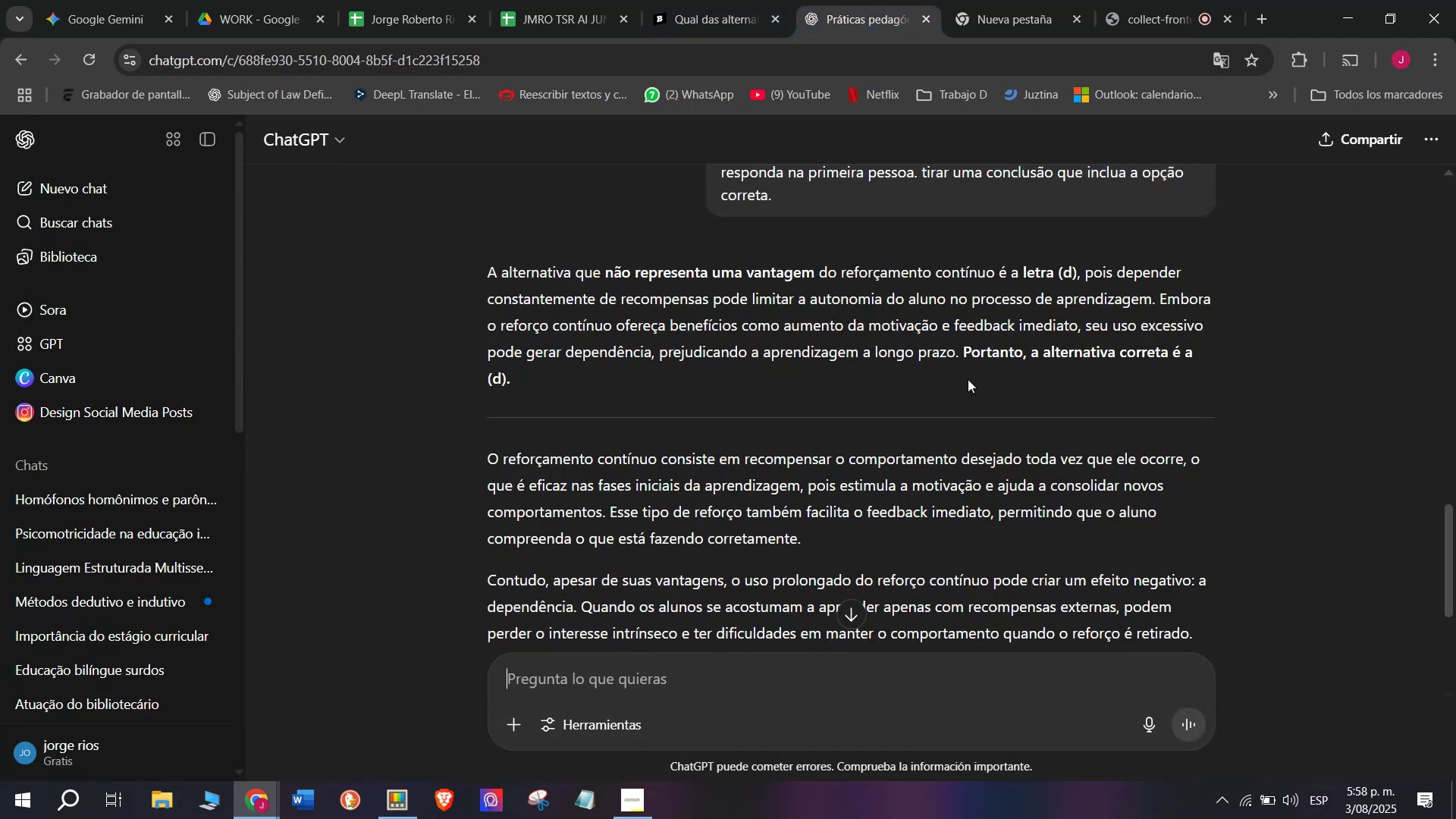 
wait(8.36)
 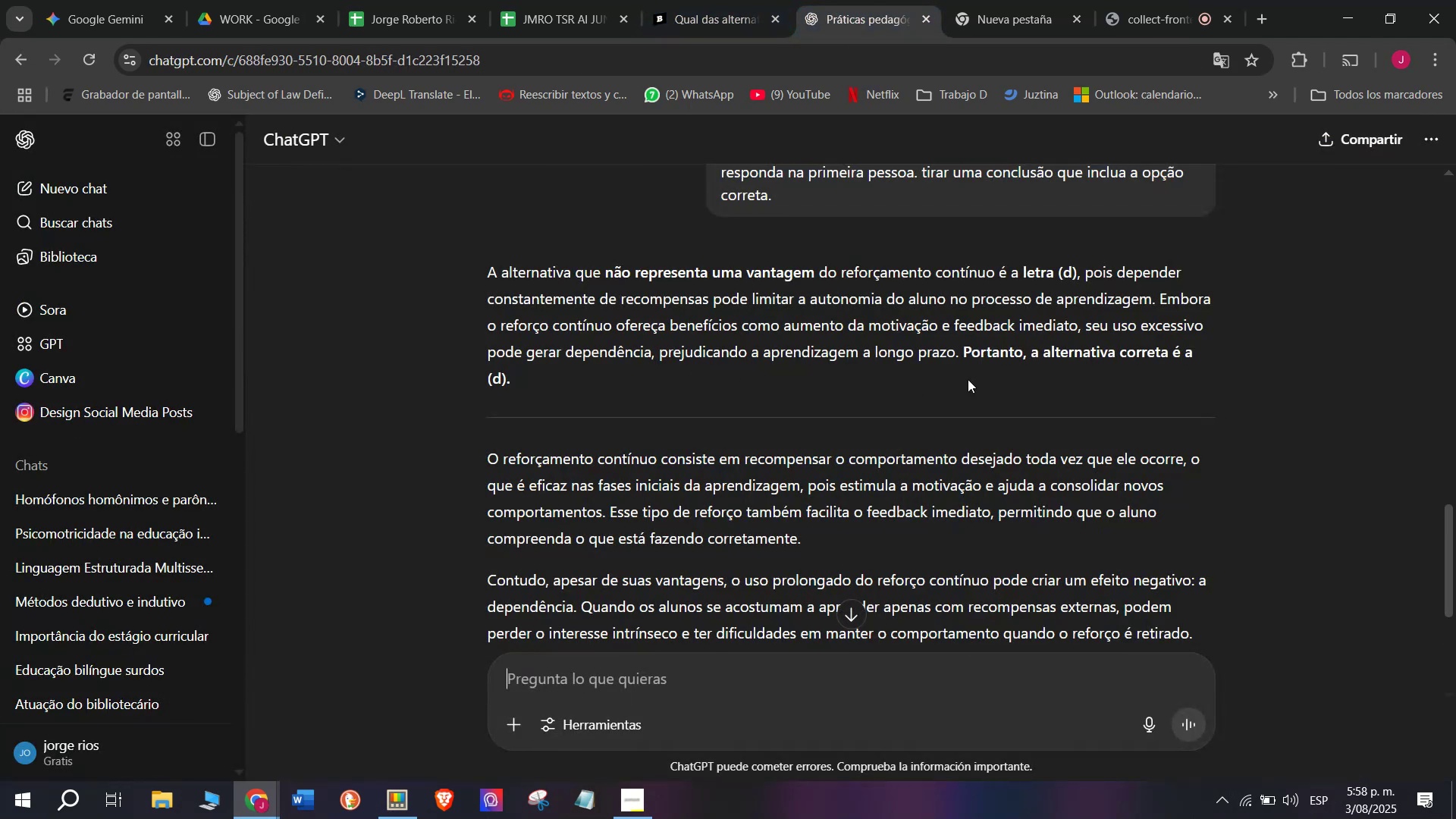 
left_click_drag(start_coordinate=[545, 375], to_coordinate=[449, 276])
 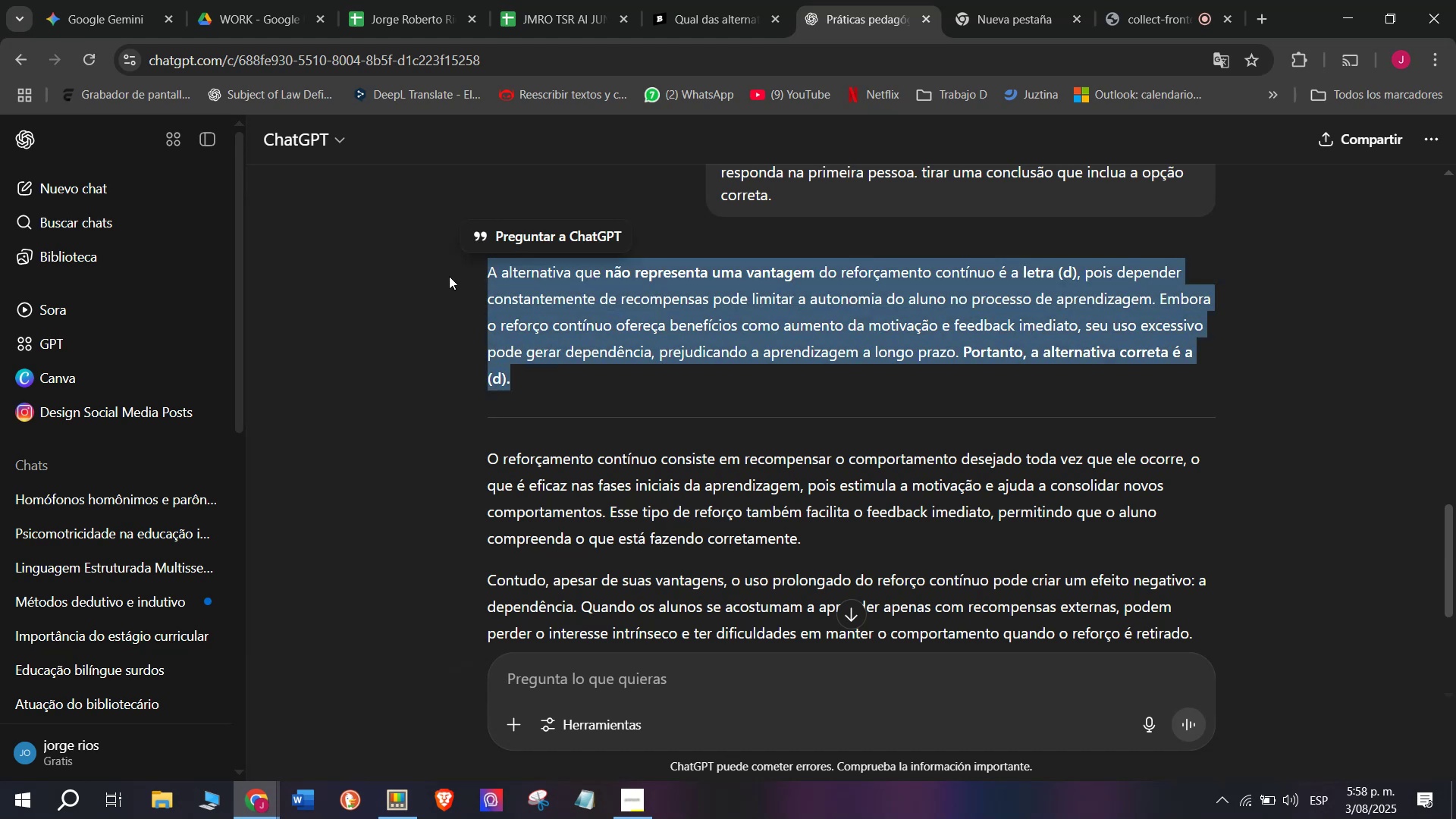 
key(Control+C)
 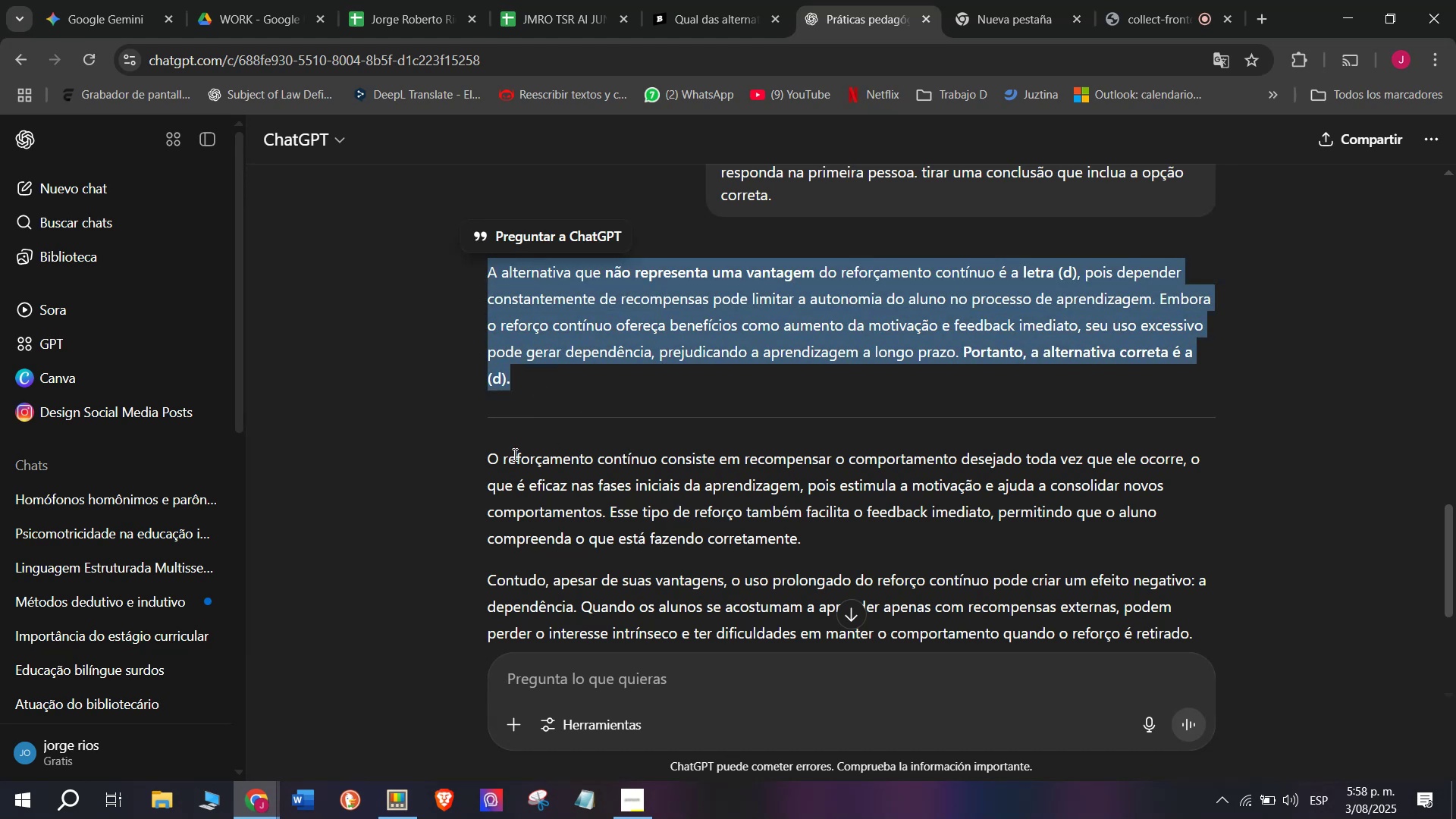 
left_click_drag(start_coordinate=[472, 449], to_coordinate=[1216, 622])
 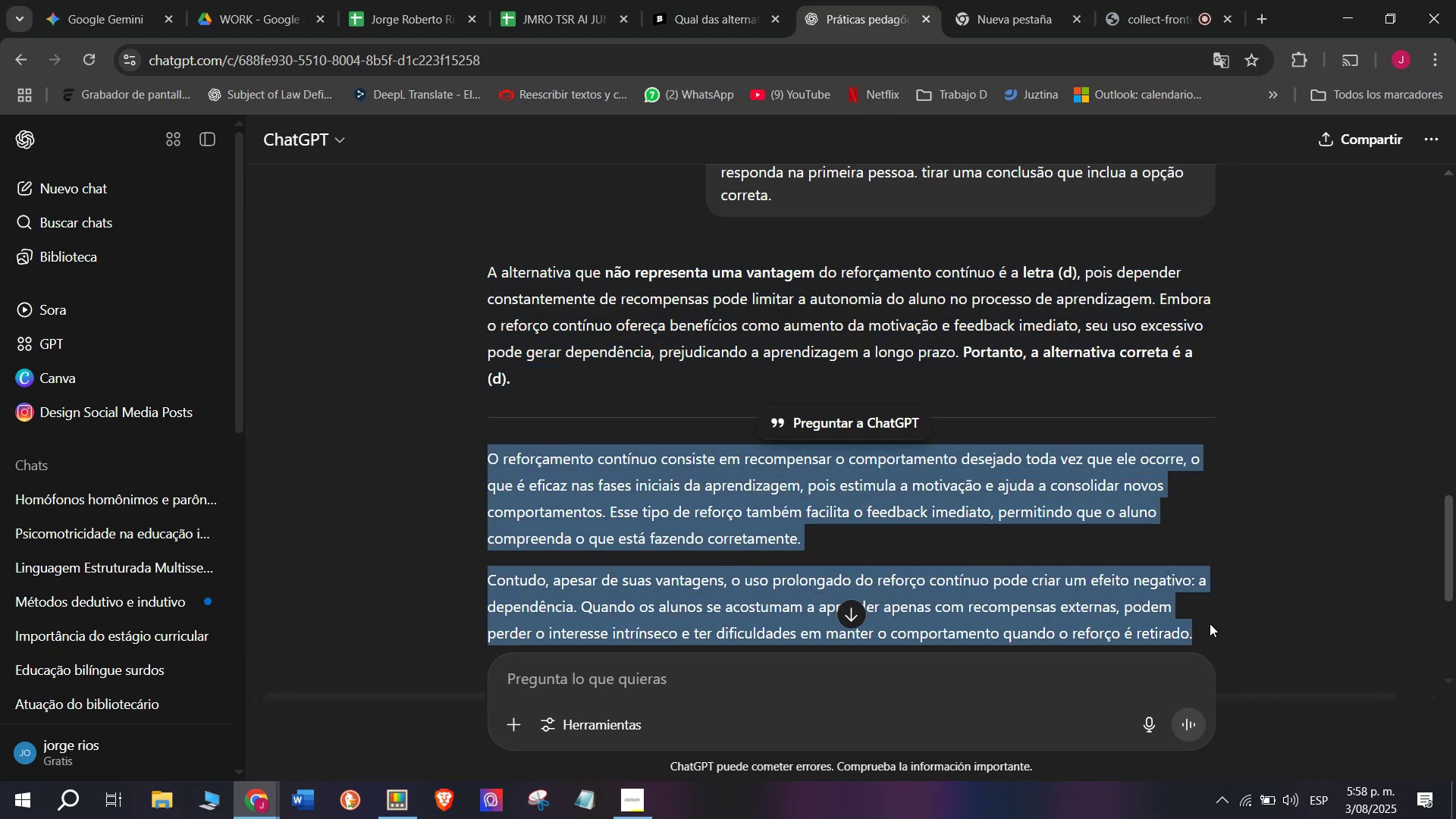 
key(Control+C)
 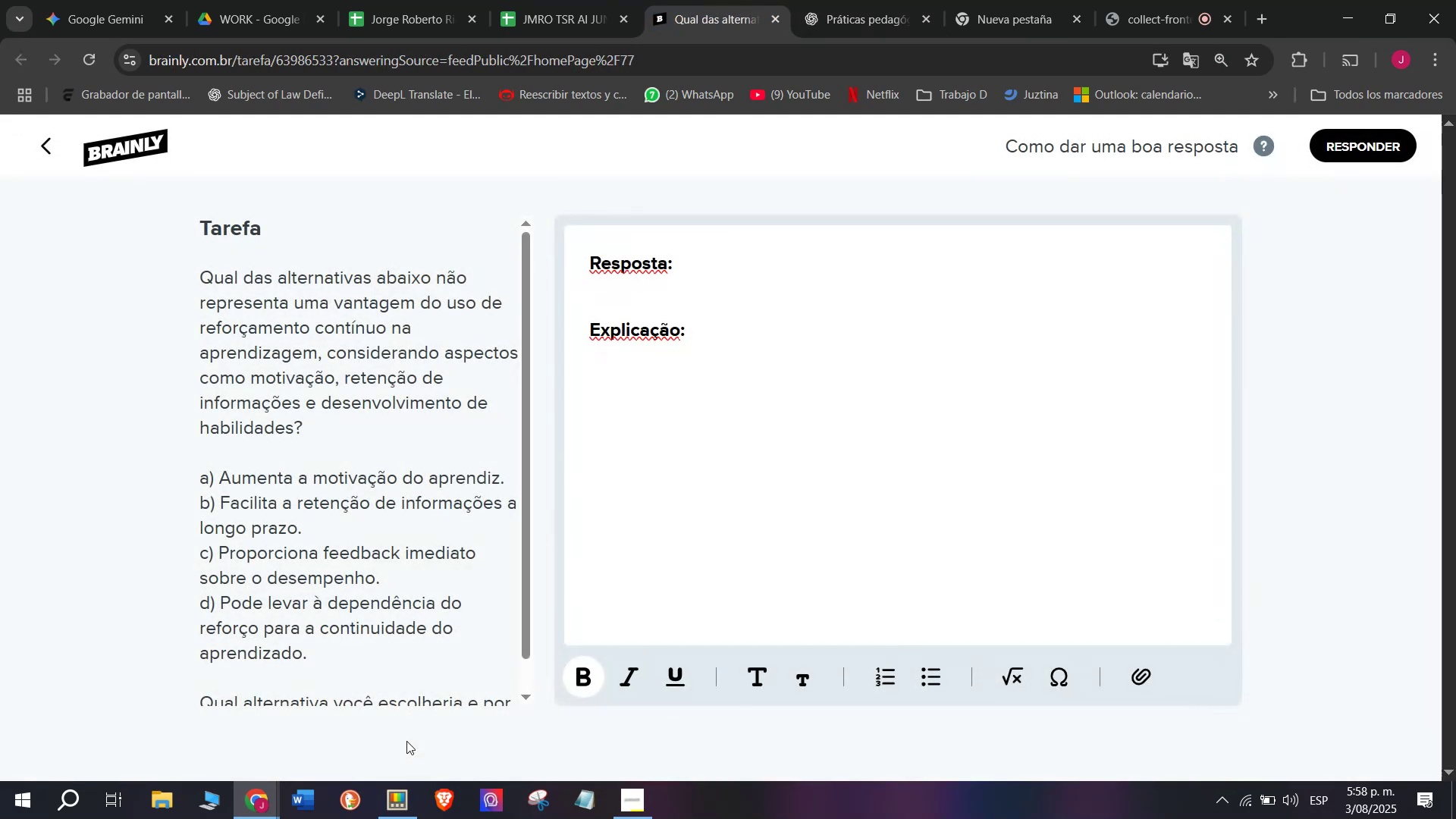 
left_click_drag(start_coordinate=[730, 477], to_coordinate=[501, 206])
 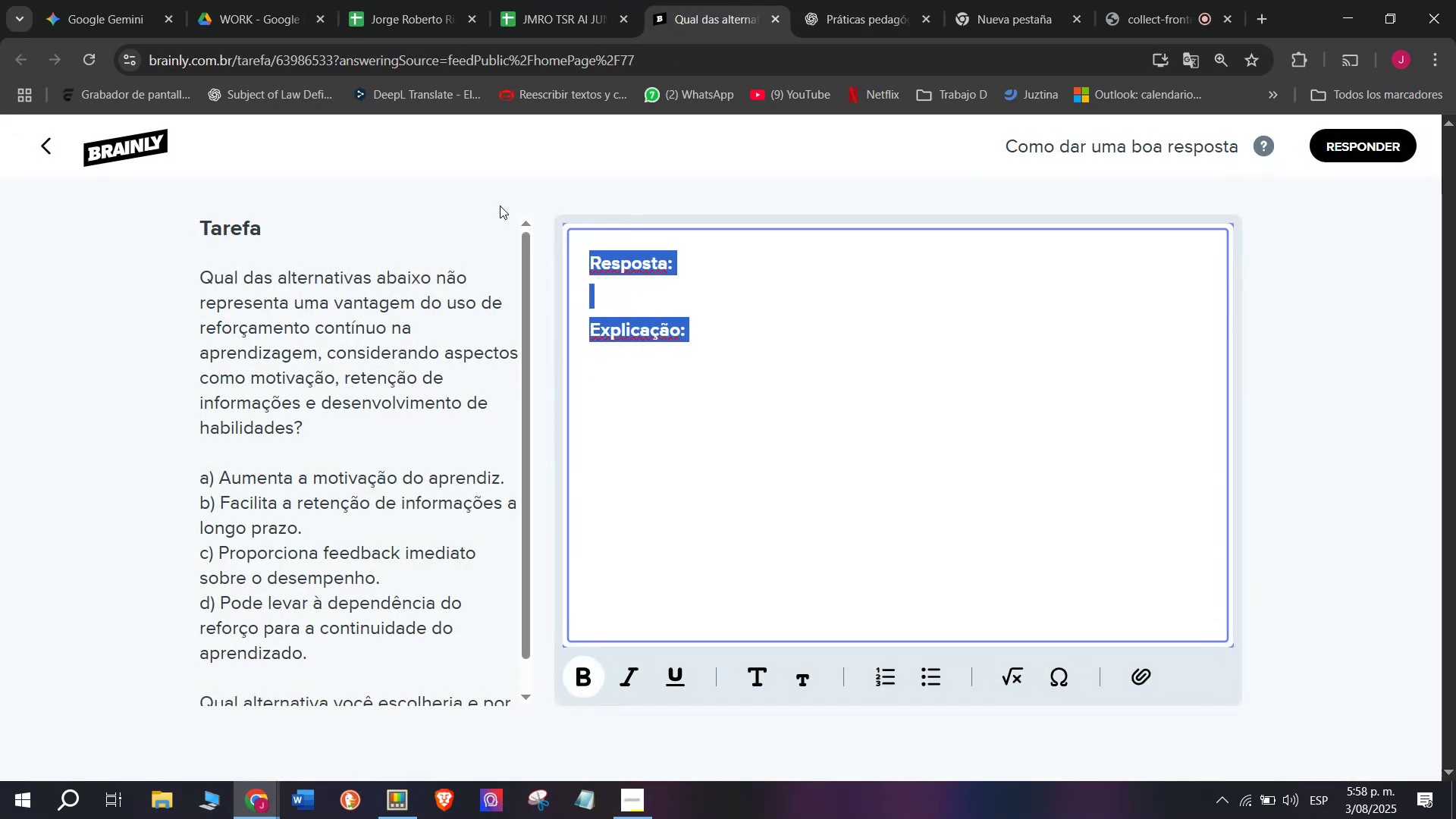 
key(Meta+V)
 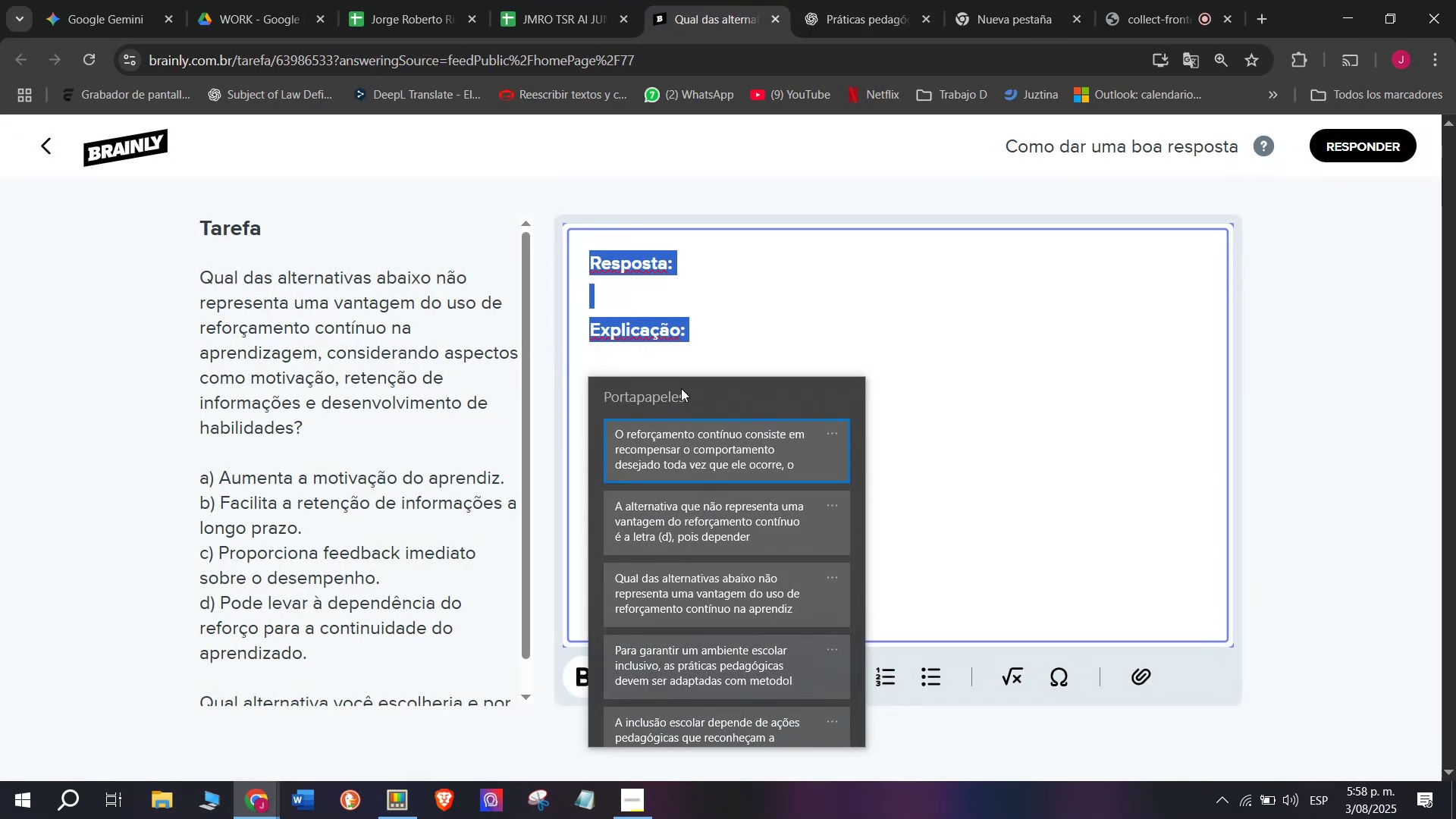 
left_click([672, 531])
 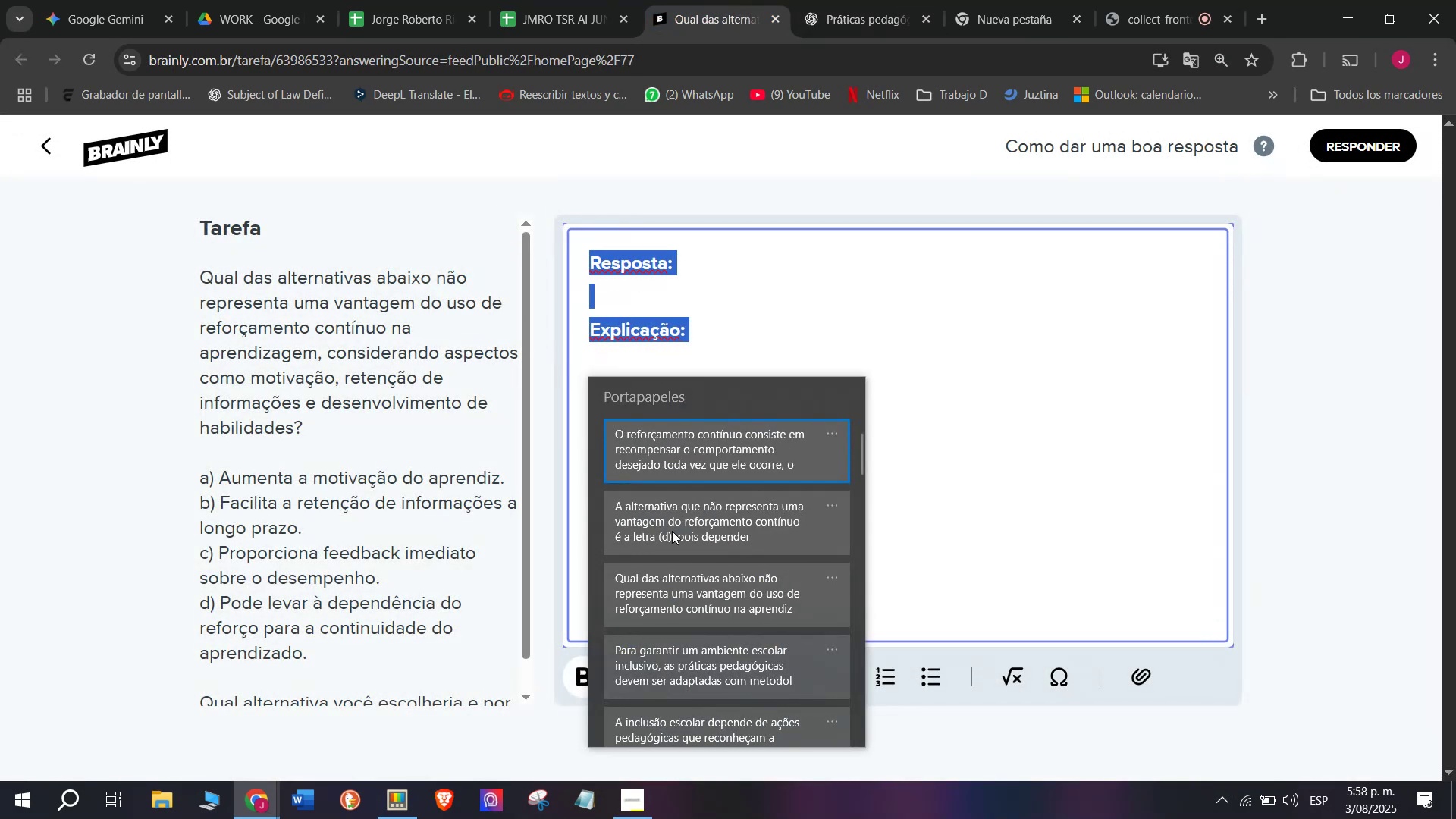 
key(Control+ControlLeft)
 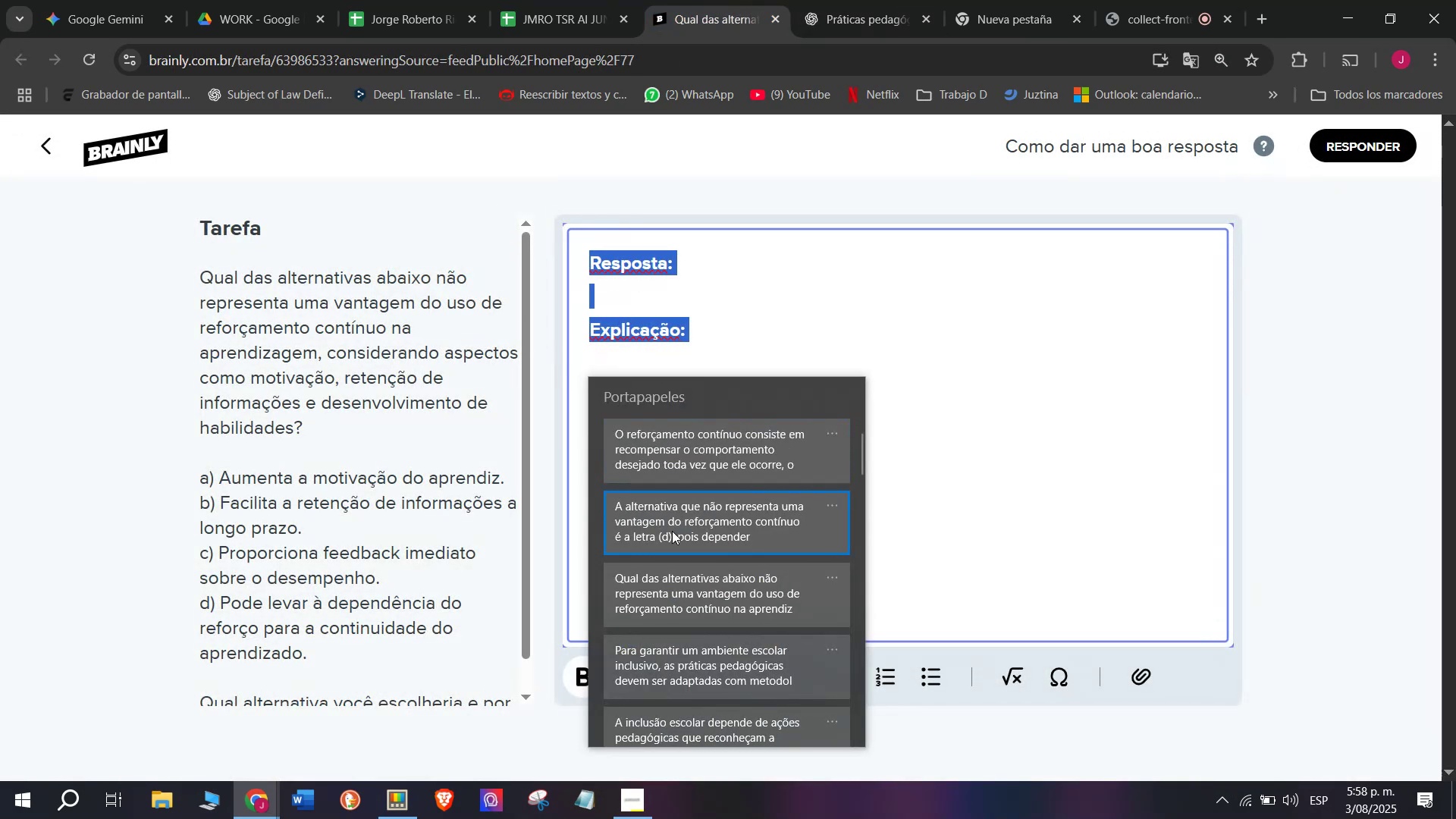 
key(Control+V)
 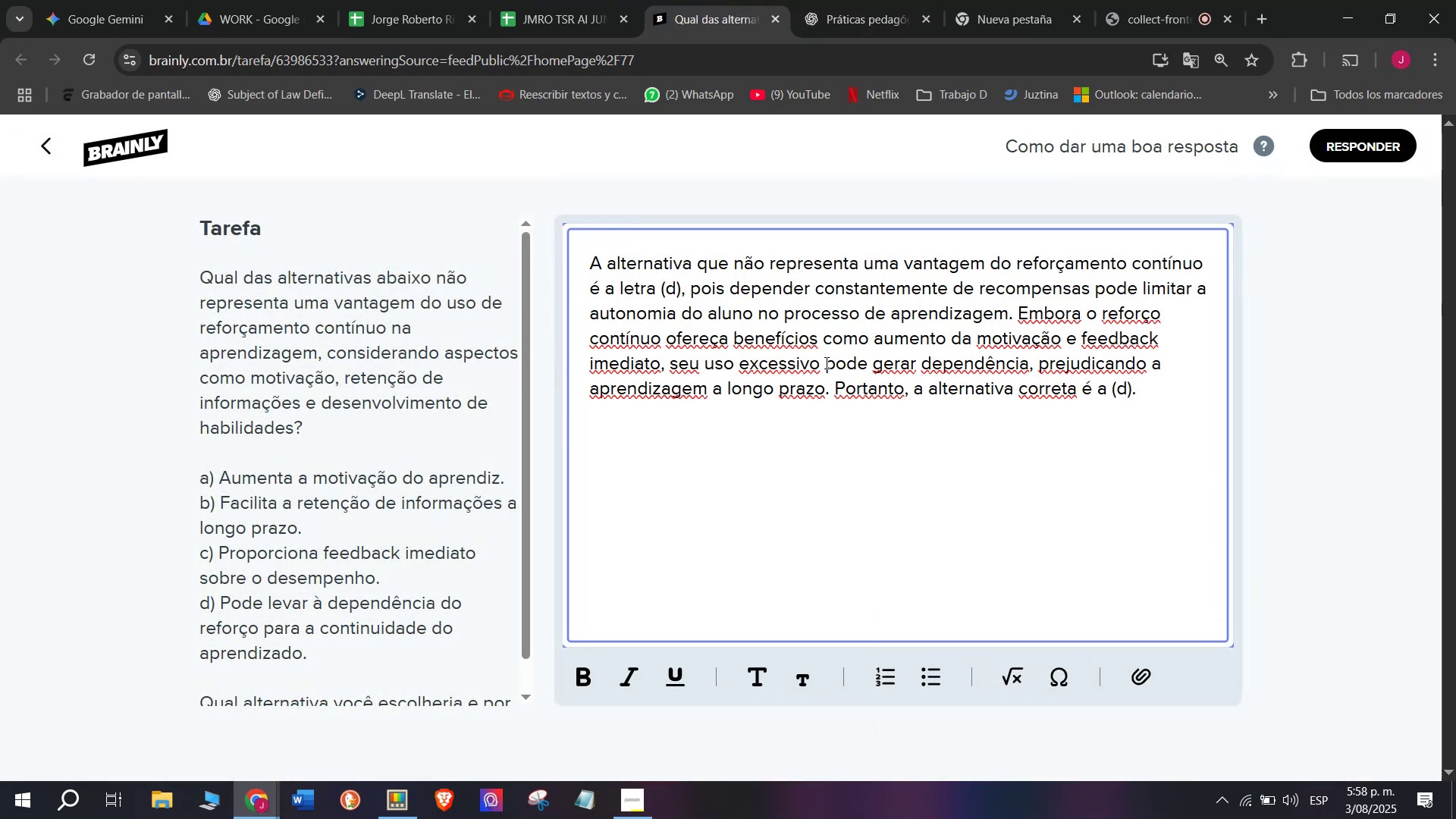 
wait(5.48)
 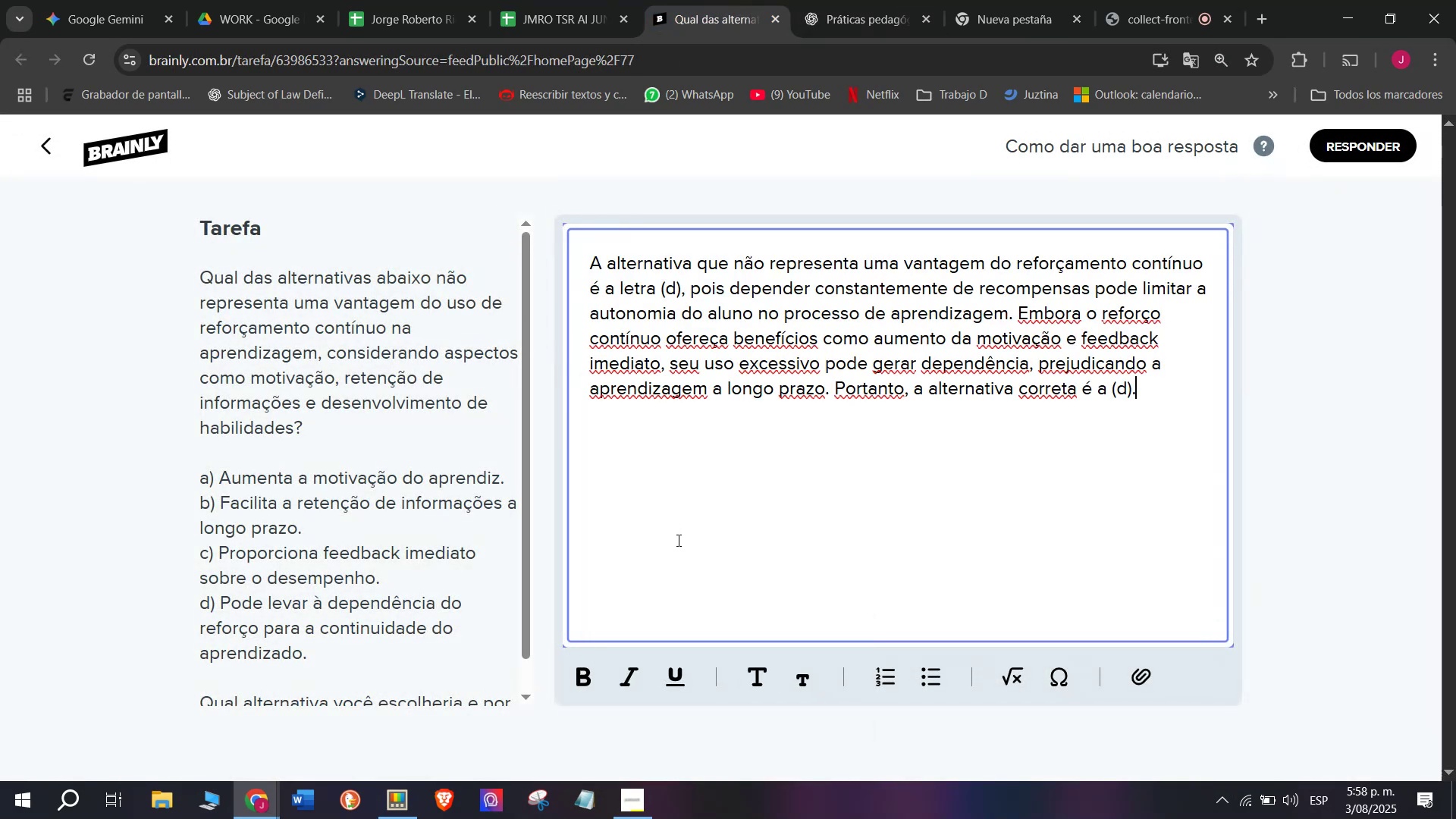 
left_click_drag(start_coordinate=[1016, 311], to_coordinate=[1328, 450])
 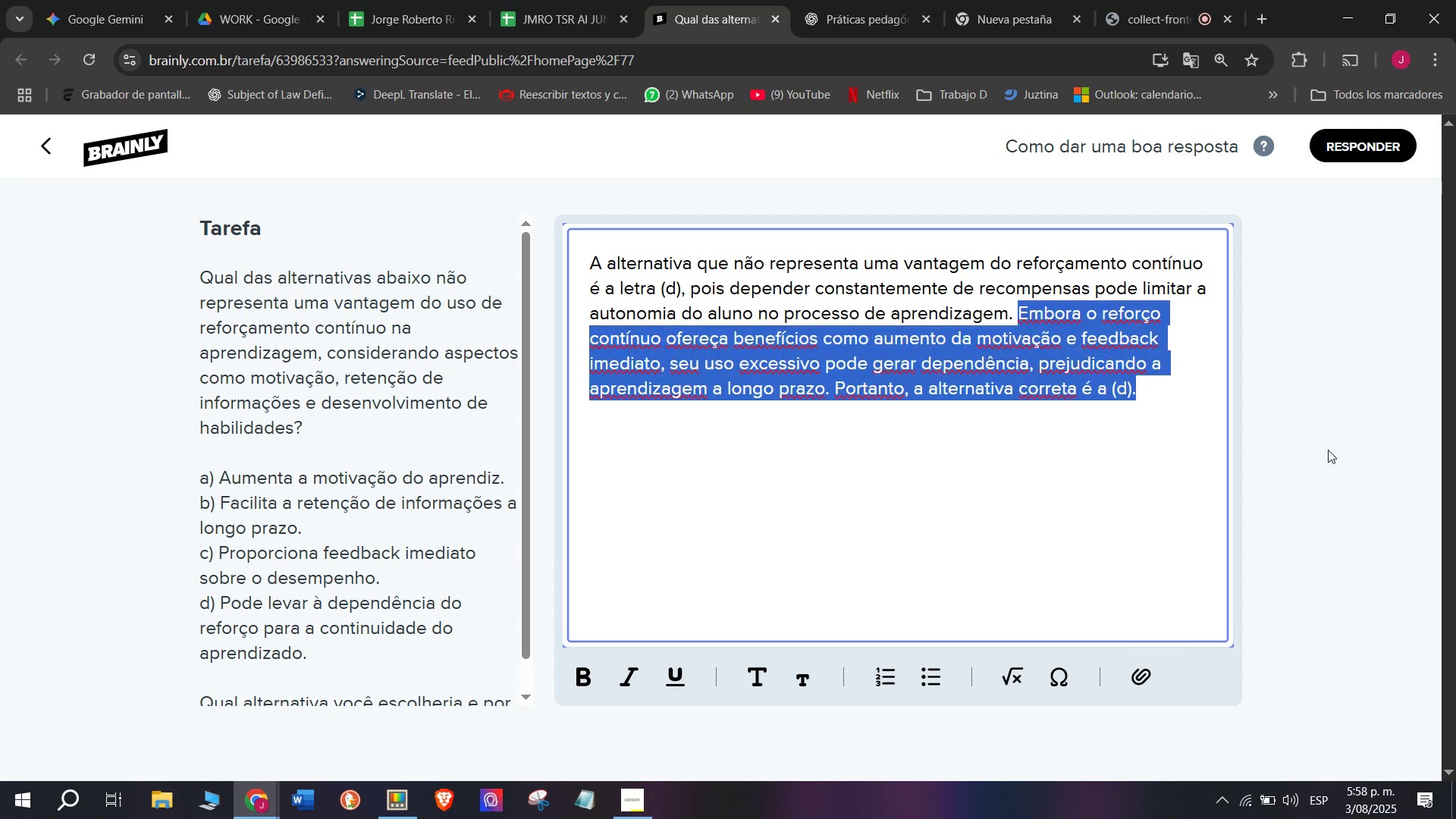 
key(Backspace)
 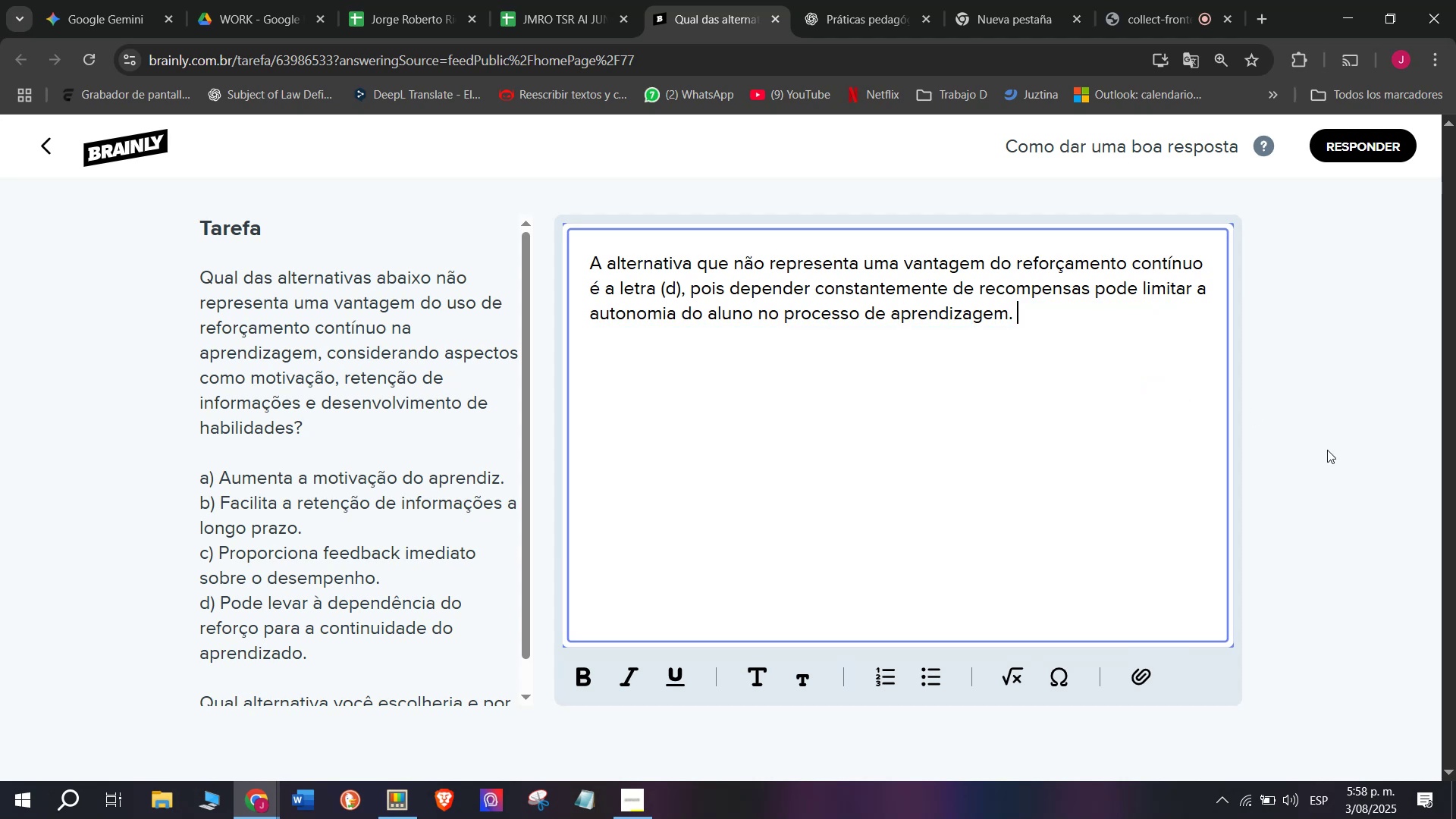 
key(Enter)
 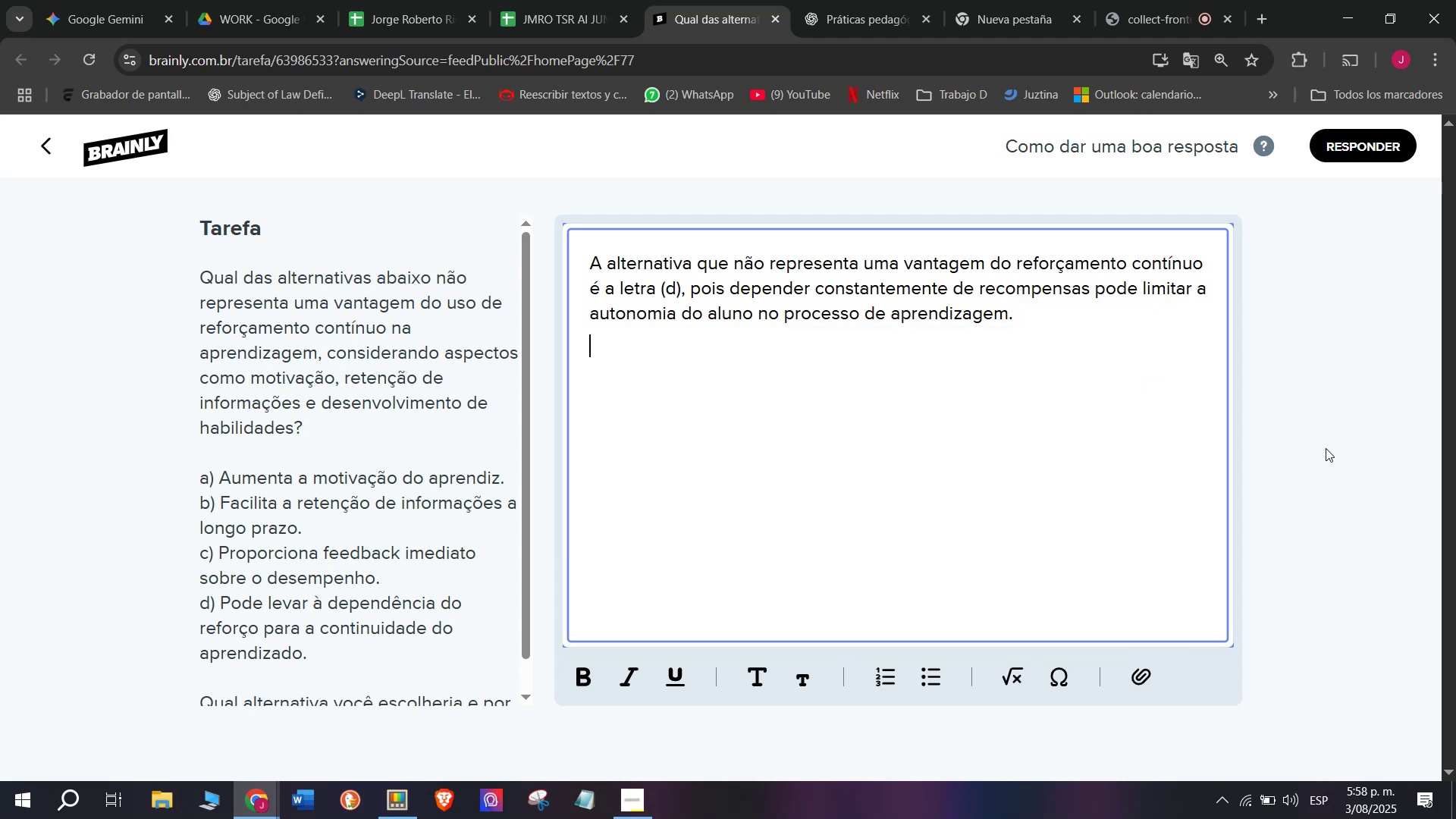 
key(Enter)
 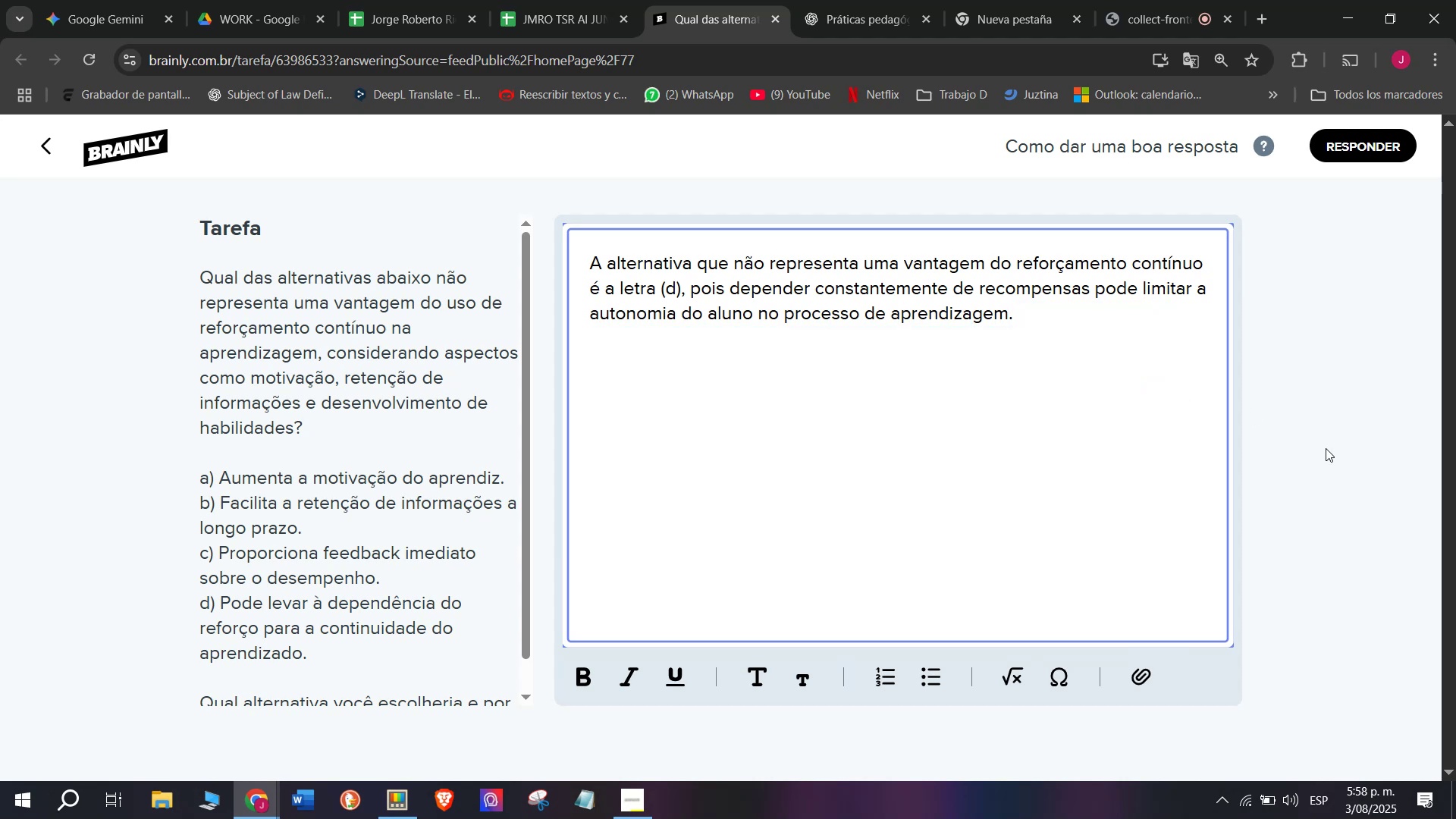 
key(Meta+V)
 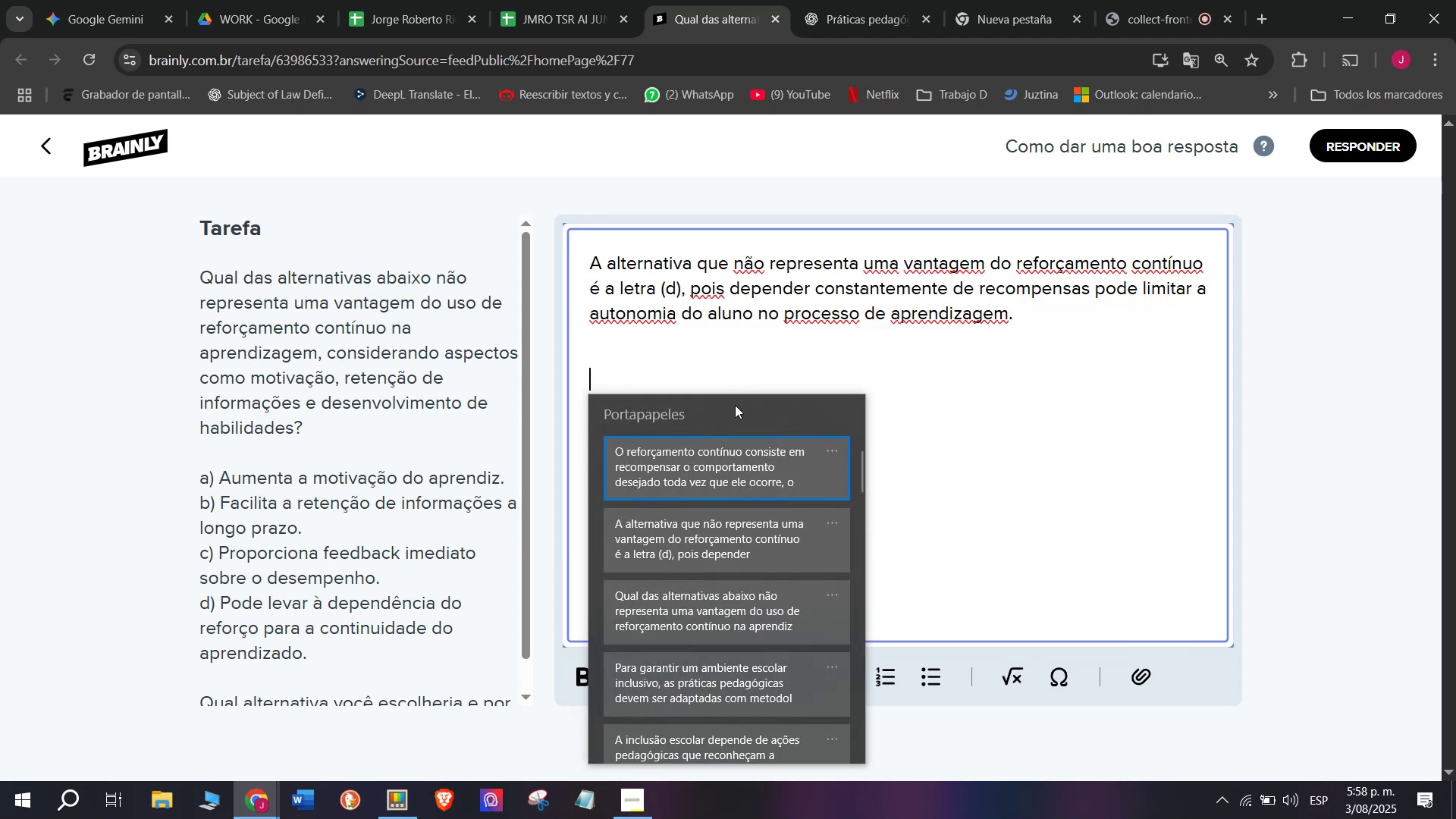 
left_click([695, 454])
 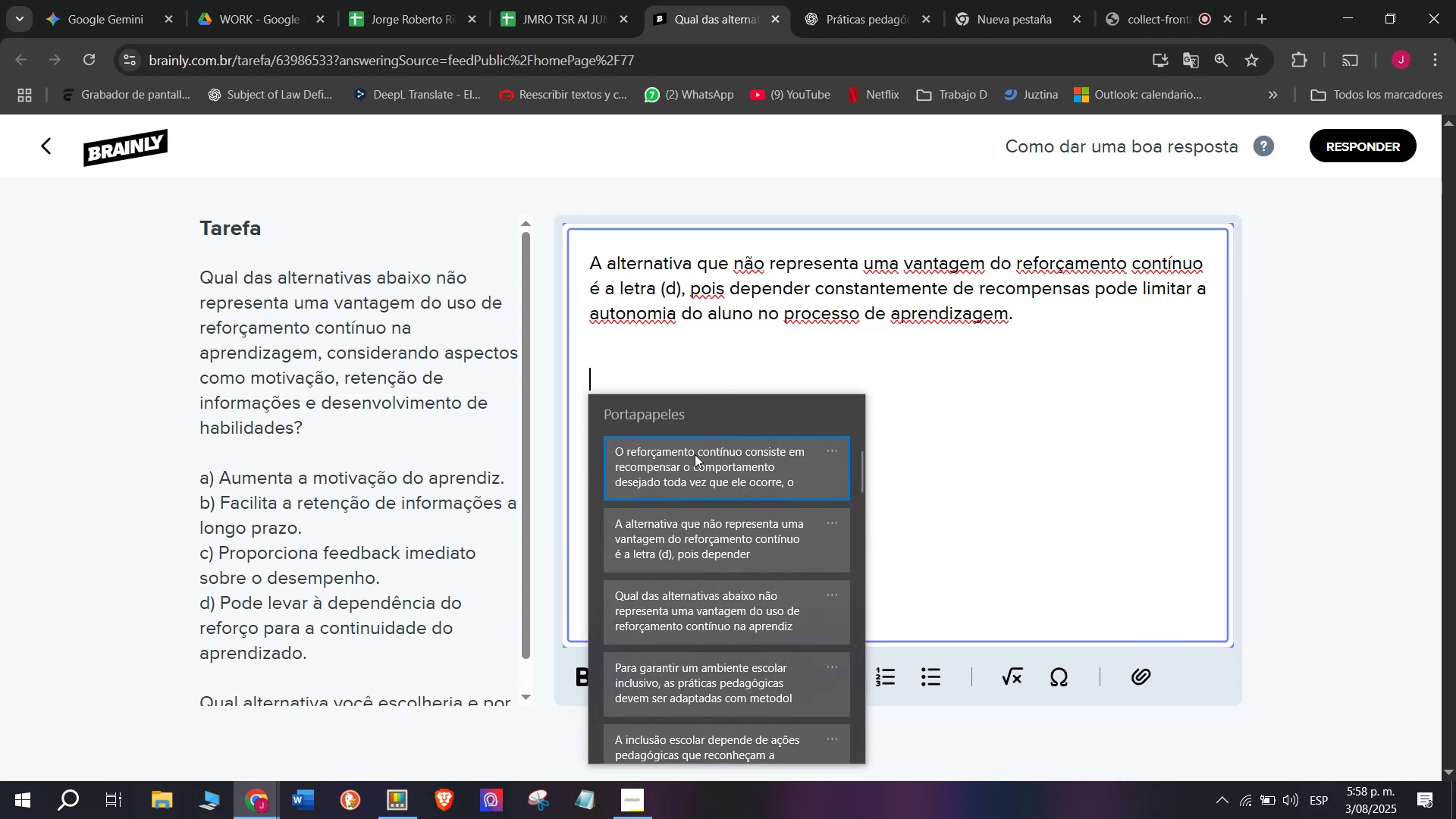 
key(Control+ControlLeft)
 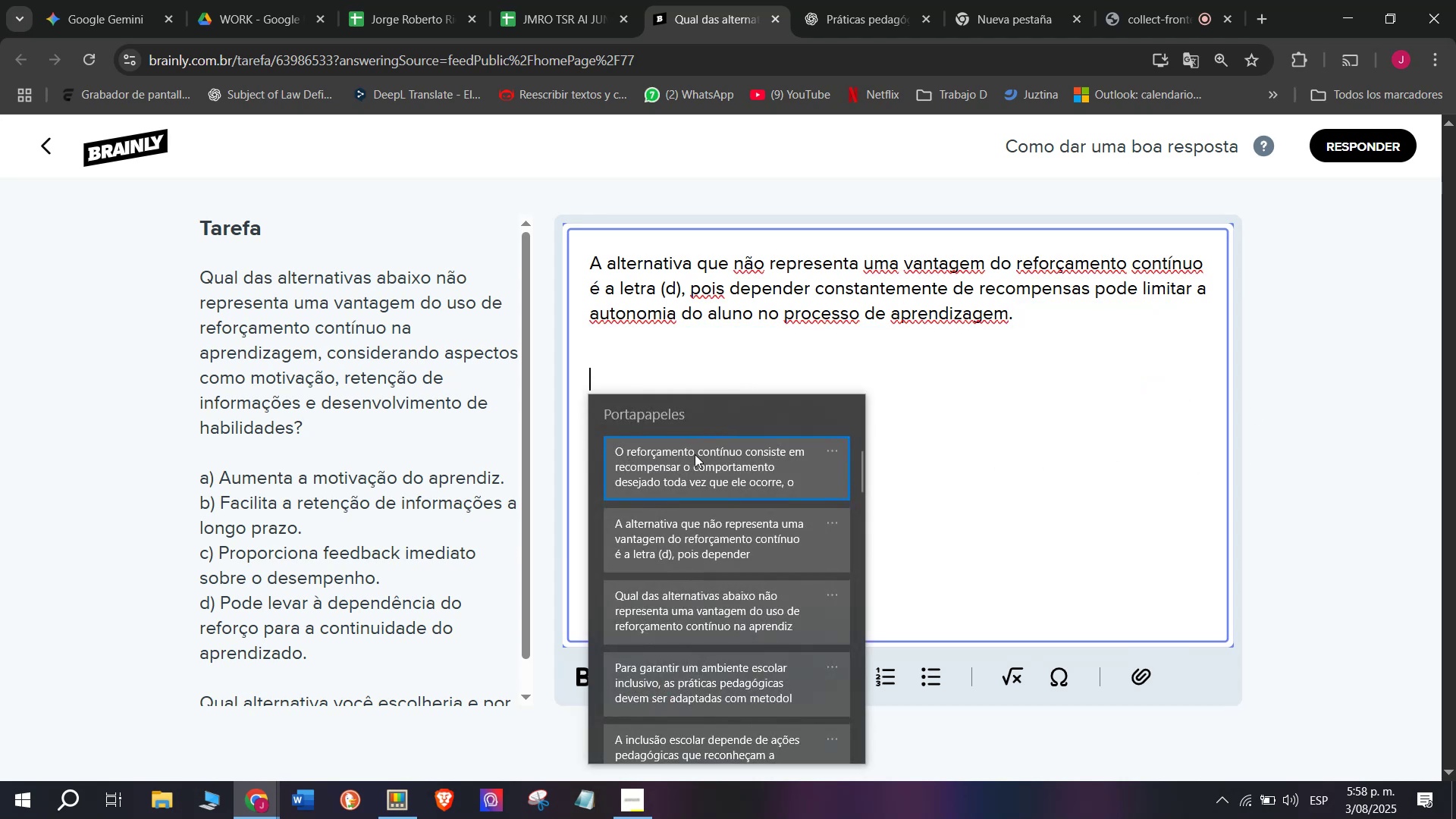 
key(Control+V)
 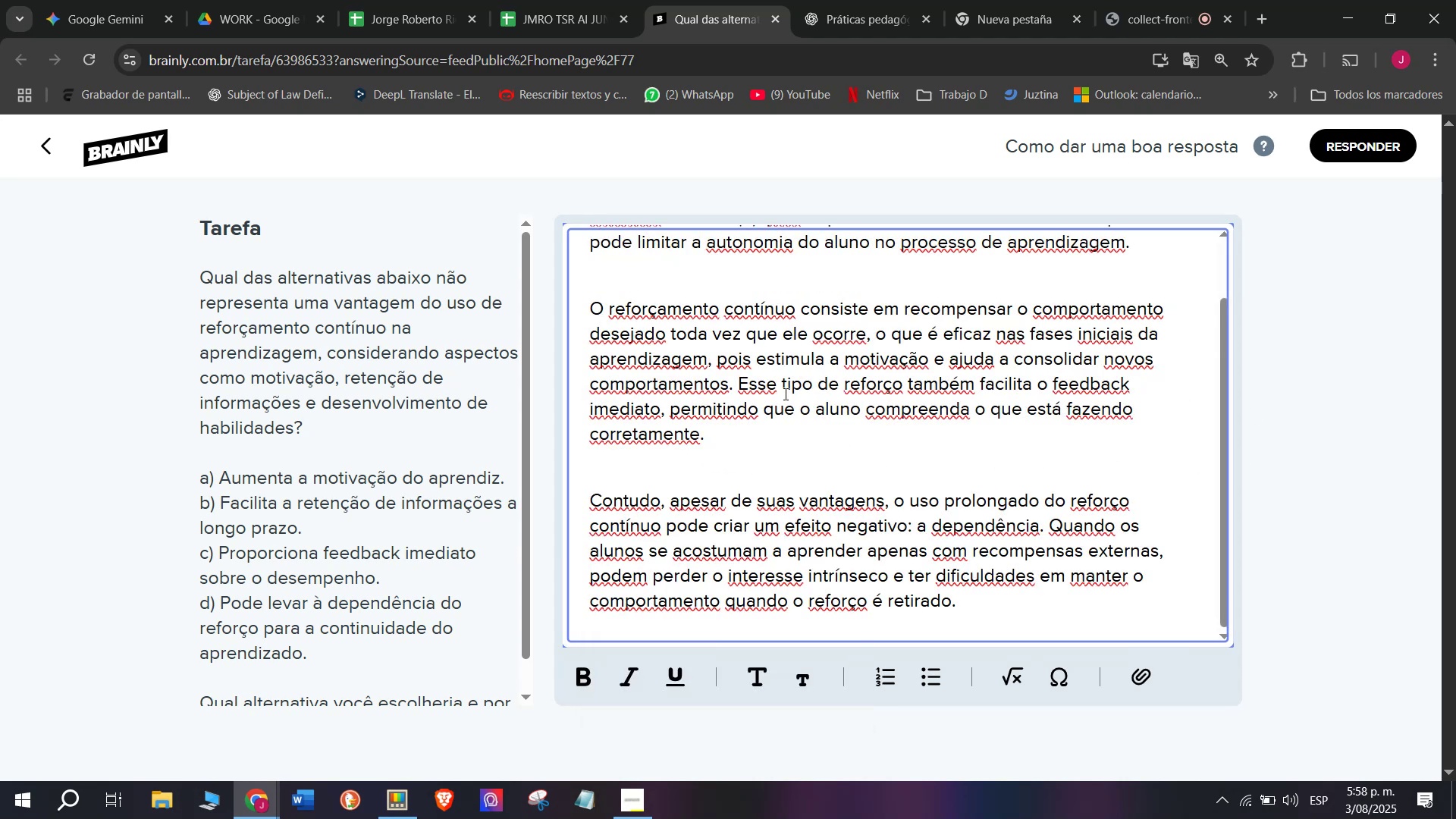 
left_click_drag(start_coordinate=[737, 381], to_coordinate=[781, 439])
 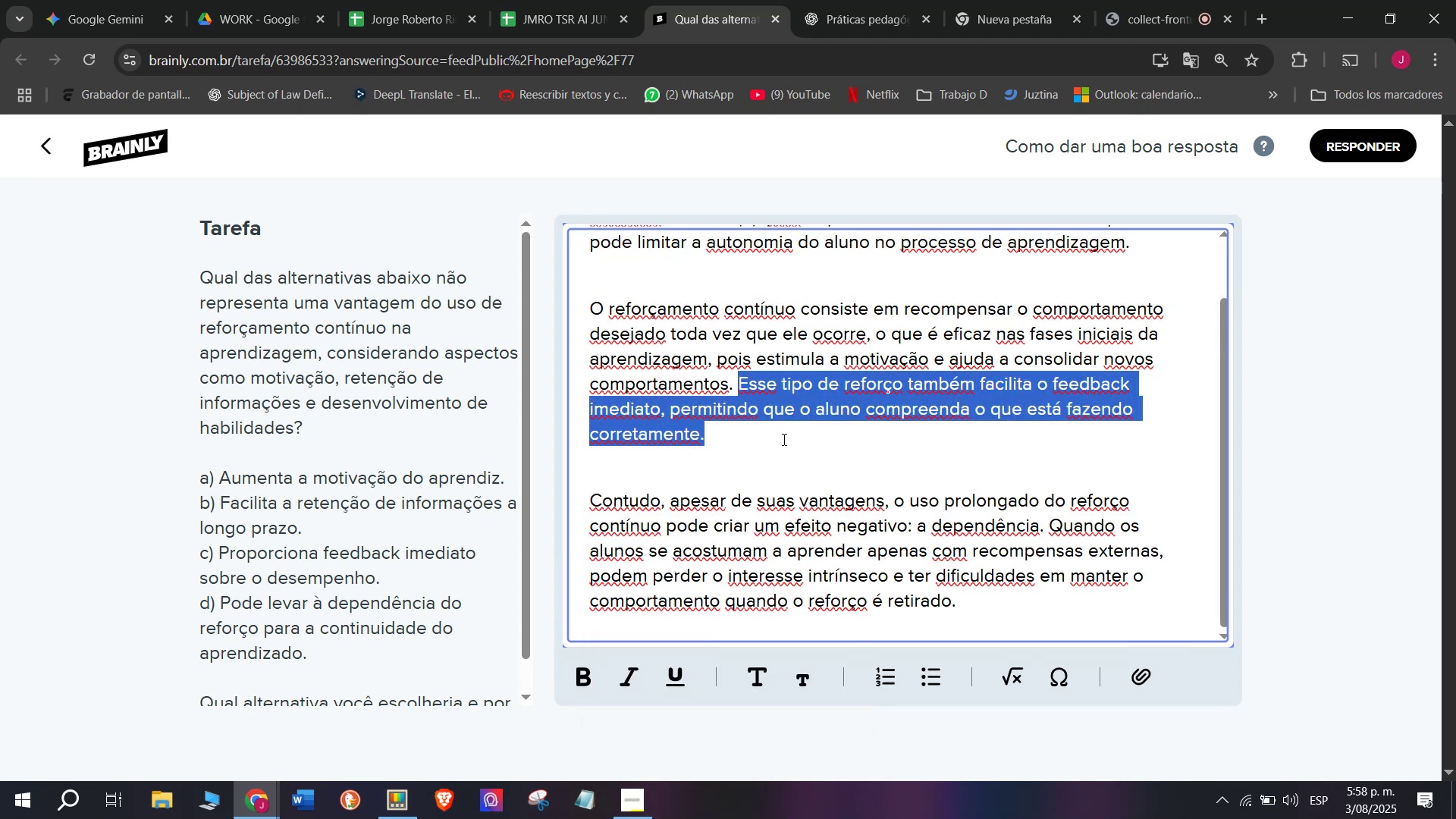 
key(Backspace)
 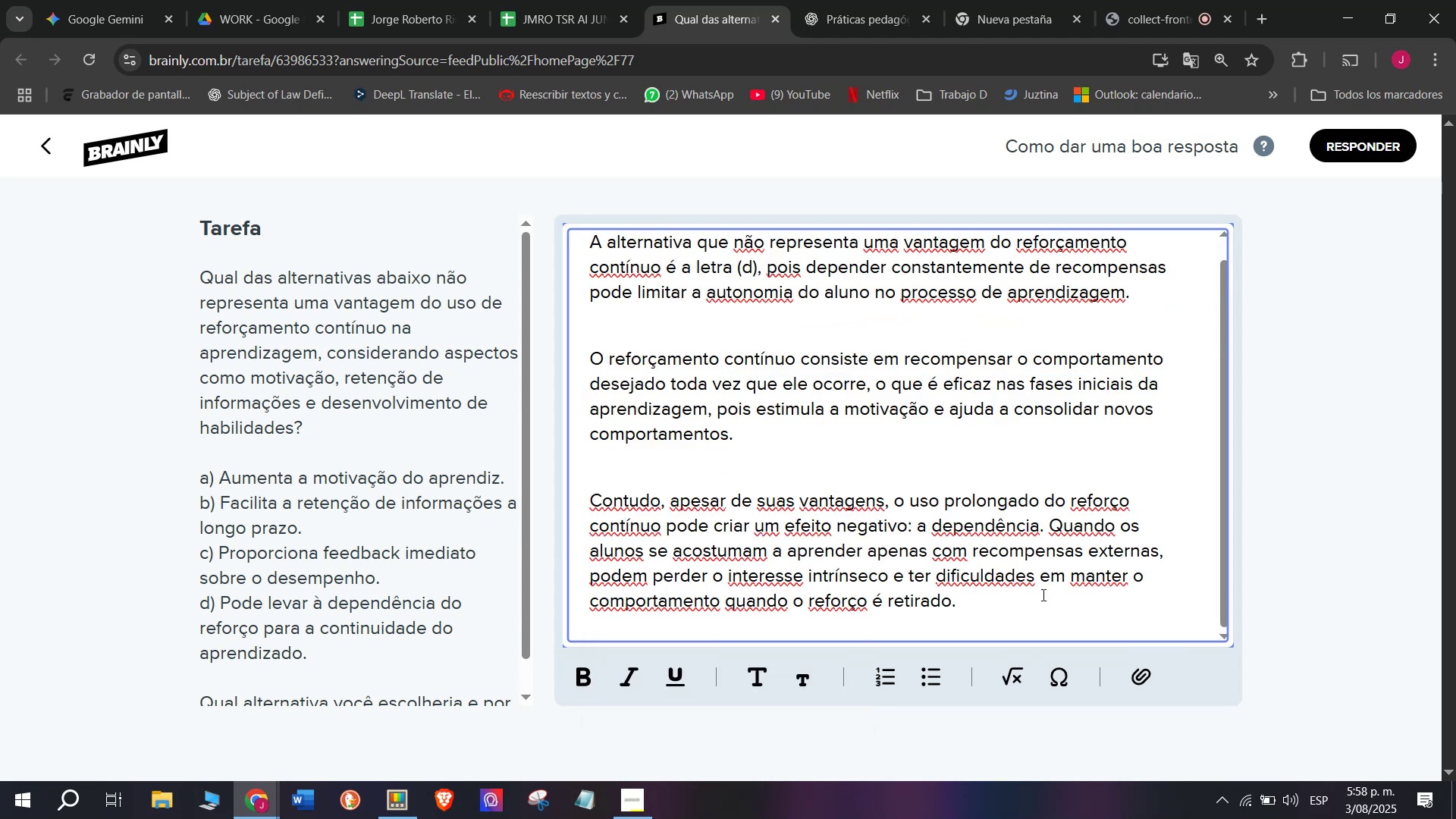 
left_click_drag(start_coordinate=[1015, 610], to_coordinate=[450, 165])
 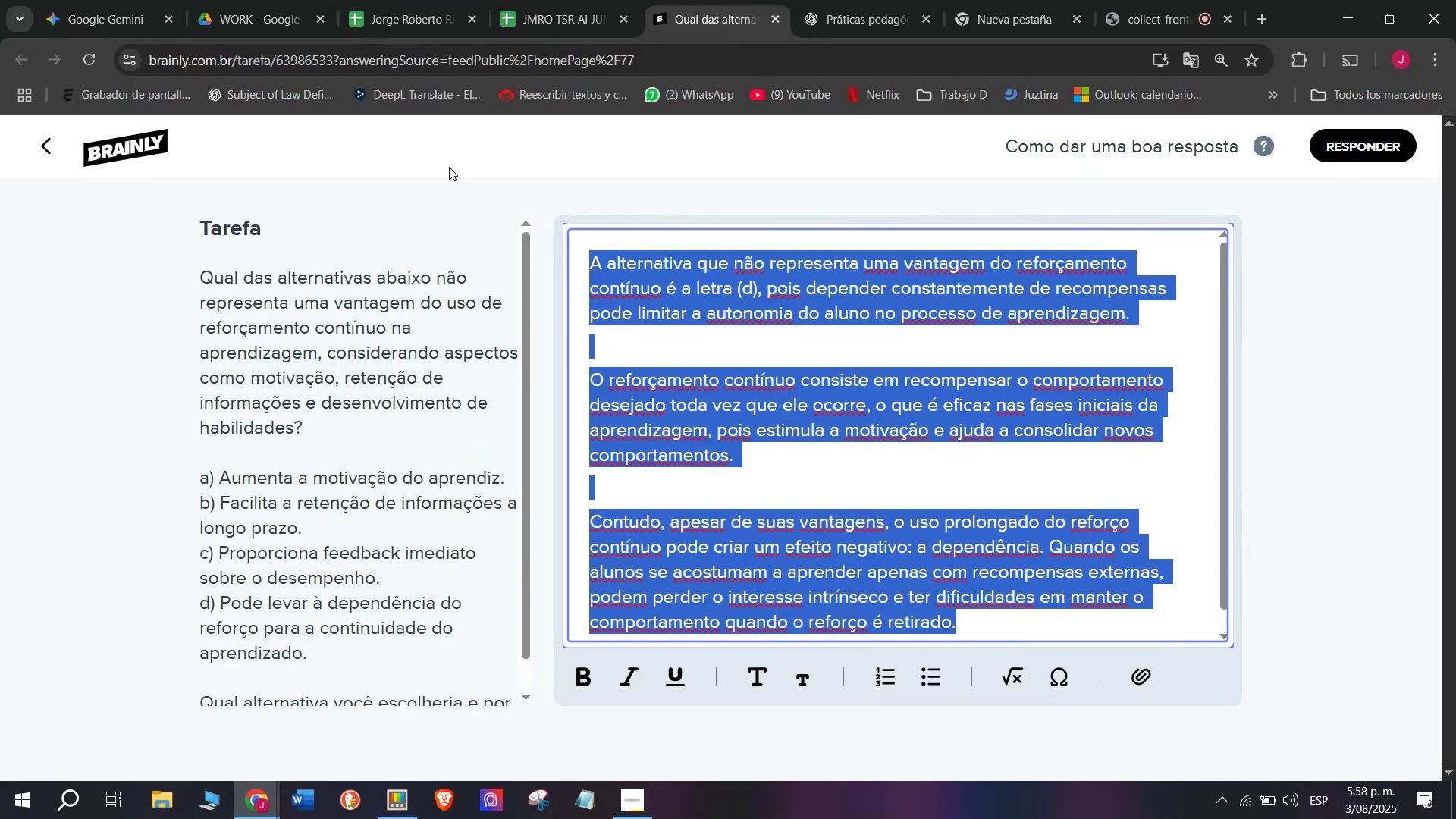 
key(Control+C)
 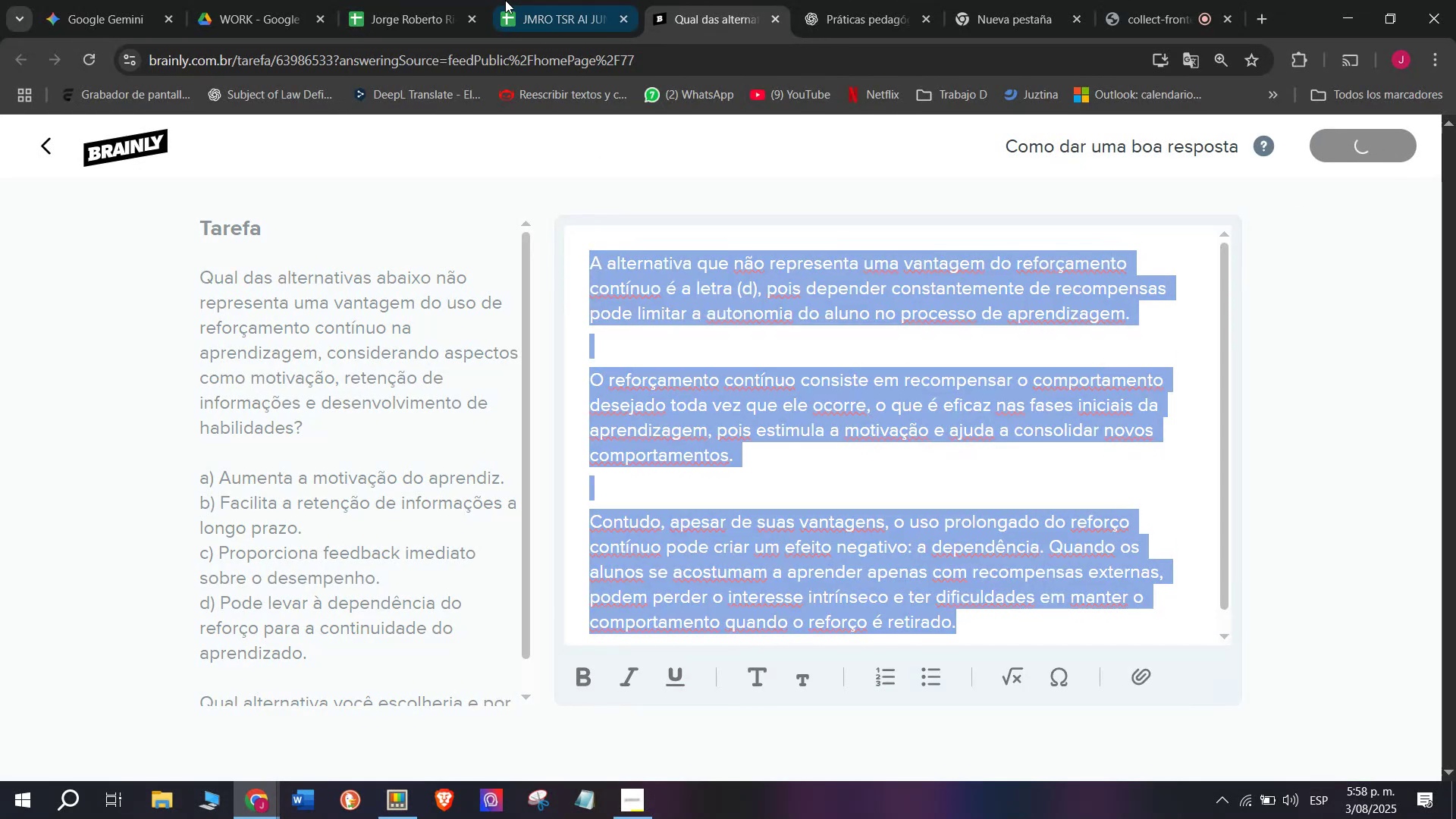 
wait(5.77)
 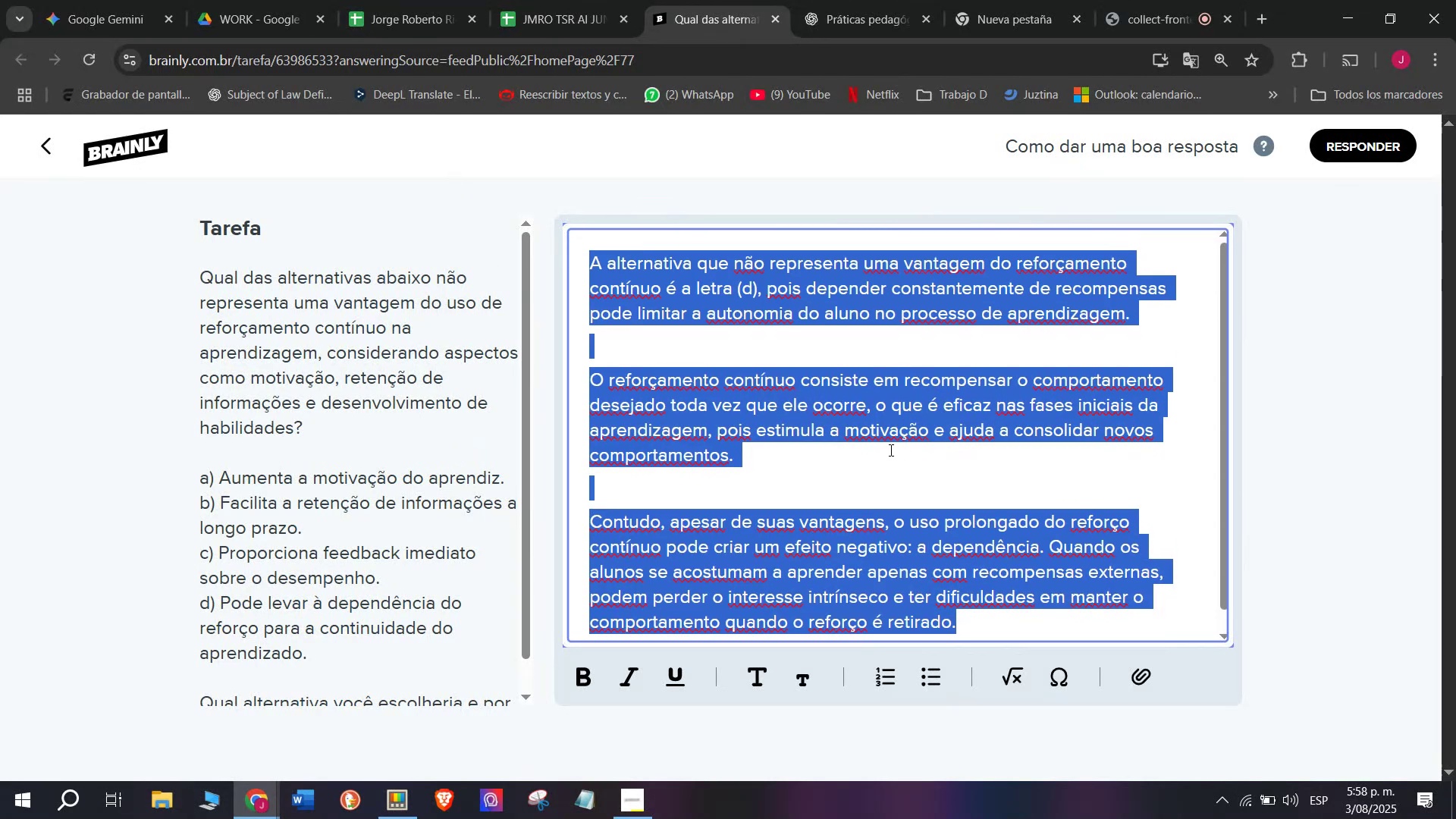 
left_click([518, 651])
 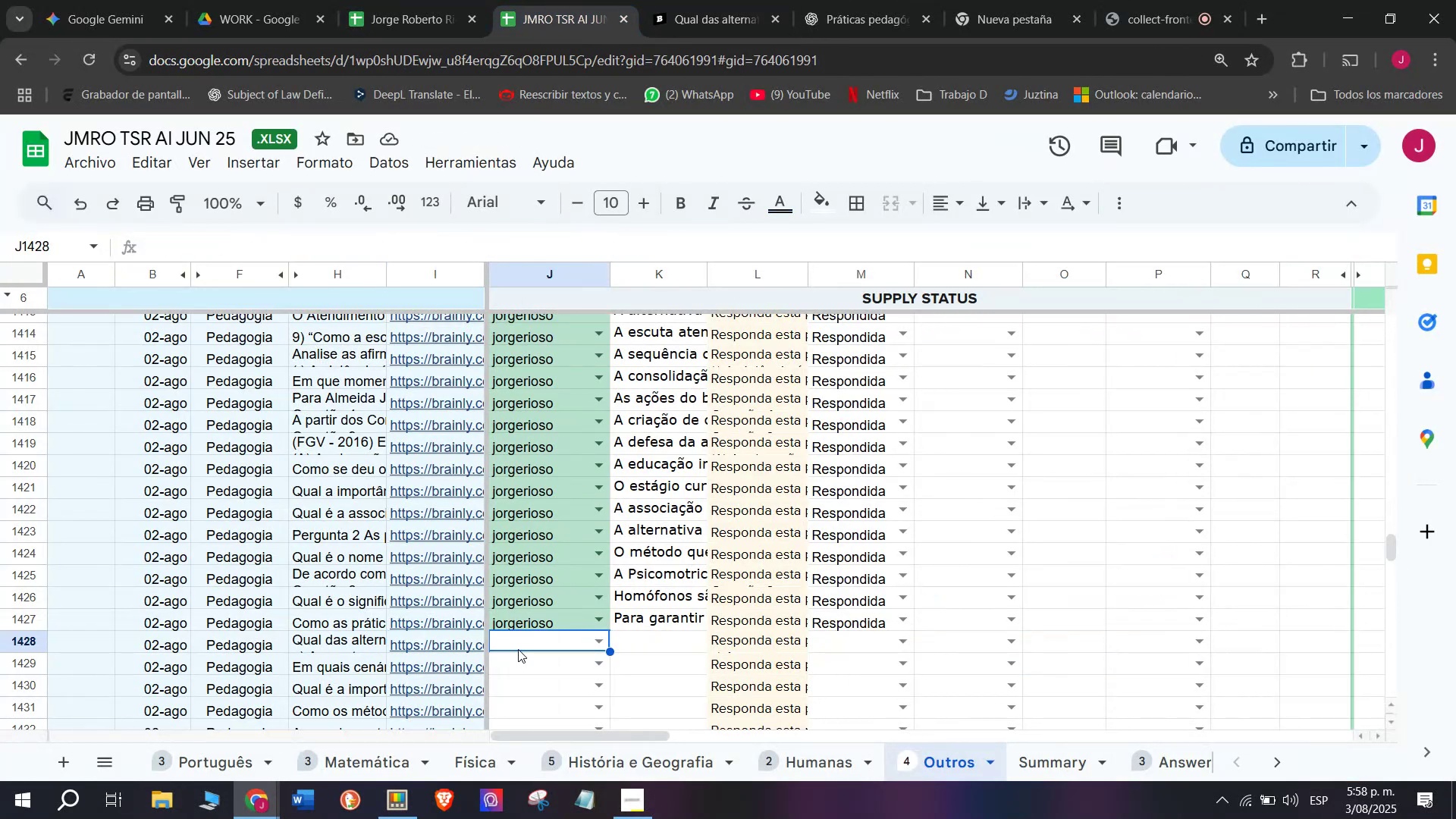 
key(J)
 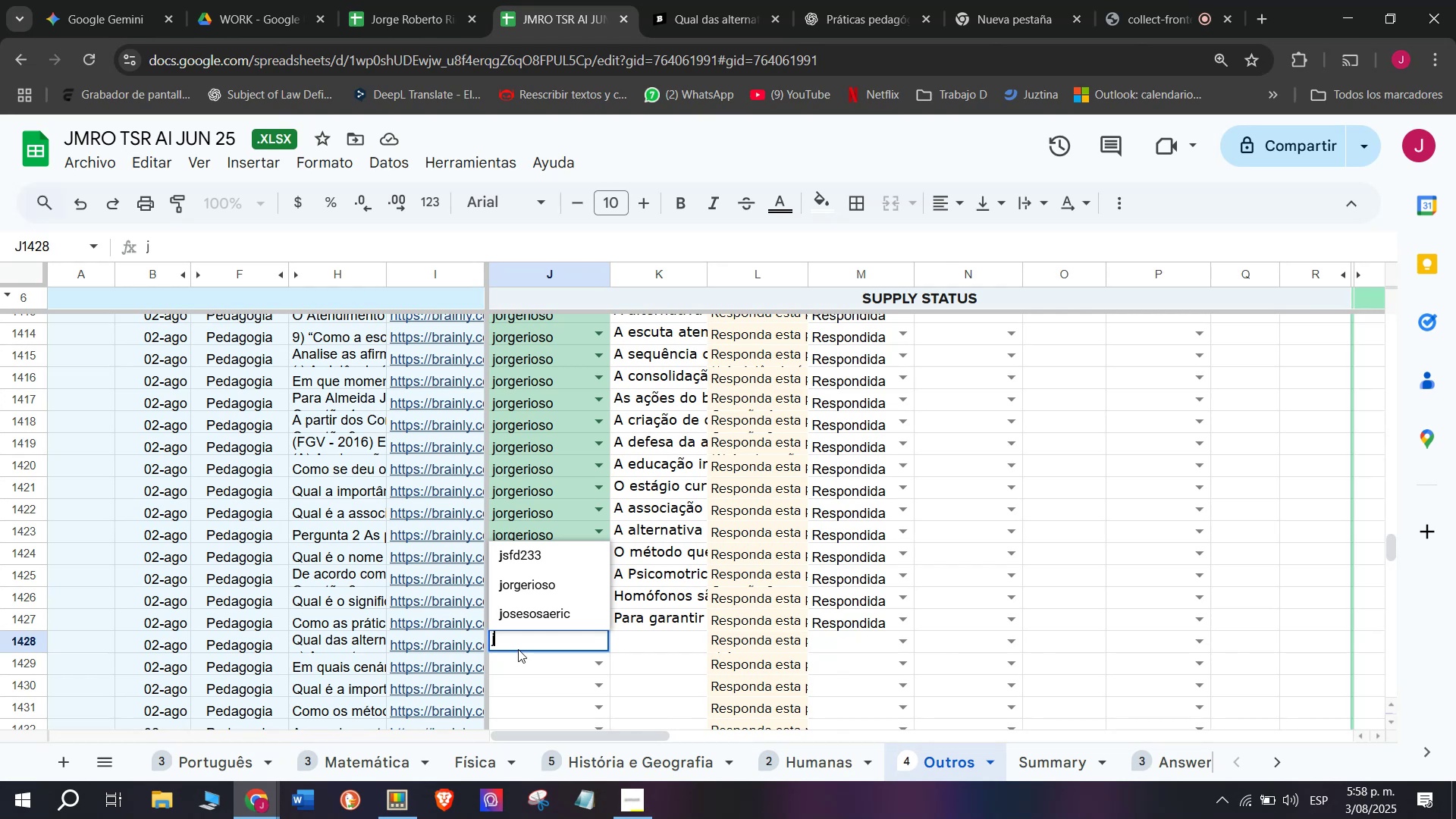 
left_click([536, 575])
 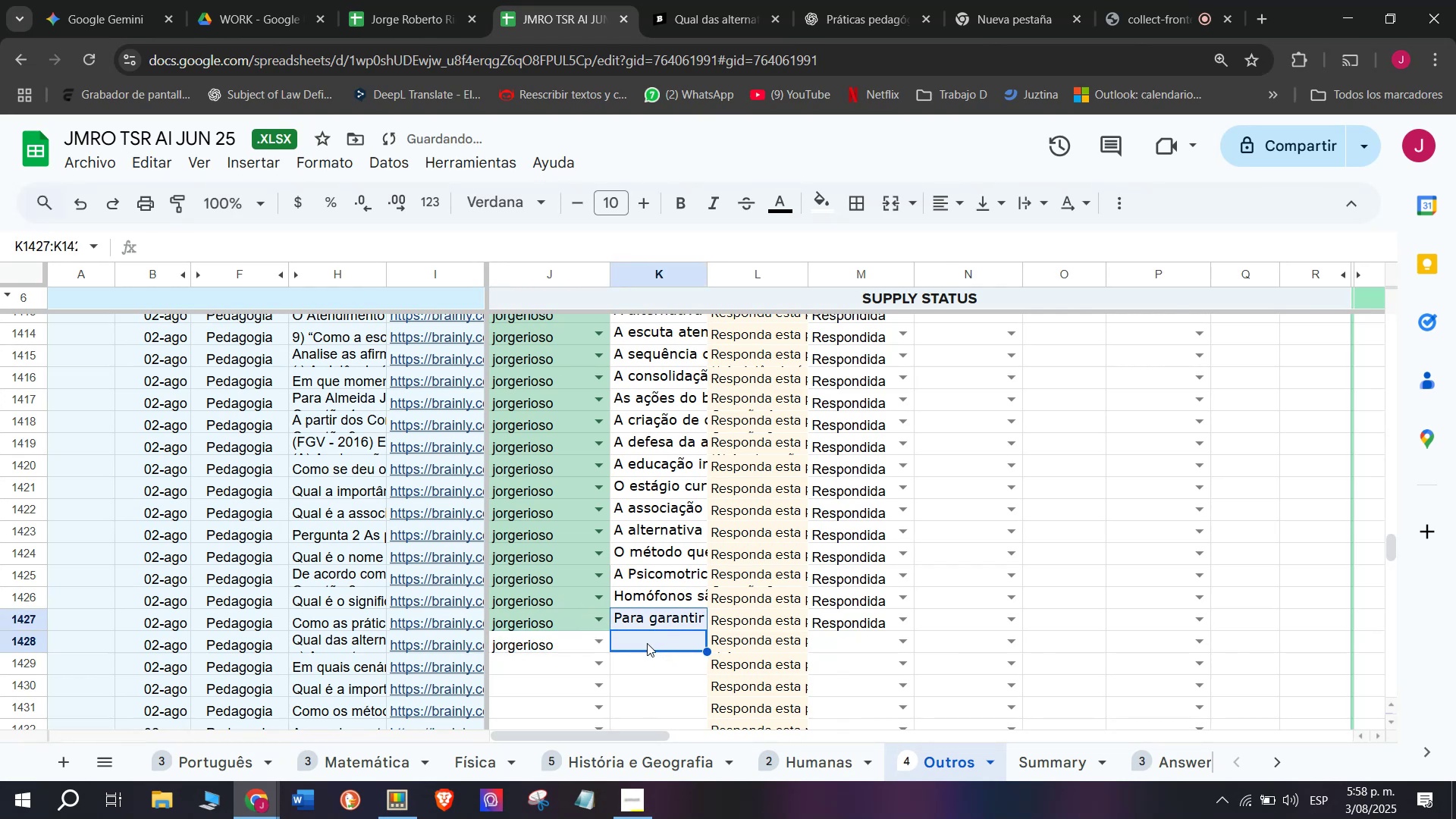 
double_click([647, 642])
 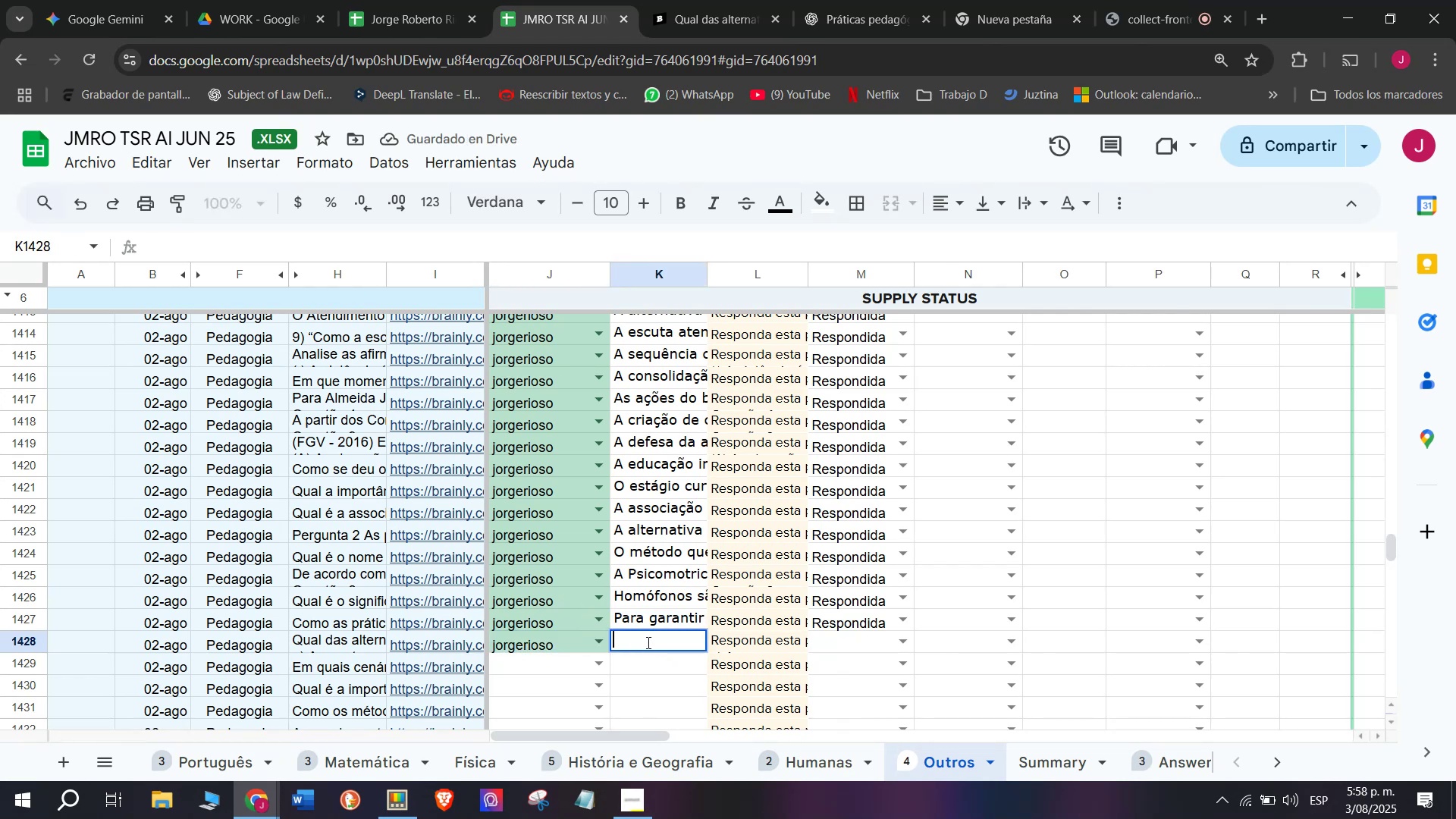 
key(Control+V)
 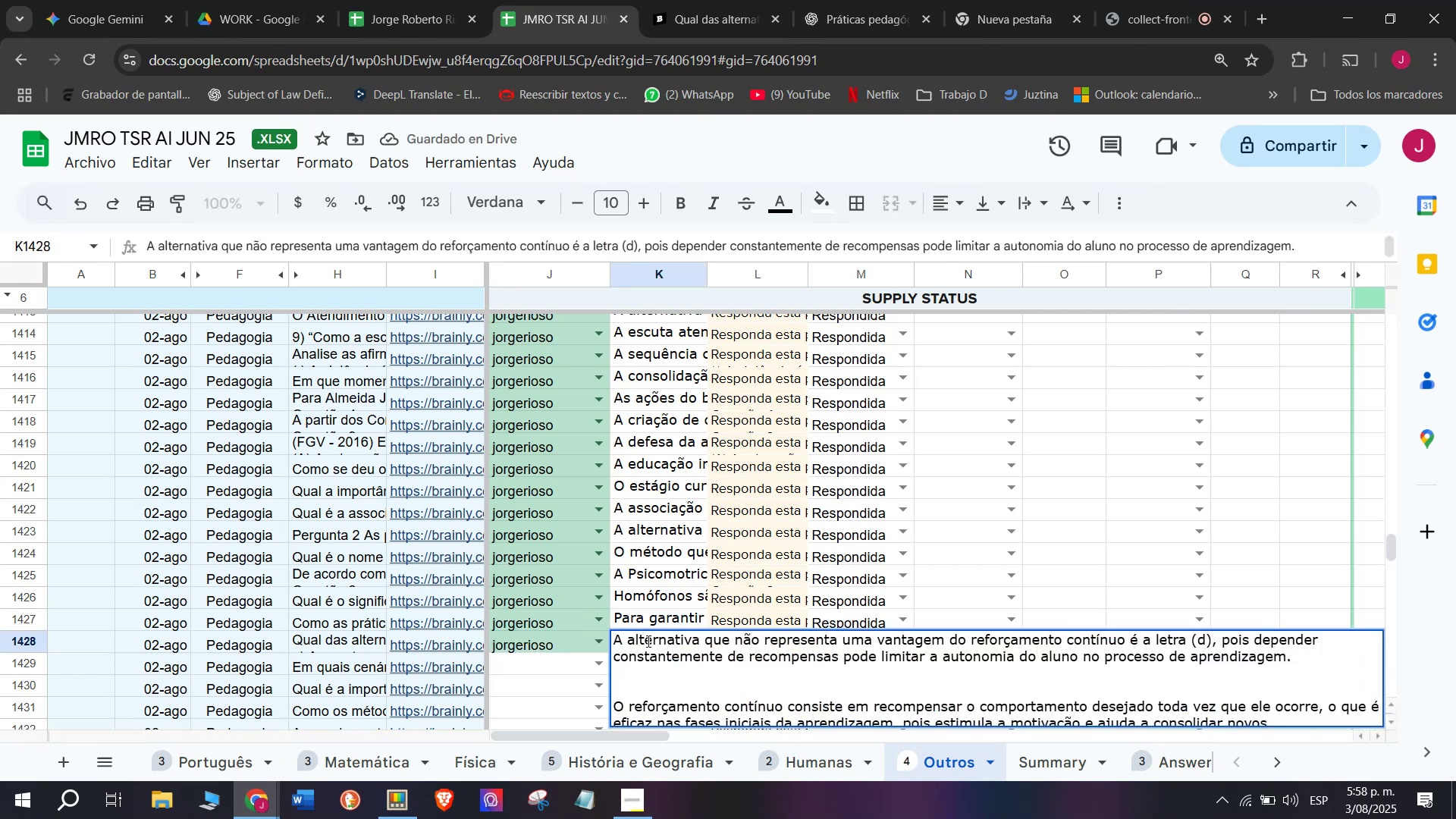 
key(Enter)
 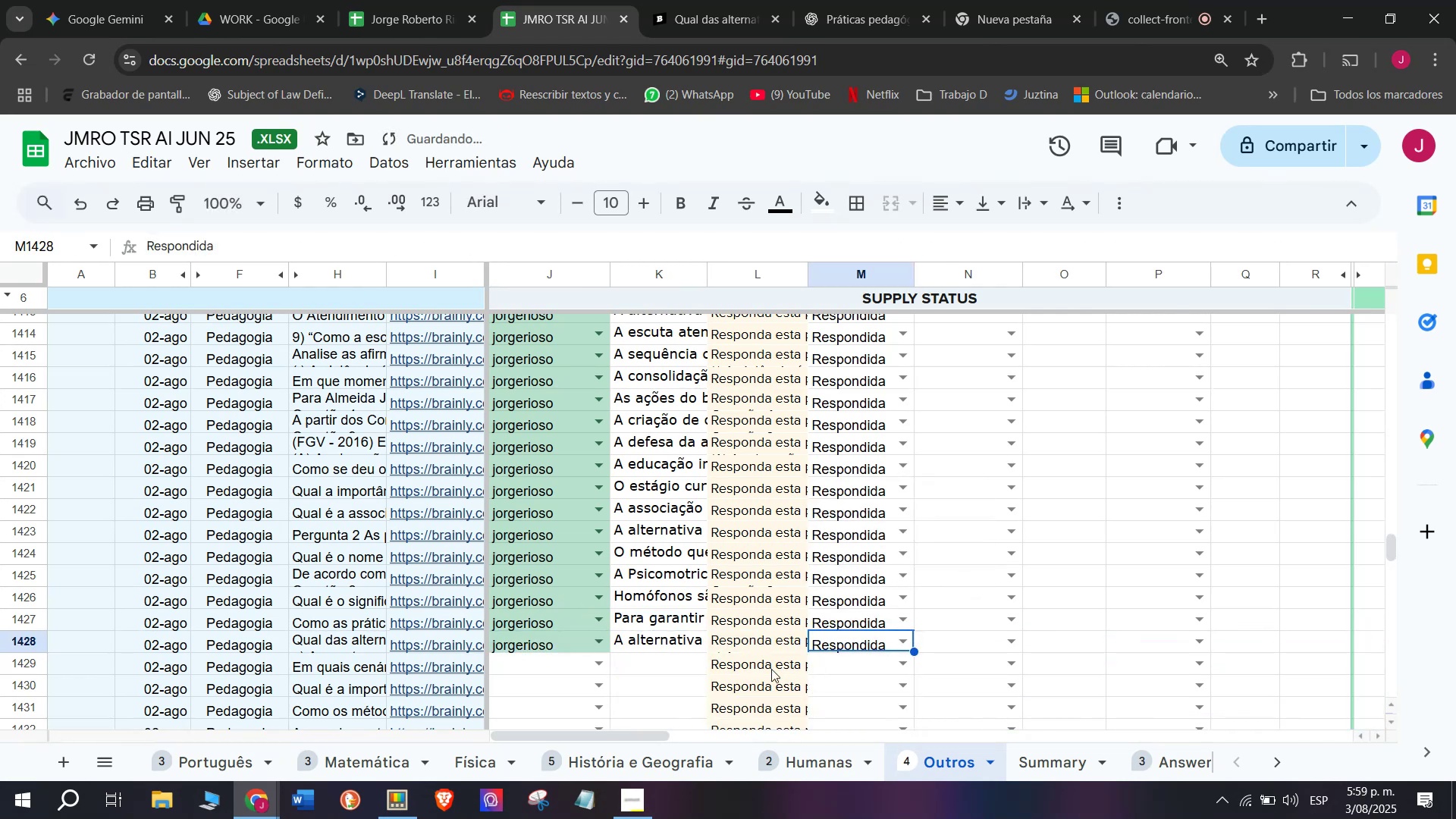 
wait(8.2)
 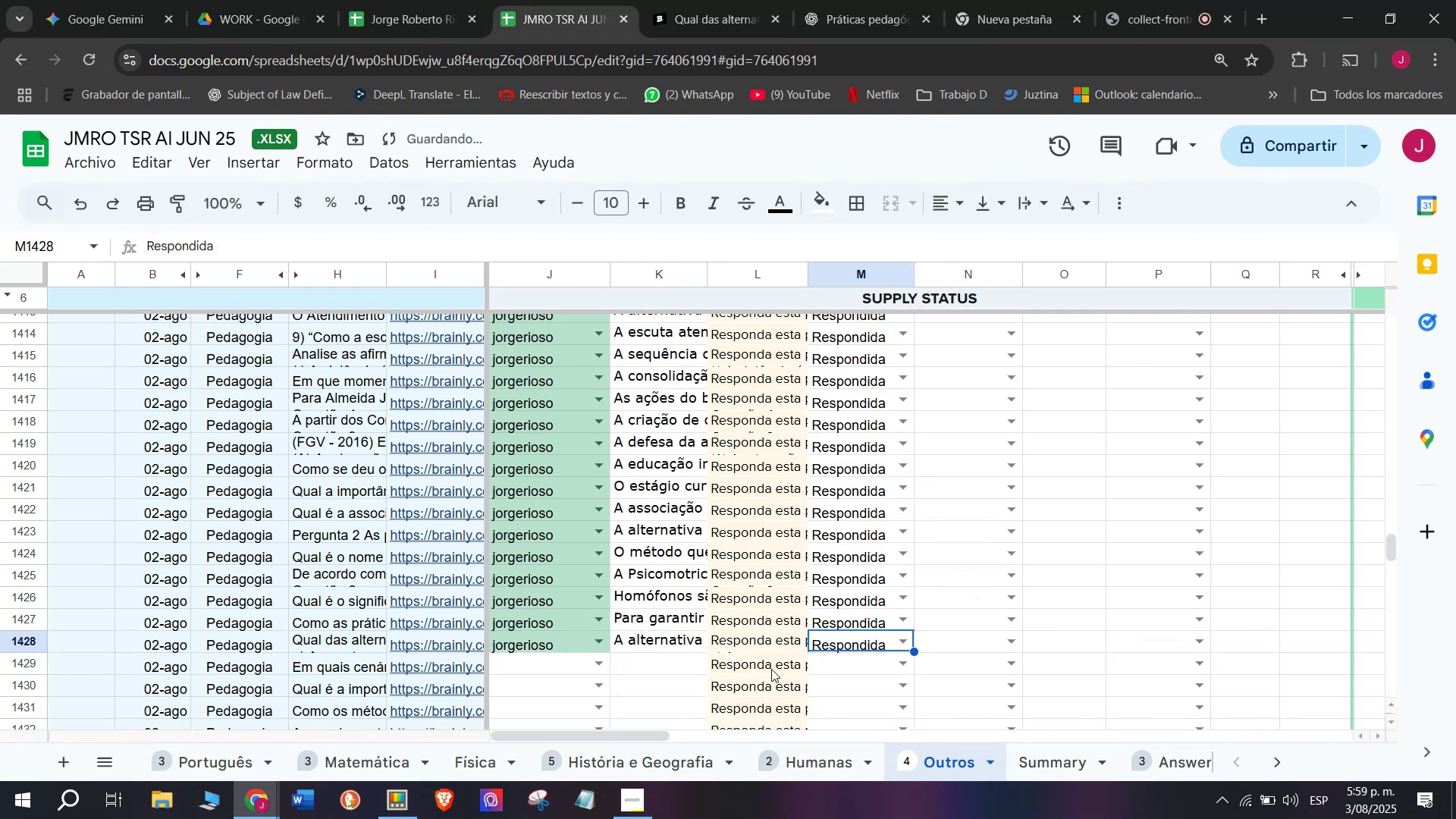 
left_click([699, 0])
 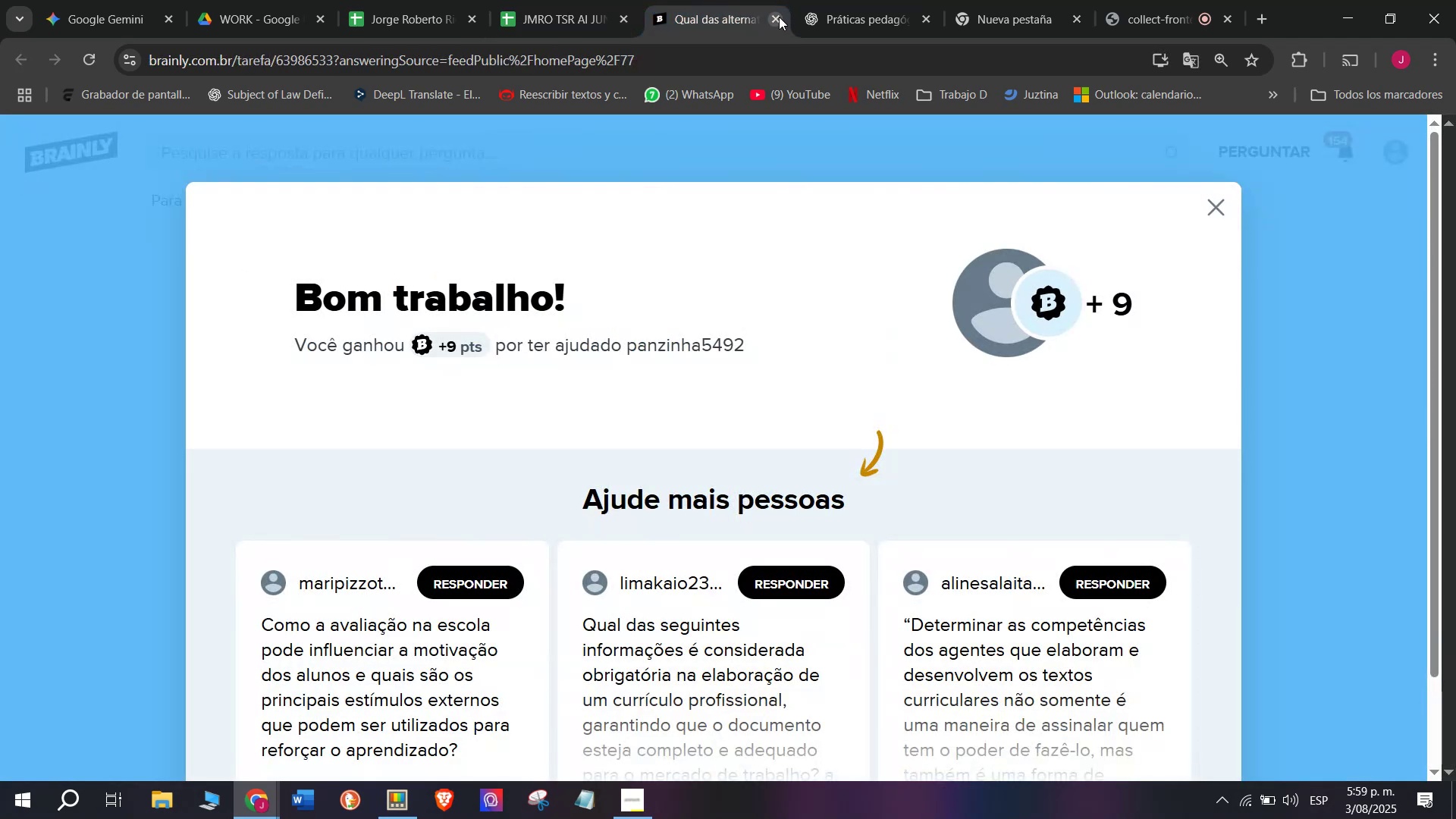 
double_click([573, 0])
 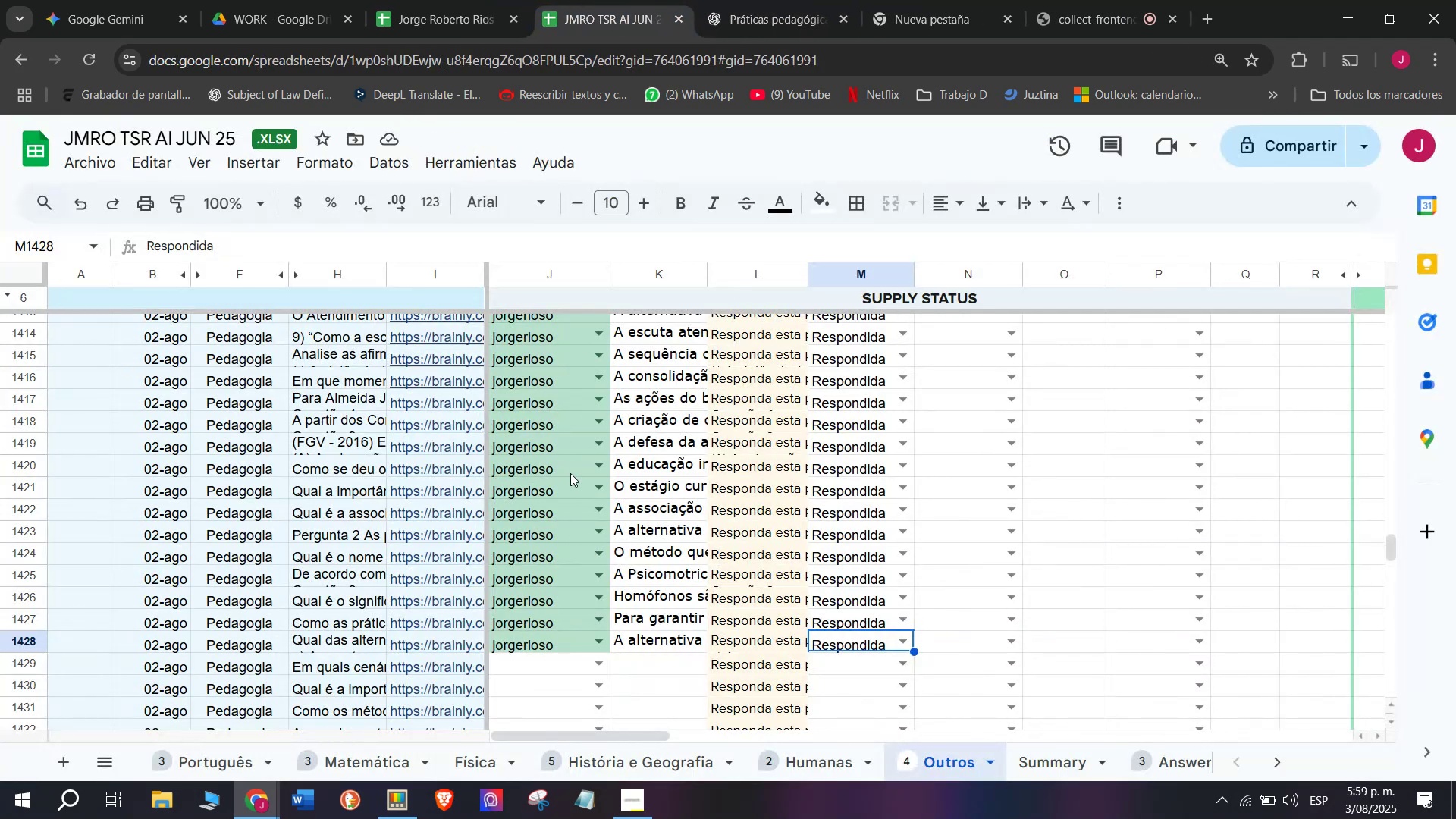 
scroll: coordinate [570, 472], scroll_direction: down, amount: 1.0
 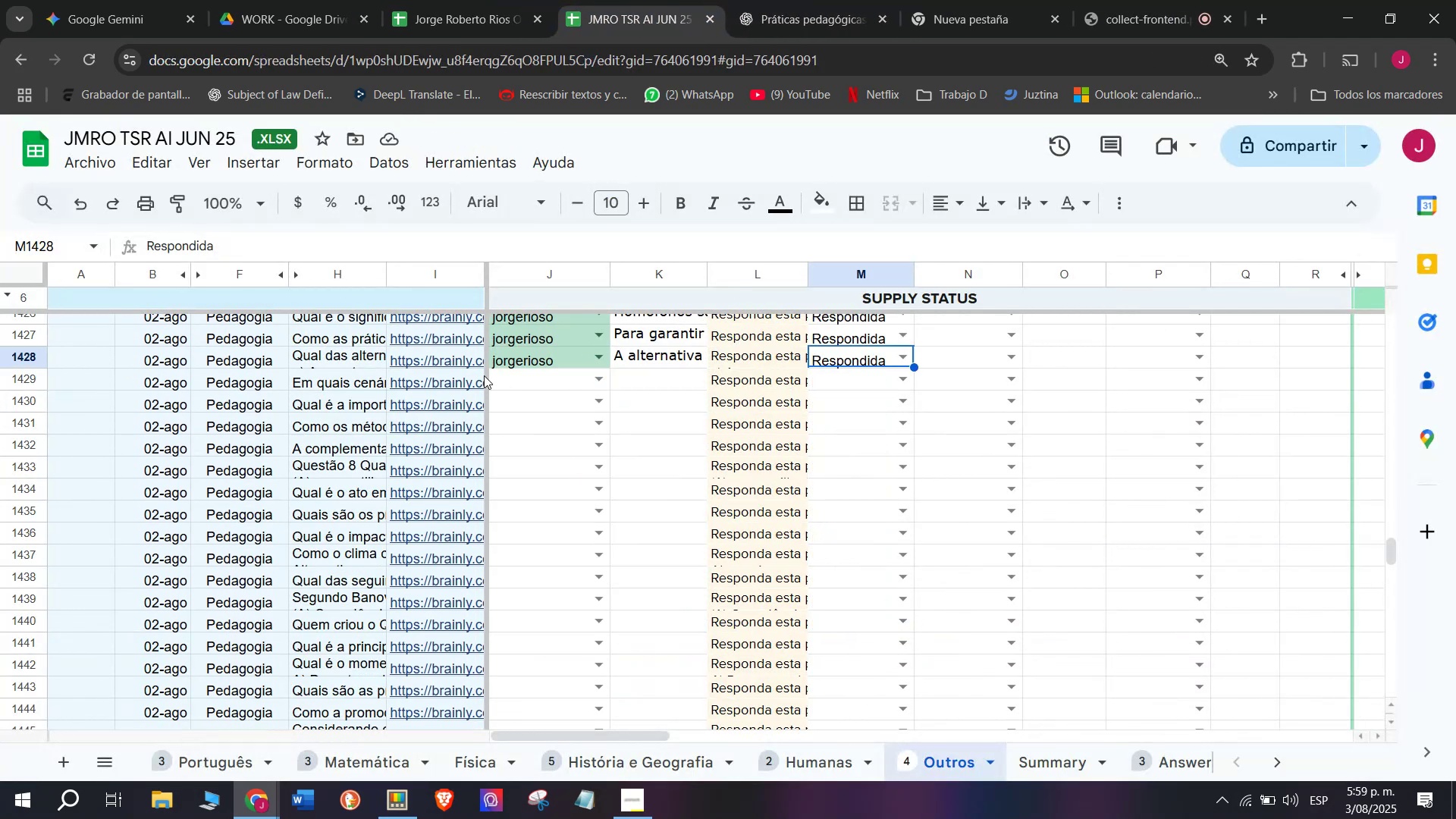 
left_click([472, 378])
 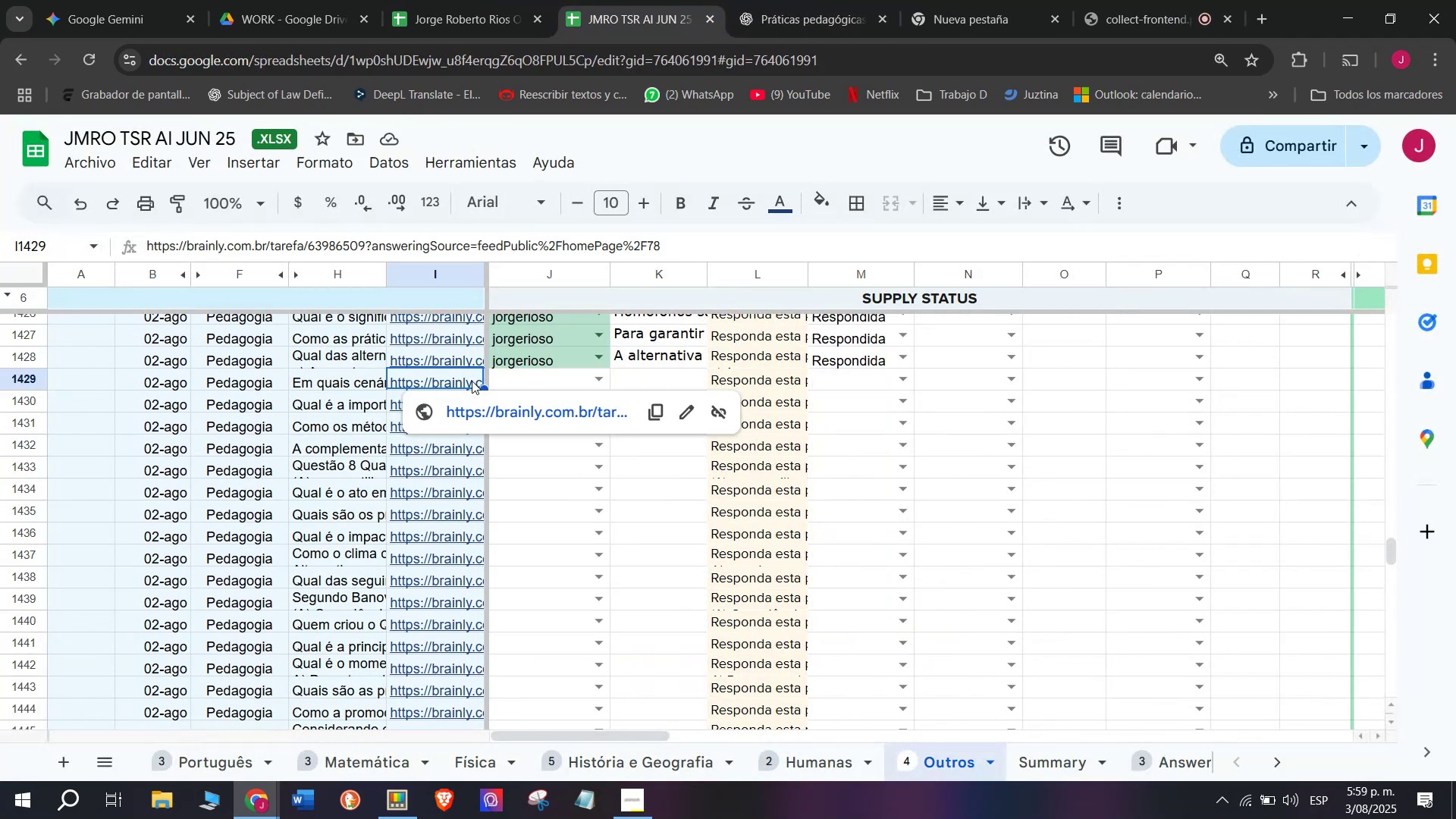 
left_click([480, 403])
 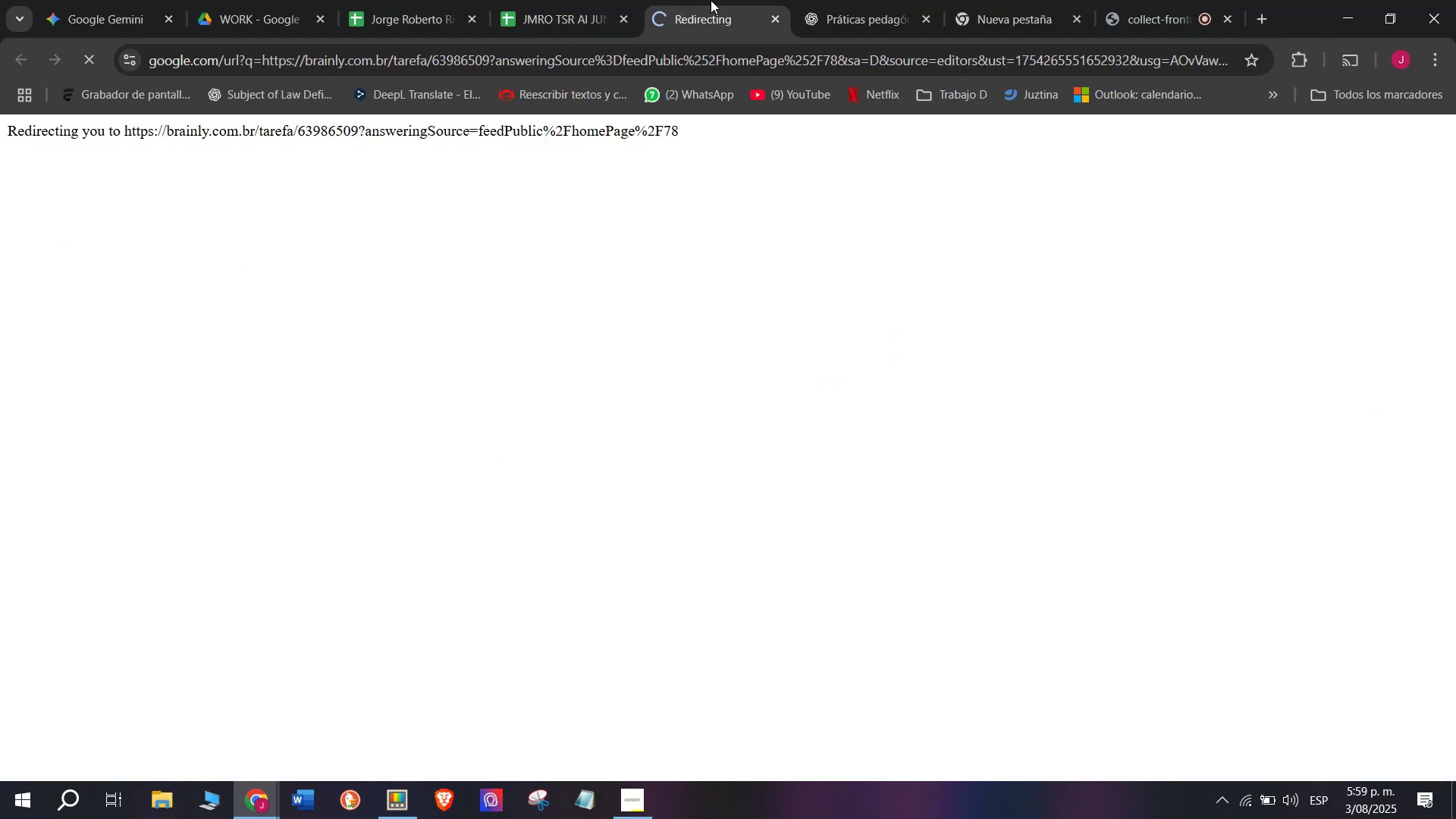 
left_click([720, 0])
 